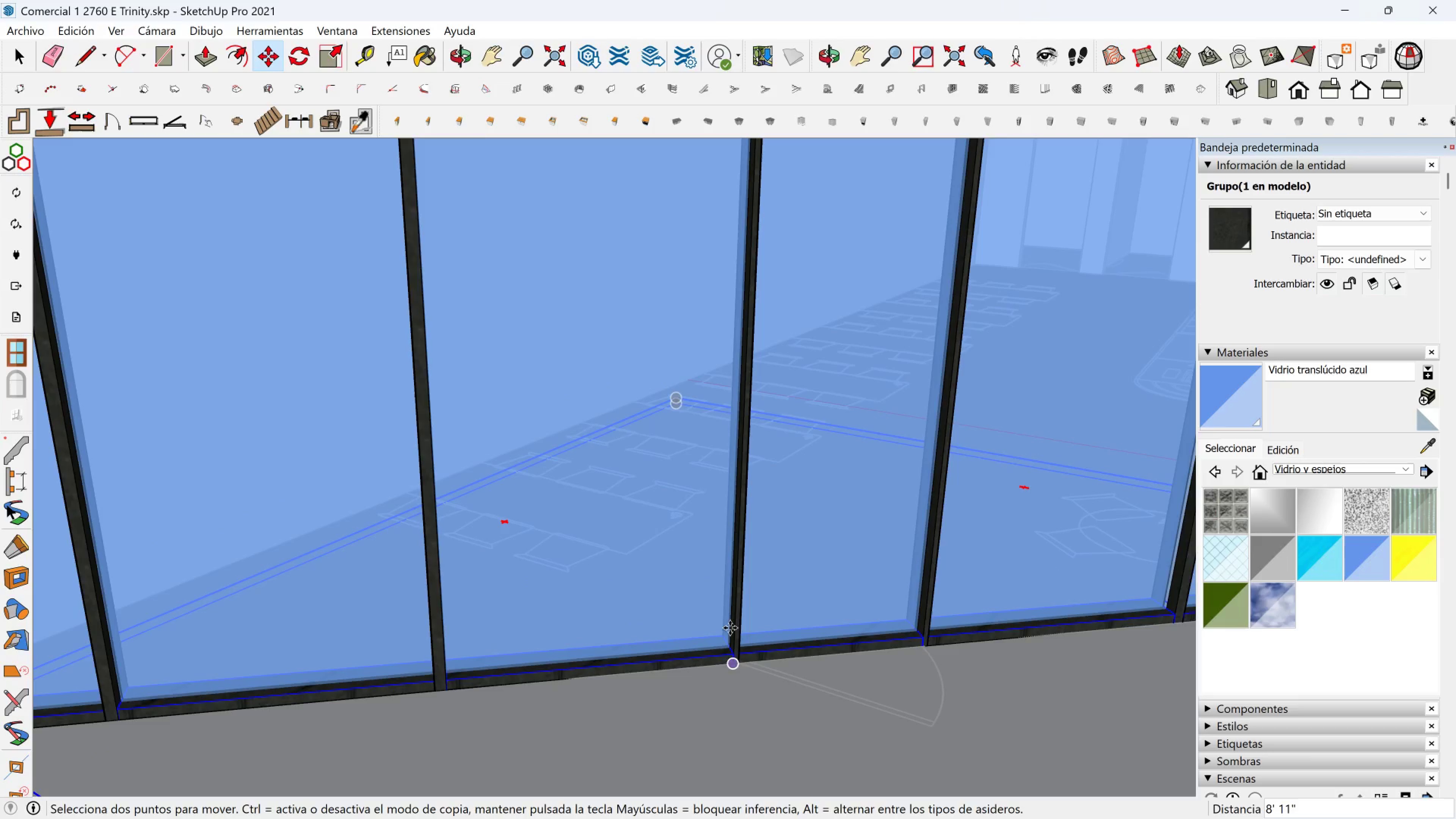 
scroll: coordinate [720, 604], scroll_direction: down, amount: 3.0
 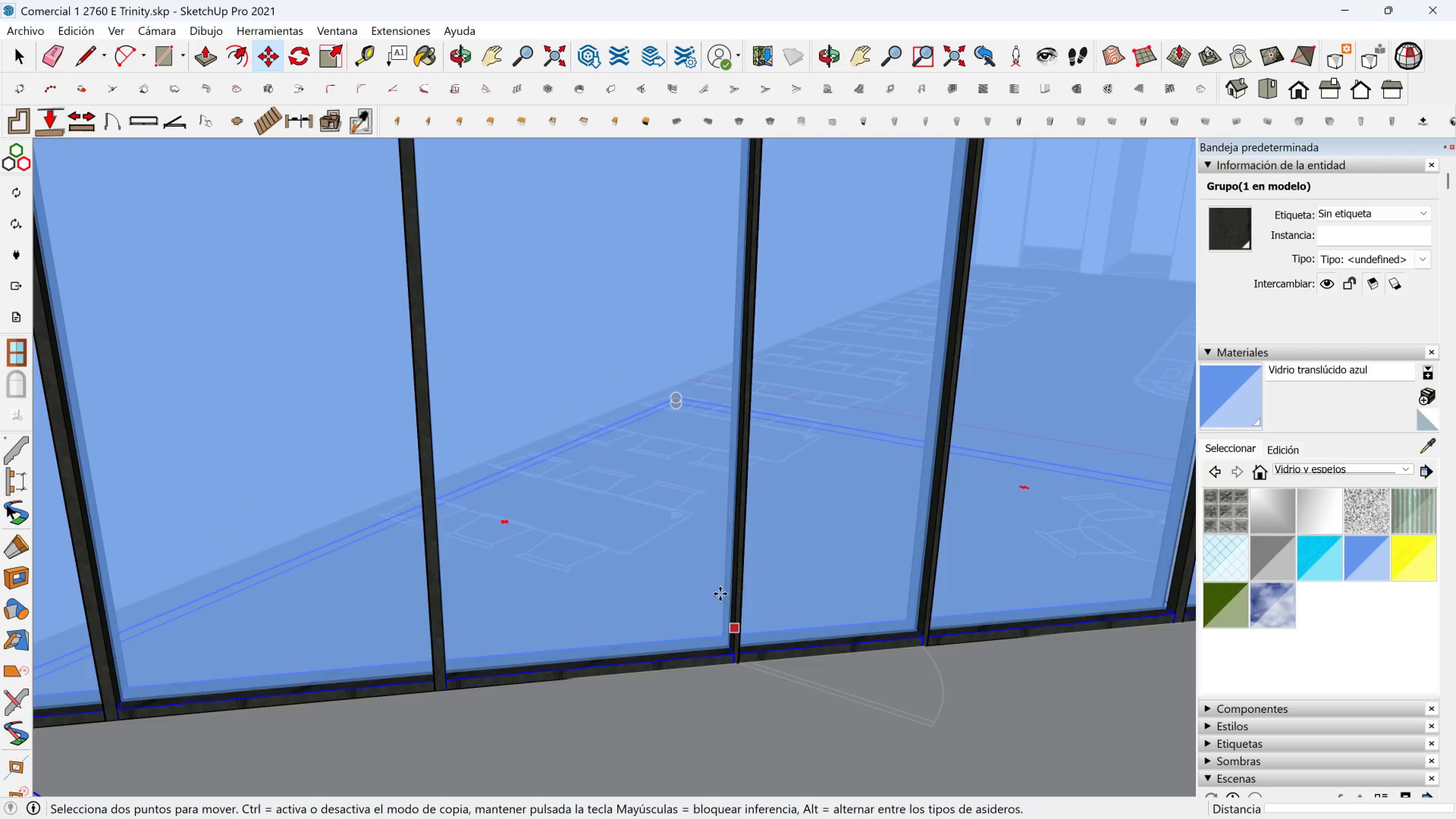 
hold_key(key=ShiftLeft, duration=0.32)
 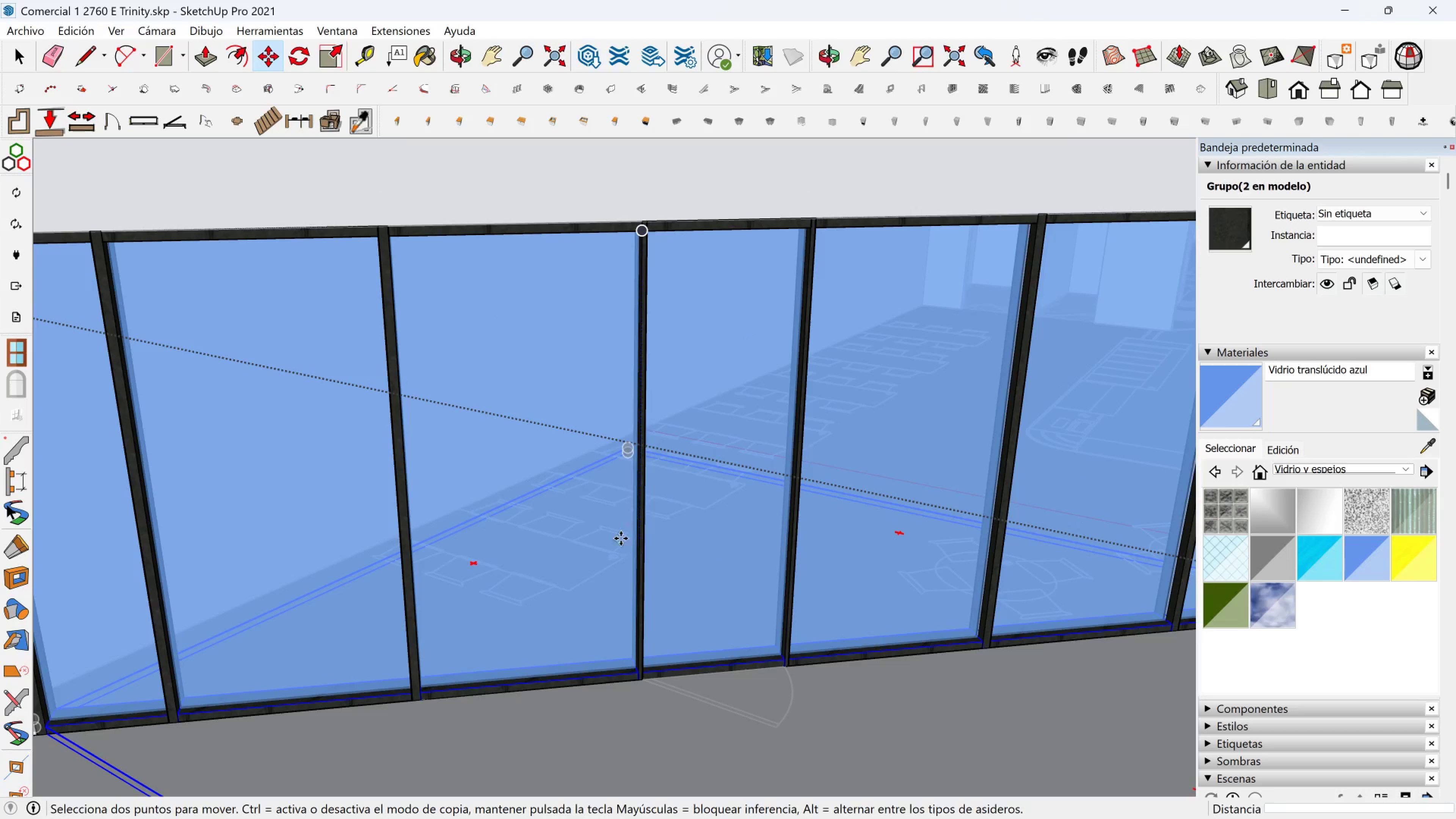 
scroll: coordinate [620, 537], scroll_direction: down, amount: 1.0
 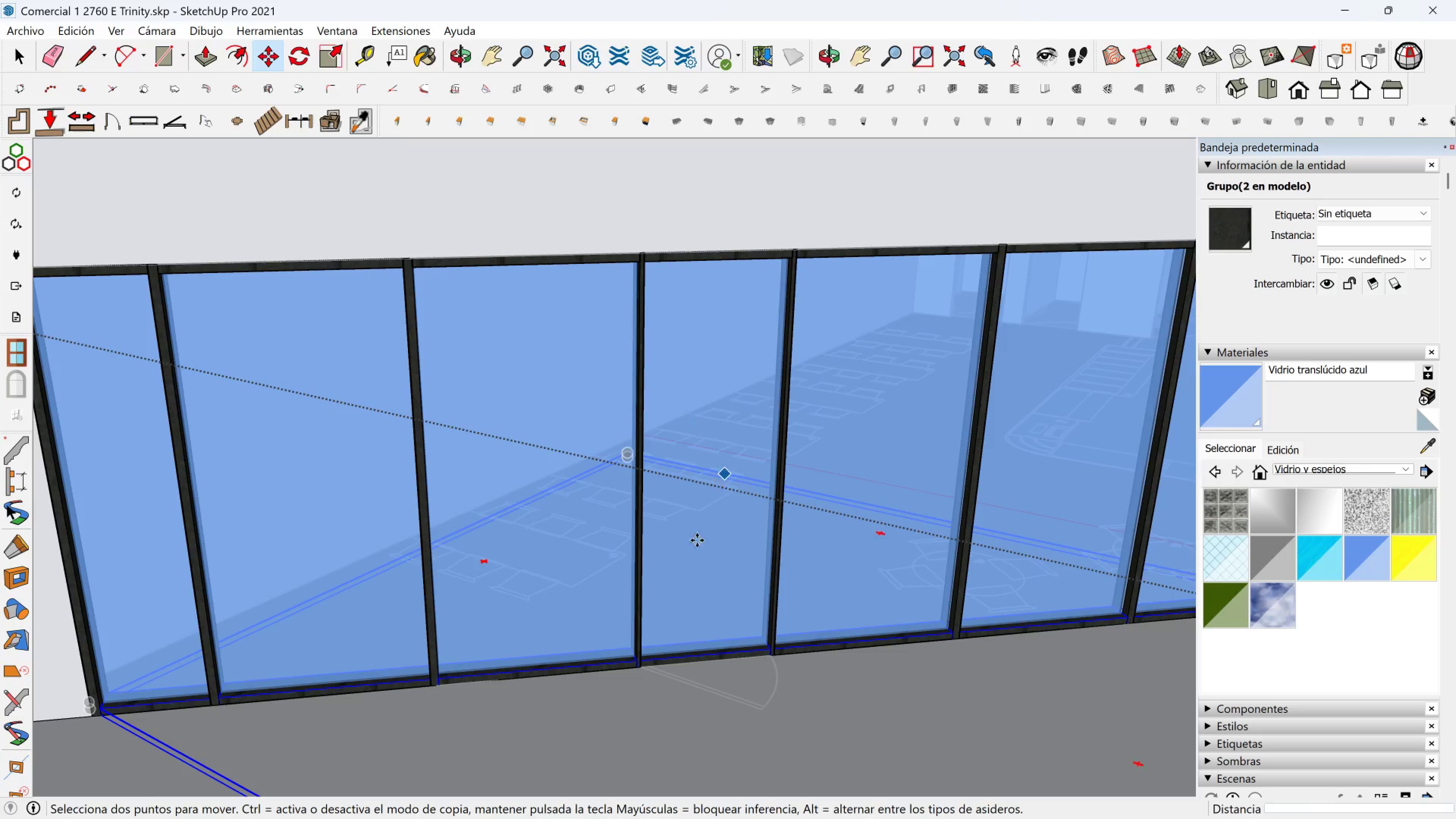 
scroll: coordinate [674, 593], scroll_direction: up, amount: 2.0
 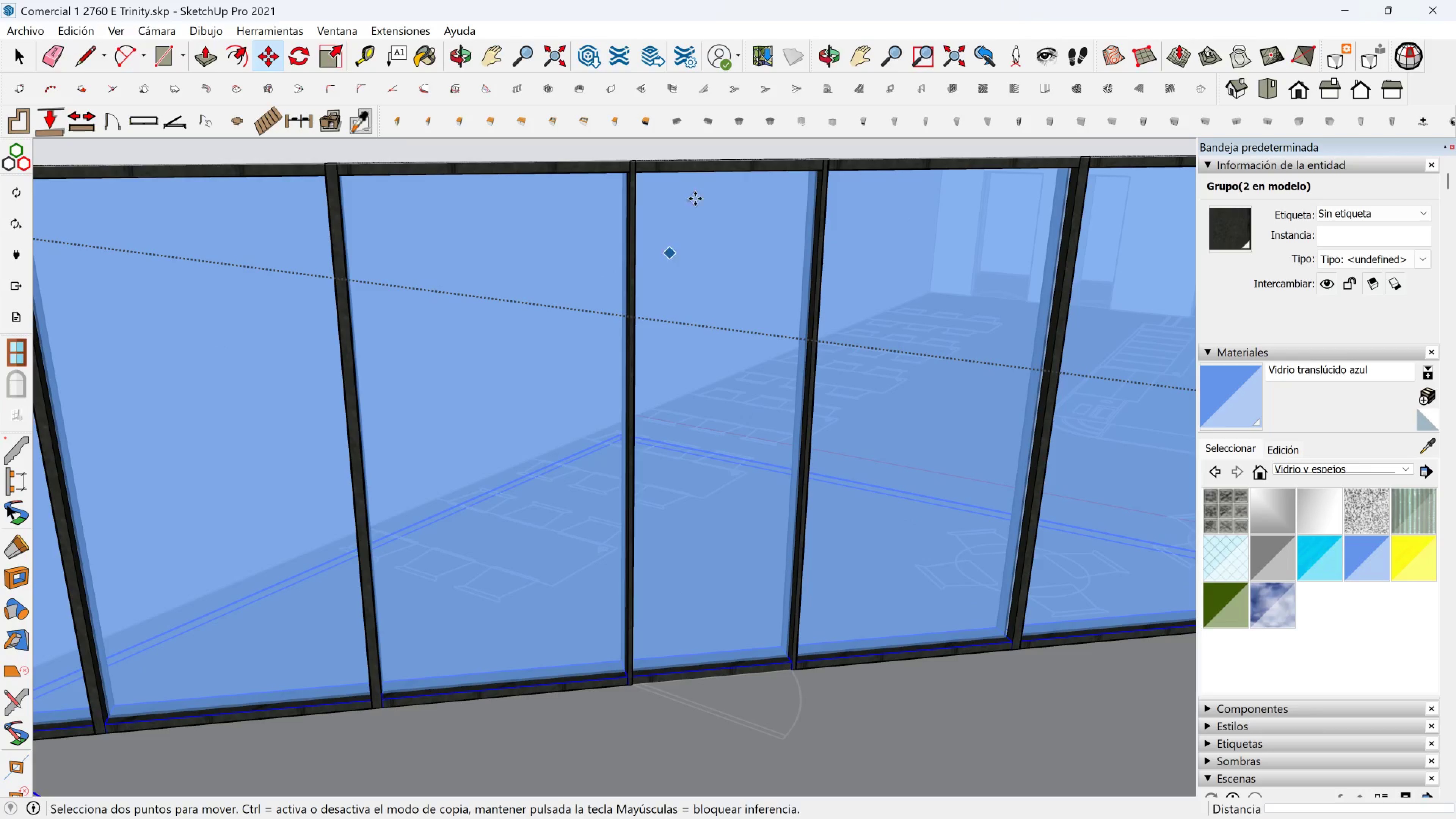 
key(Space)
 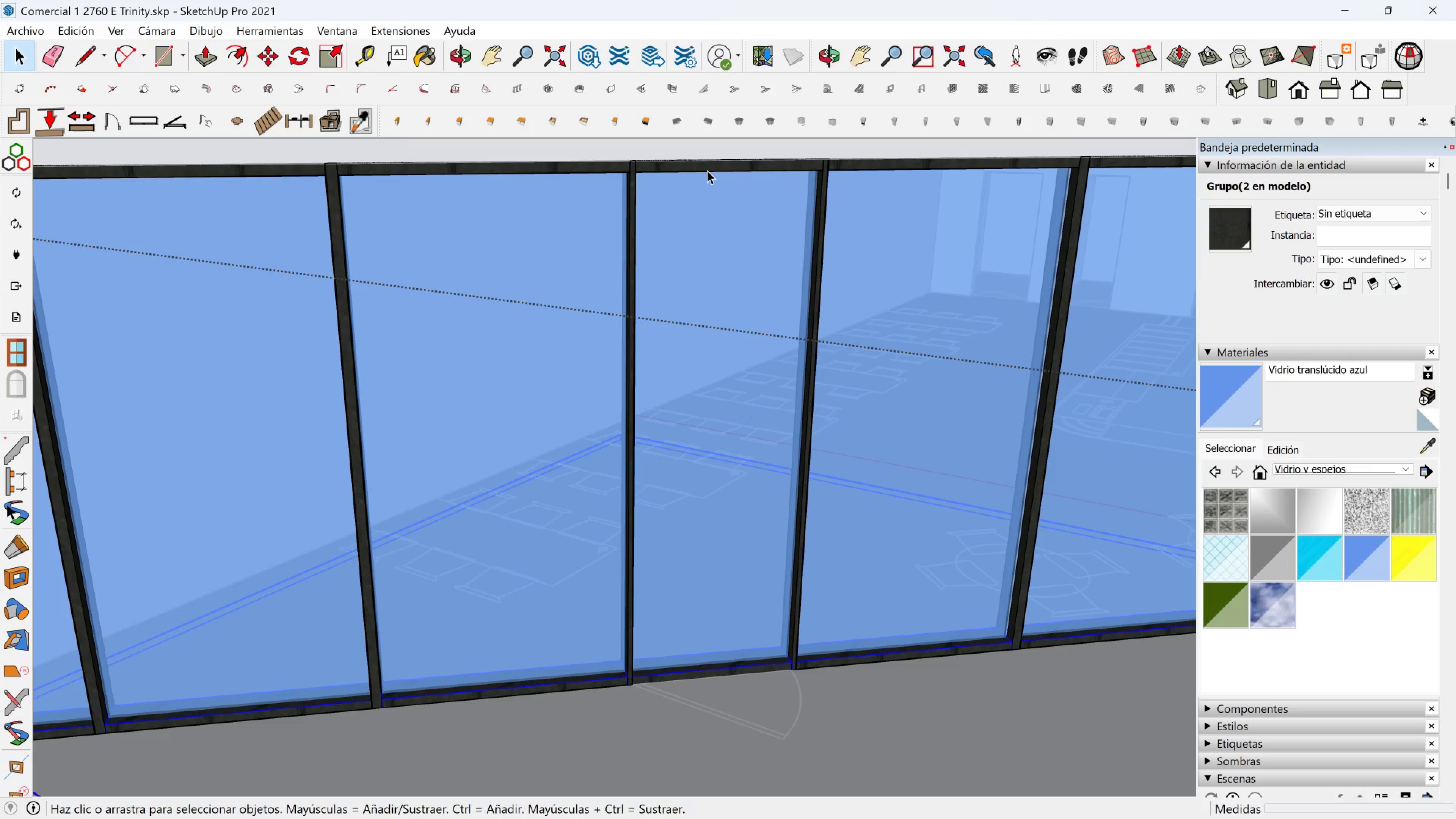 
left_click([707, 170])
 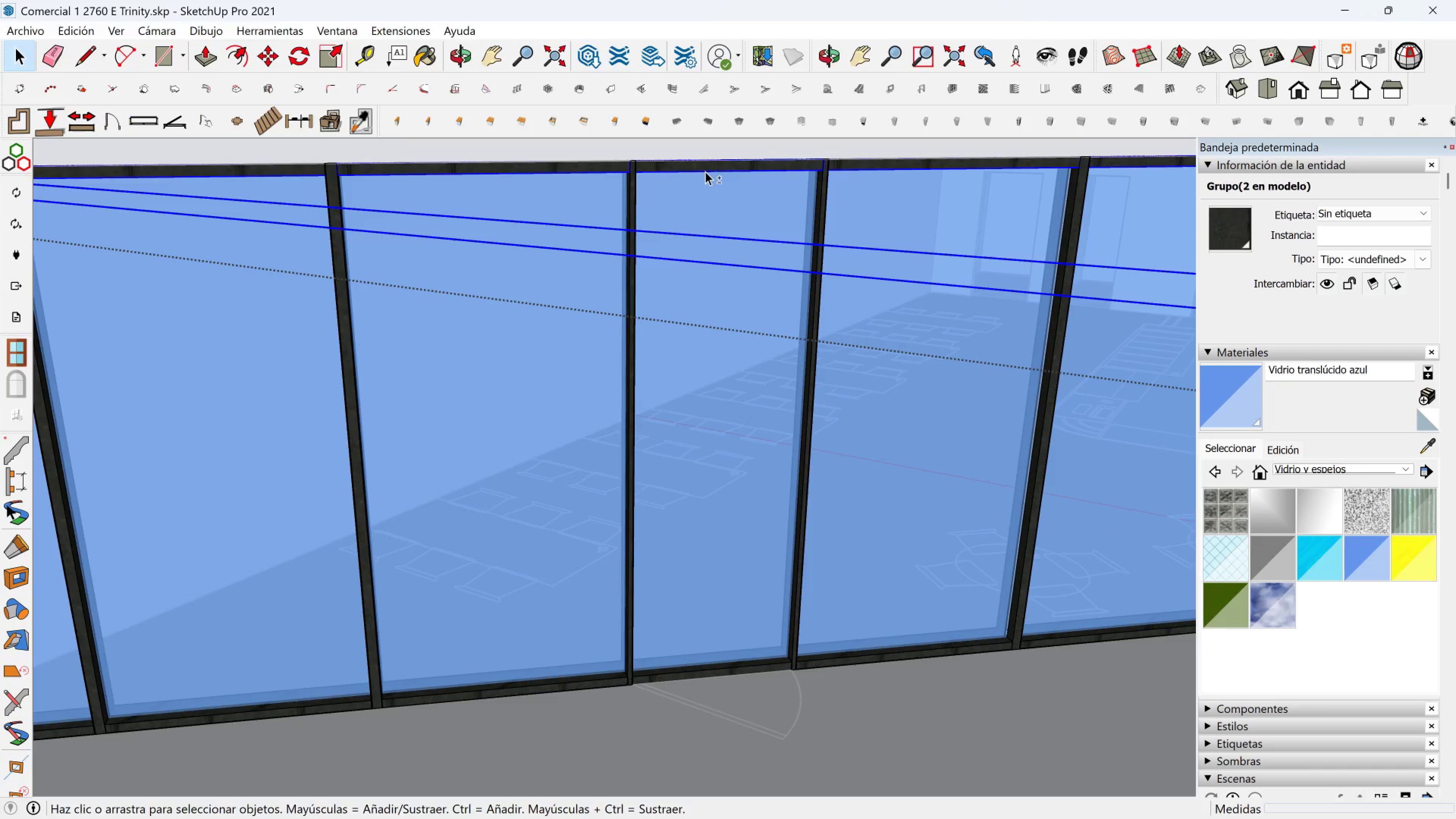 
key(Shift+ShiftLeft)
 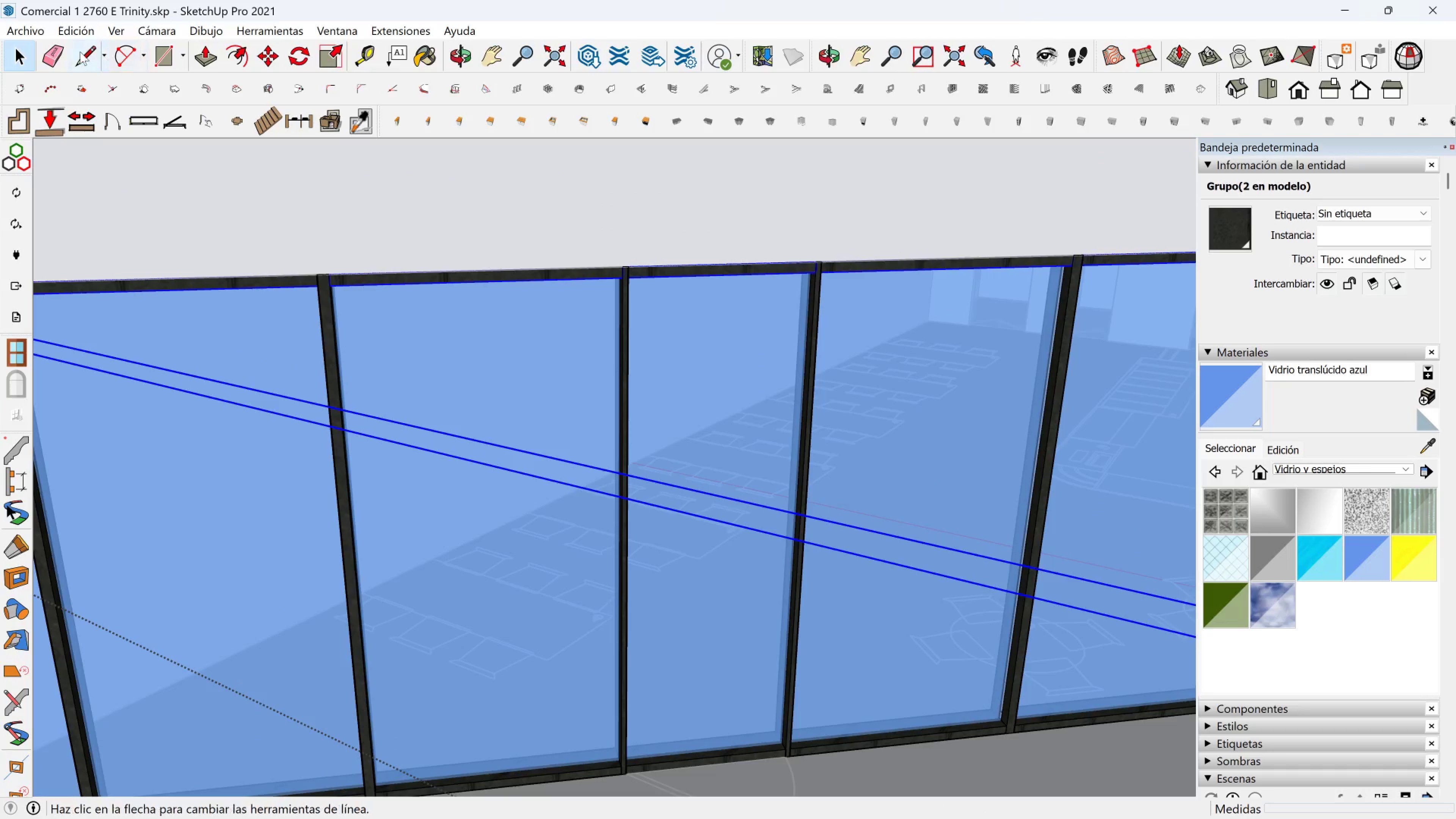 
left_click([80, 52])
 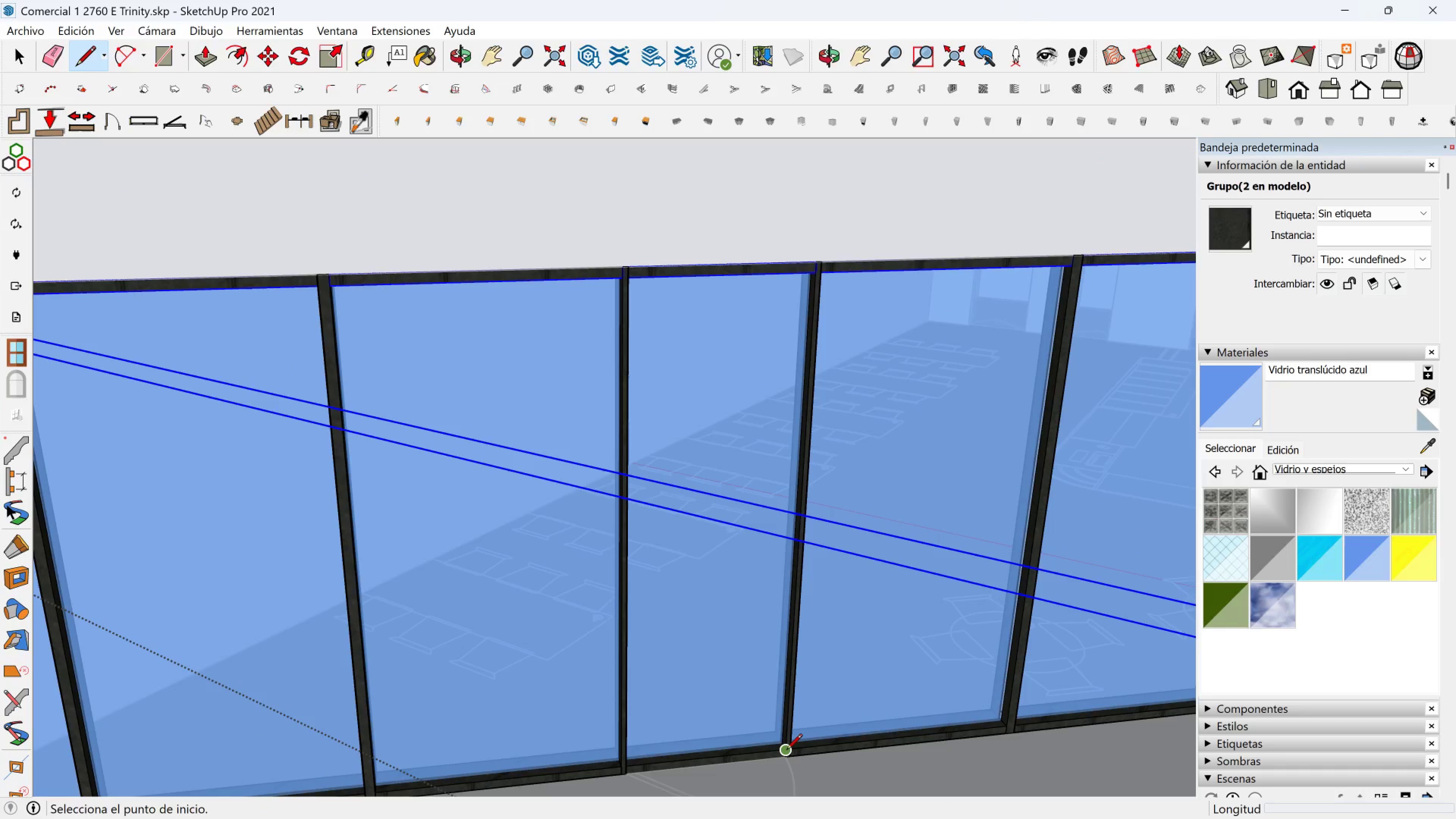 
scroll: coordinate [755, 770], scroll_direction: up, amount: 1.0
 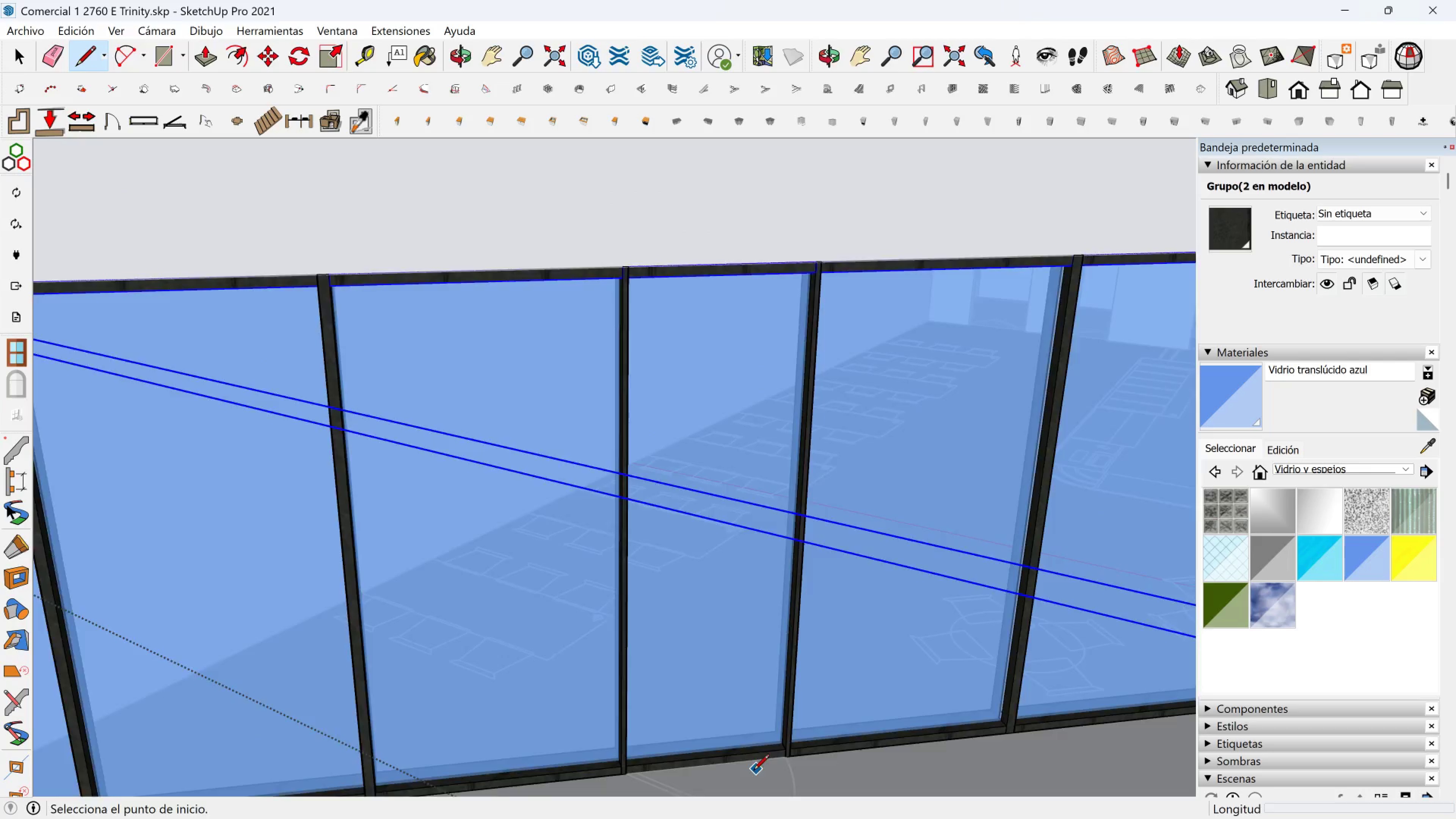 
key(Shift+ShiftLeft)
 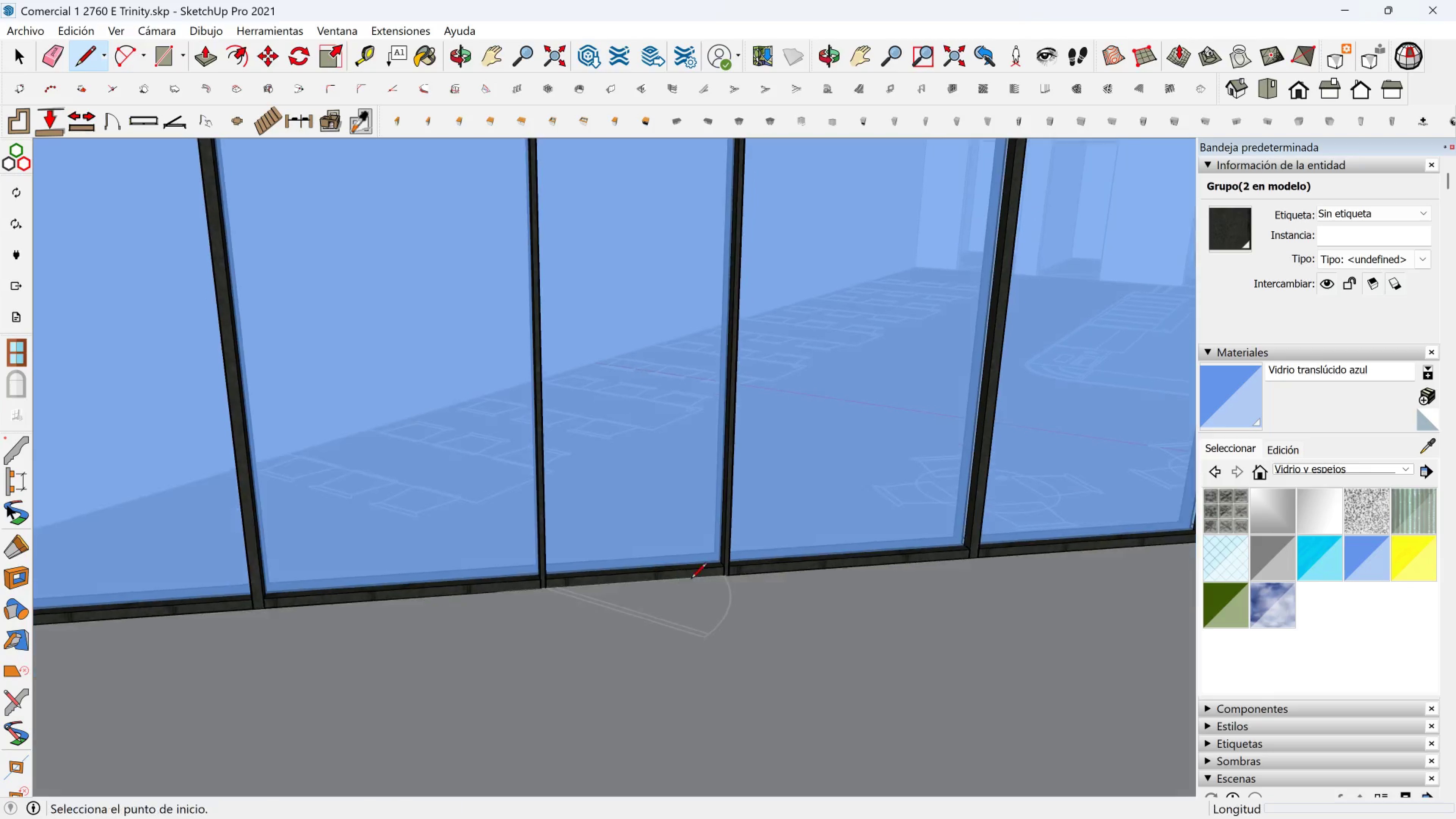 
scroll: coordinate [698, 553], scroll_direction: up, amount: 7.0
 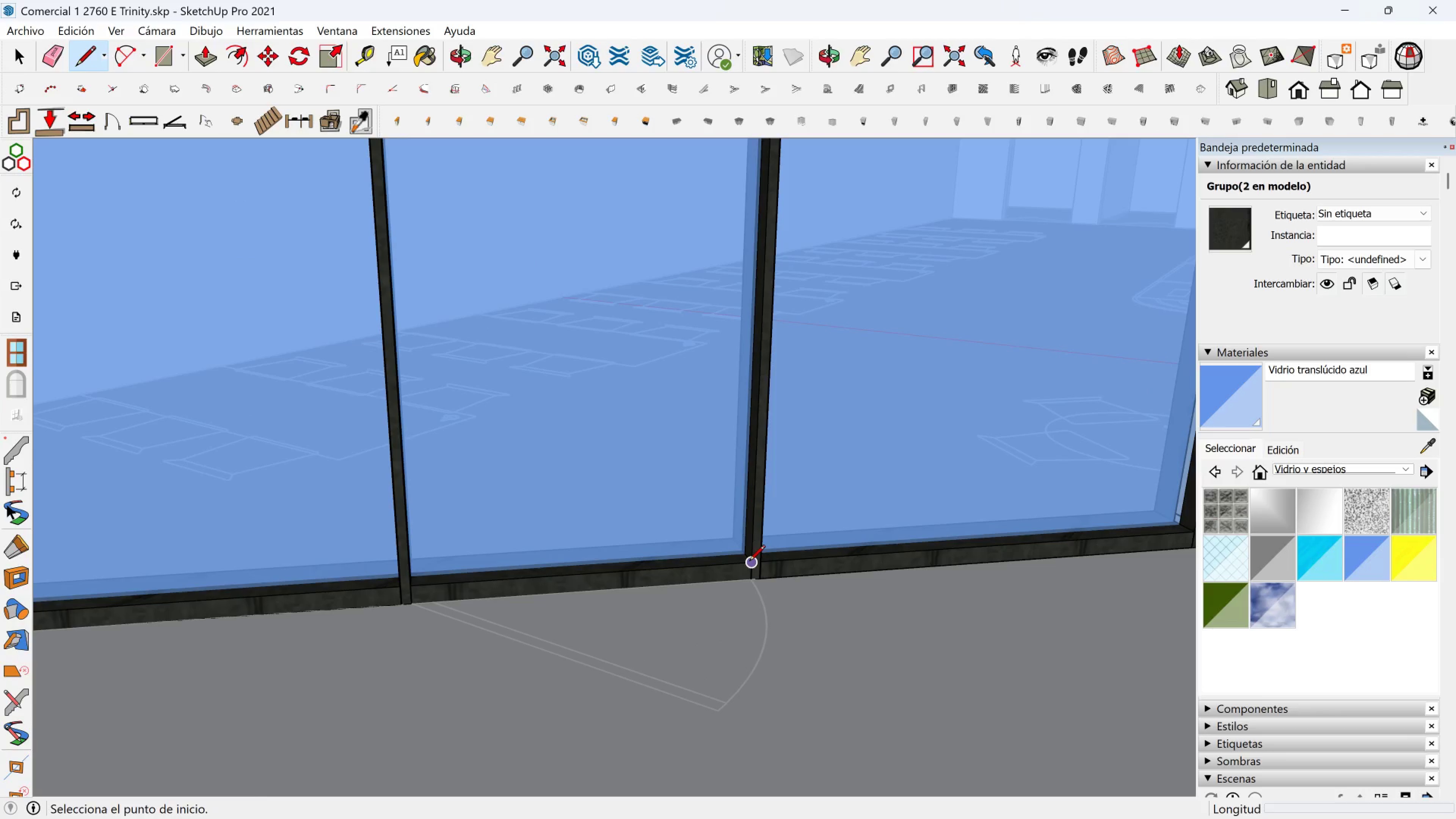 
left_click([749, 562])
 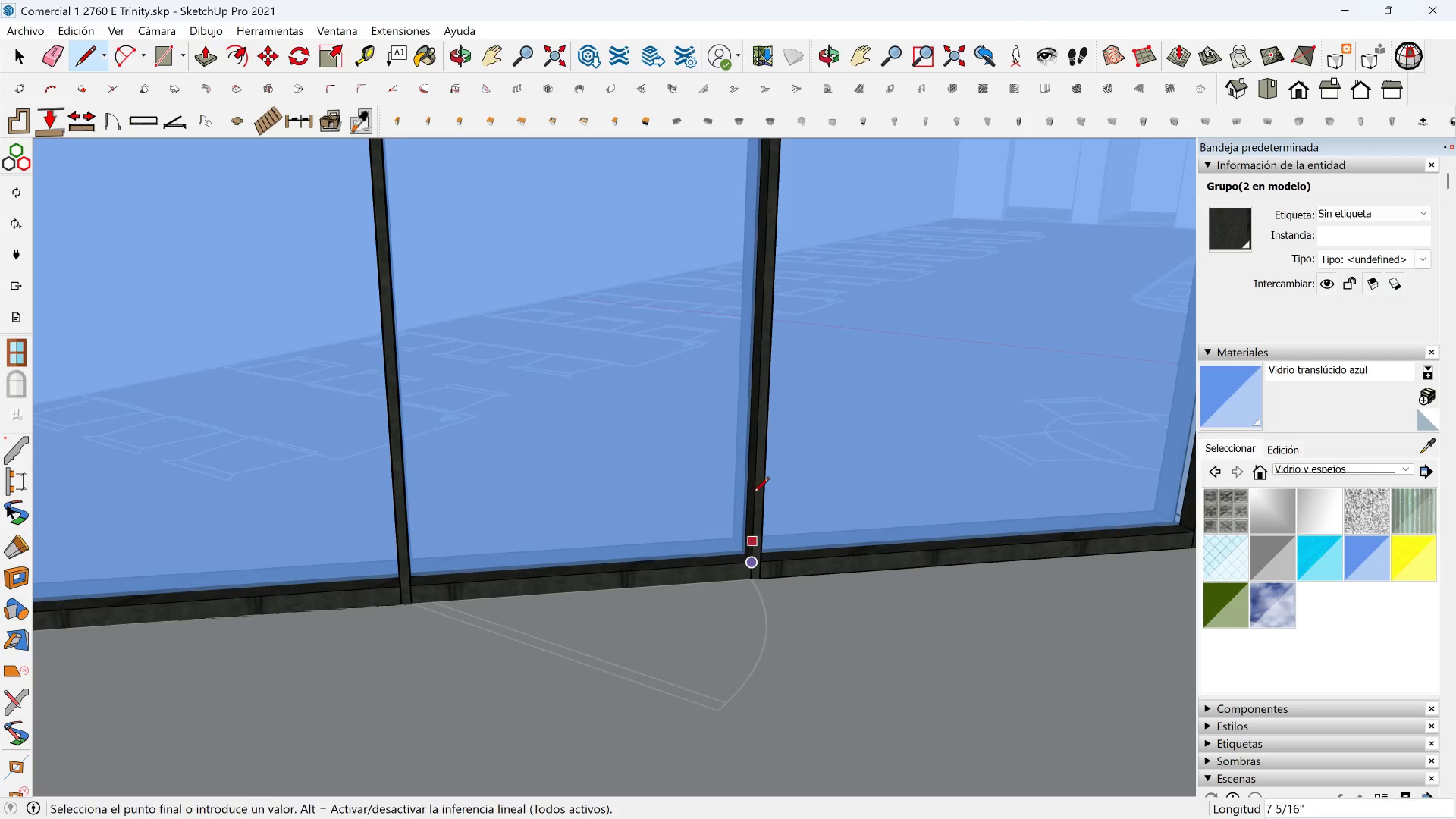 
scroll: coordinate [737, 414], scroll_direction: down, amount: 4.0
 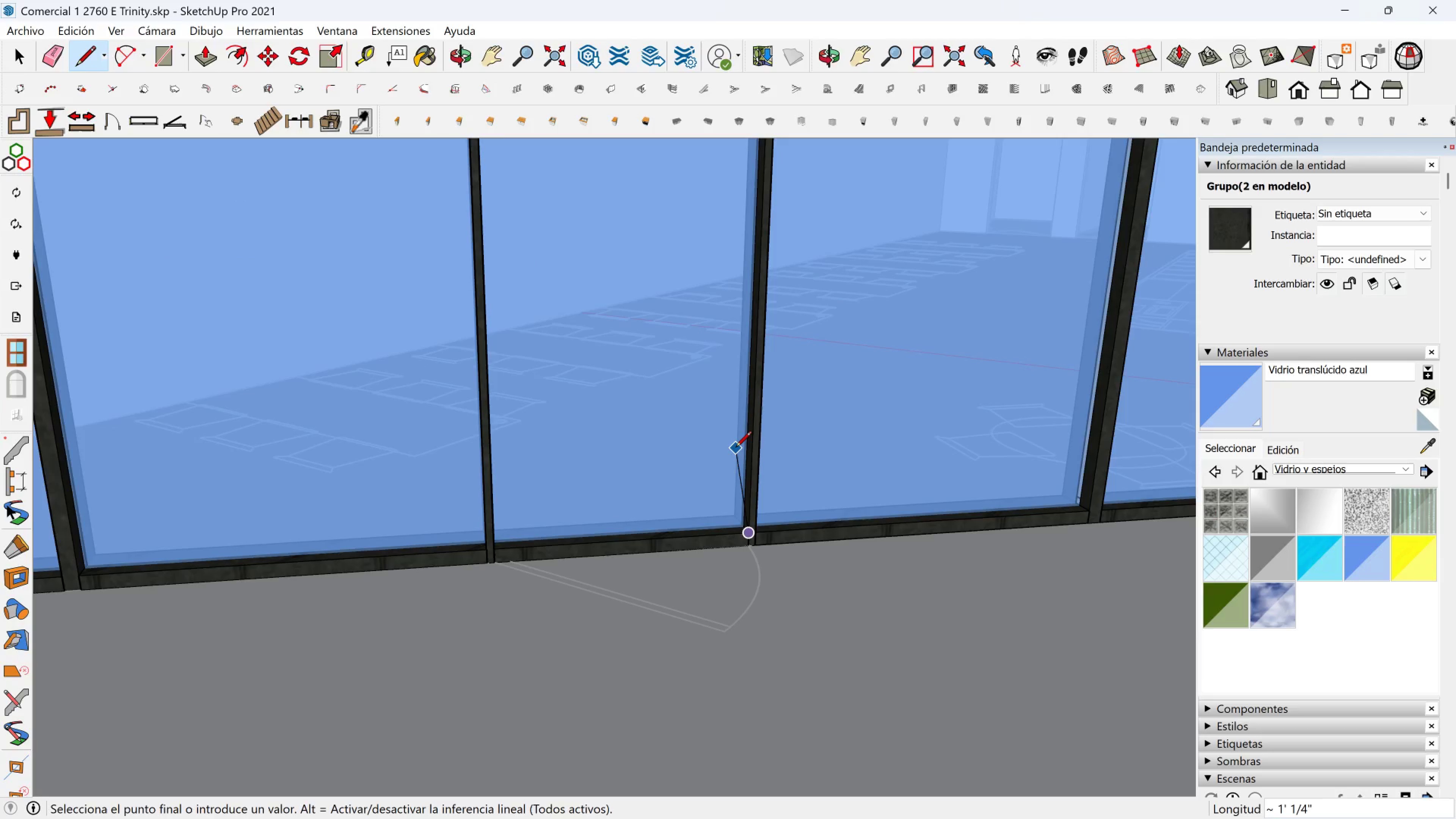 
key(Escape)
 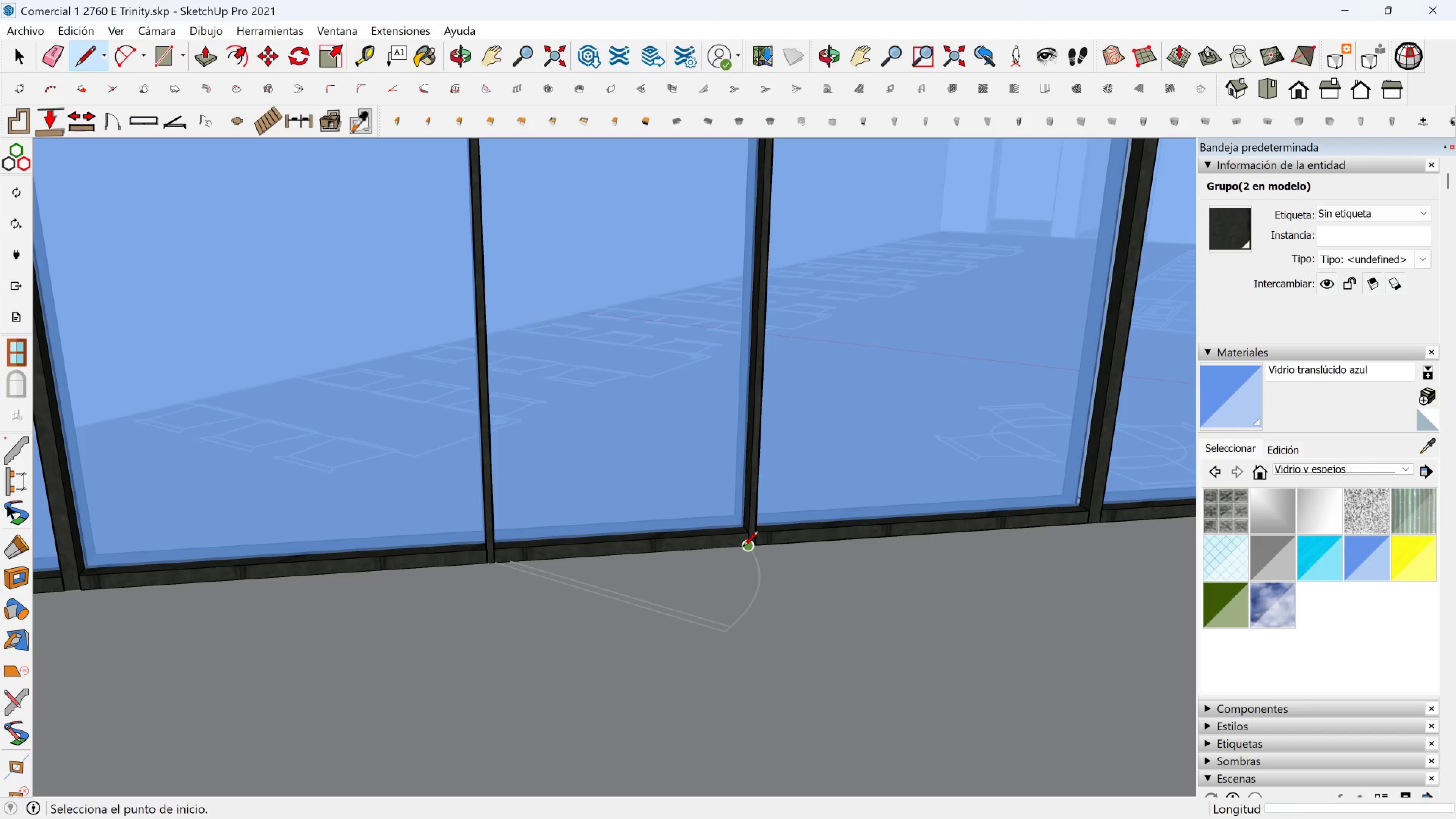 
left_click([743, 548])
 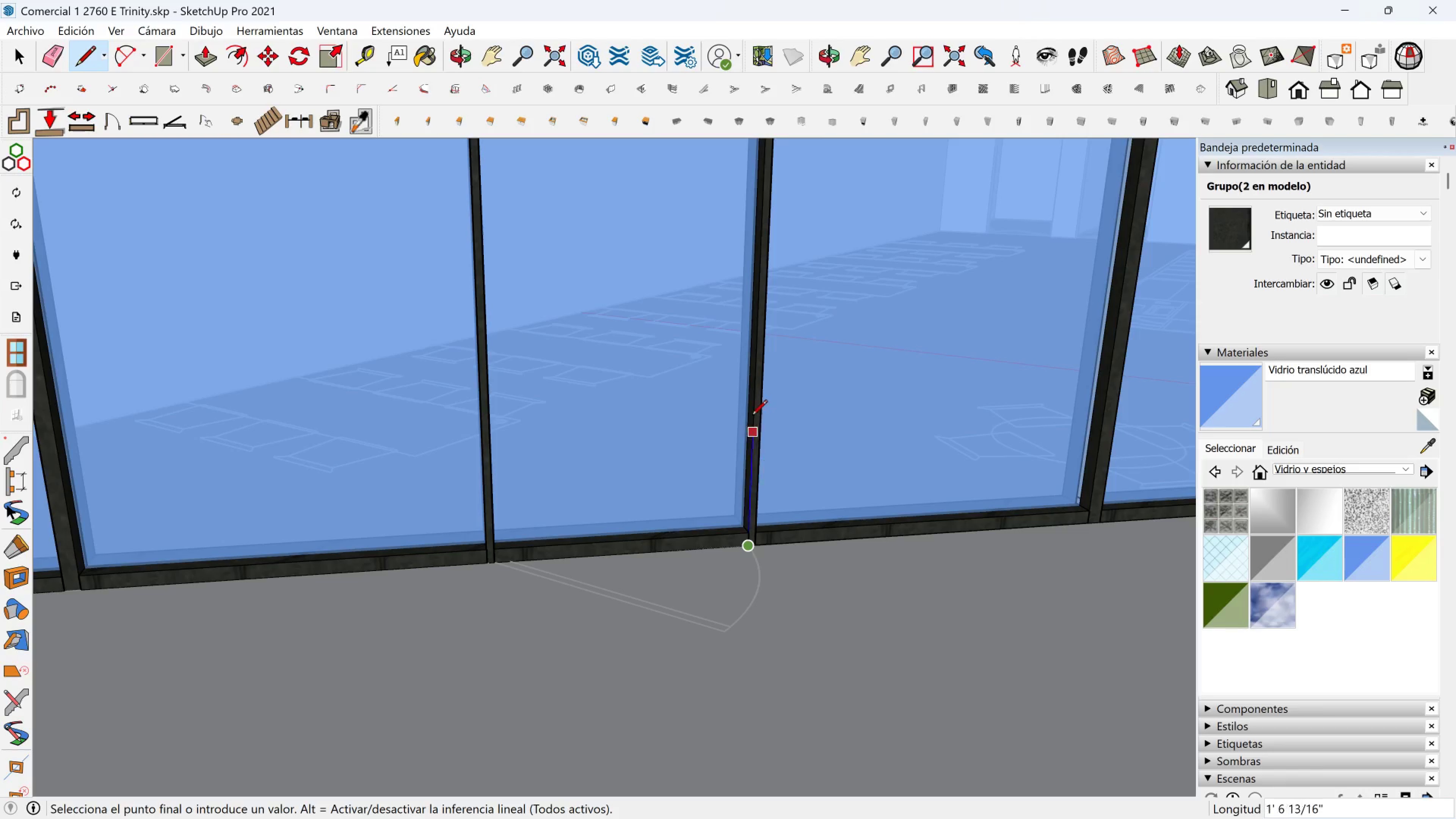 
scroll: coordinate [752, 415], scroll_direction: down, amount: 2.0
 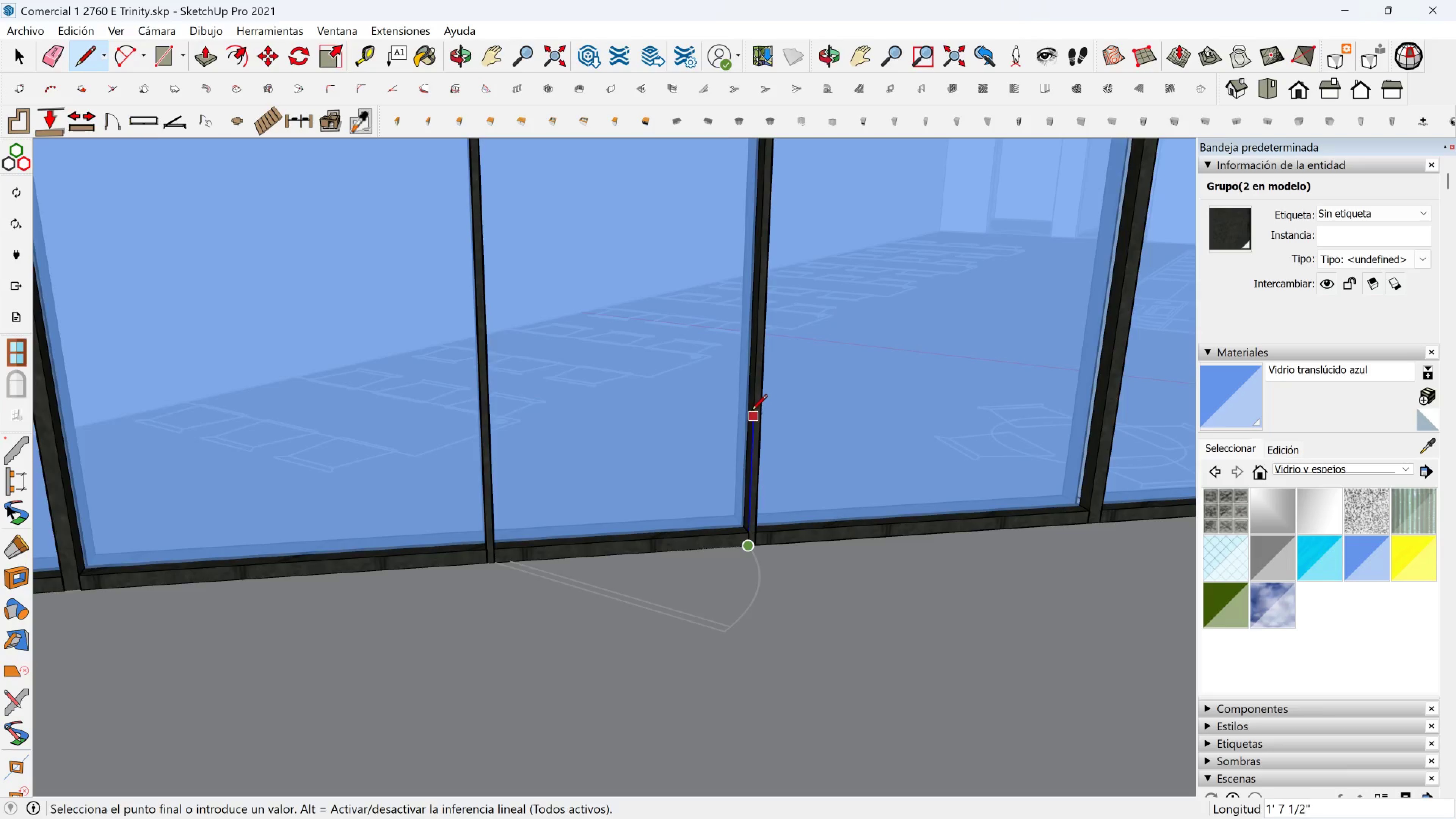 
hold_key(key=ShiftLeft, duration=0.43)
 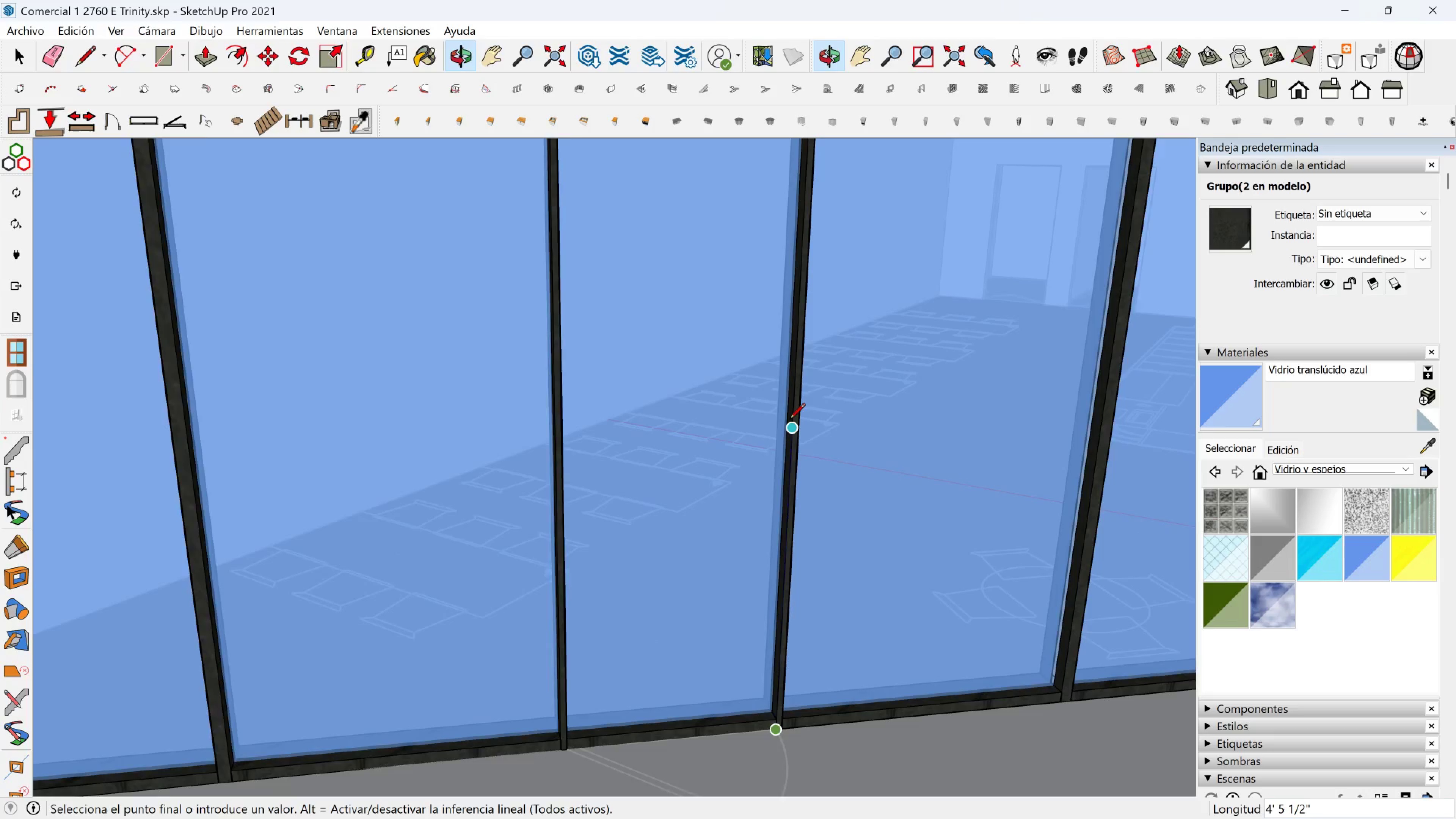 
scroll: coordinate [789, 420], scroll_direction: down, amount: 2.0
 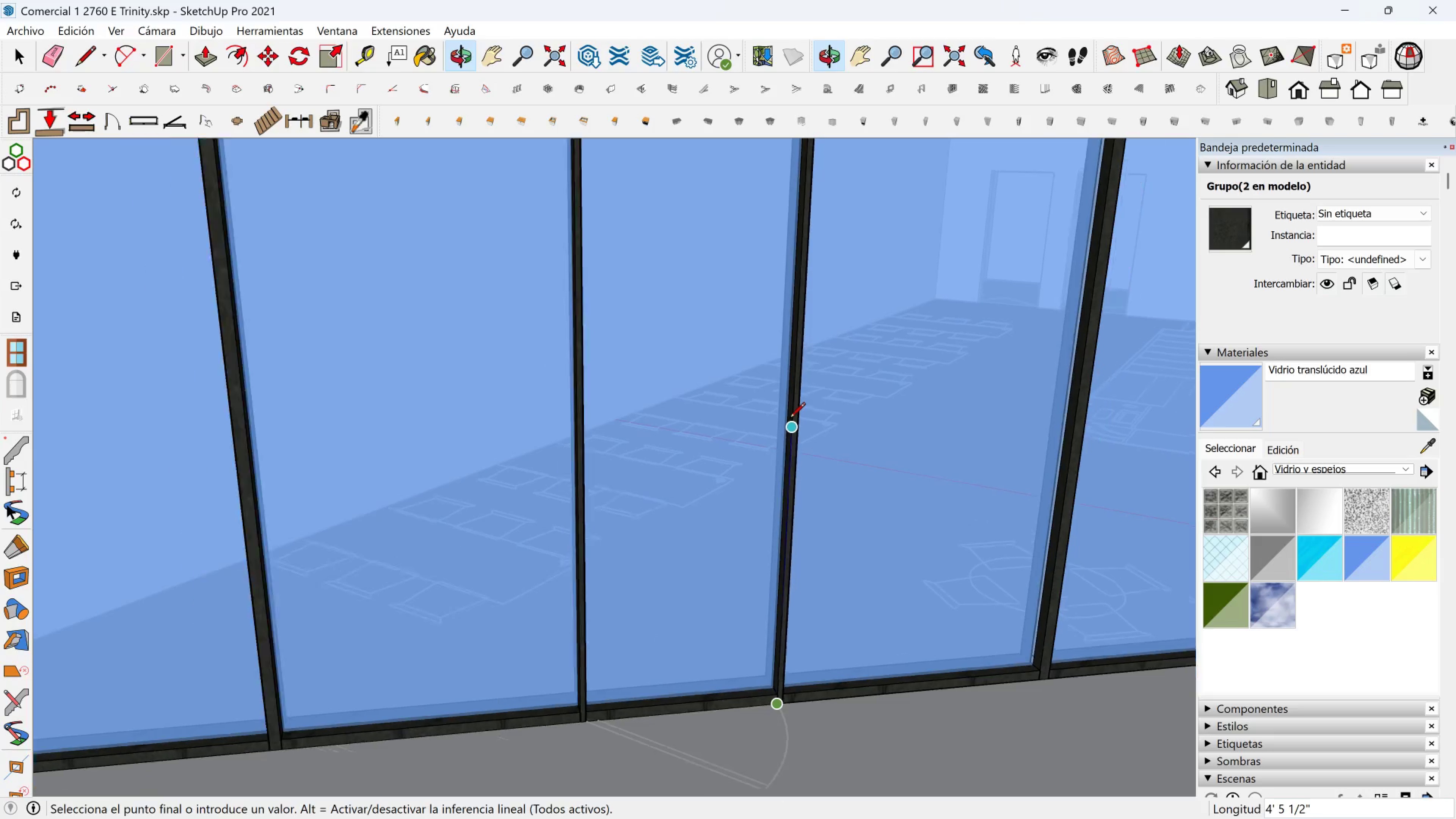 
hold_key(key=ShiftLeft, duration=0.36)
 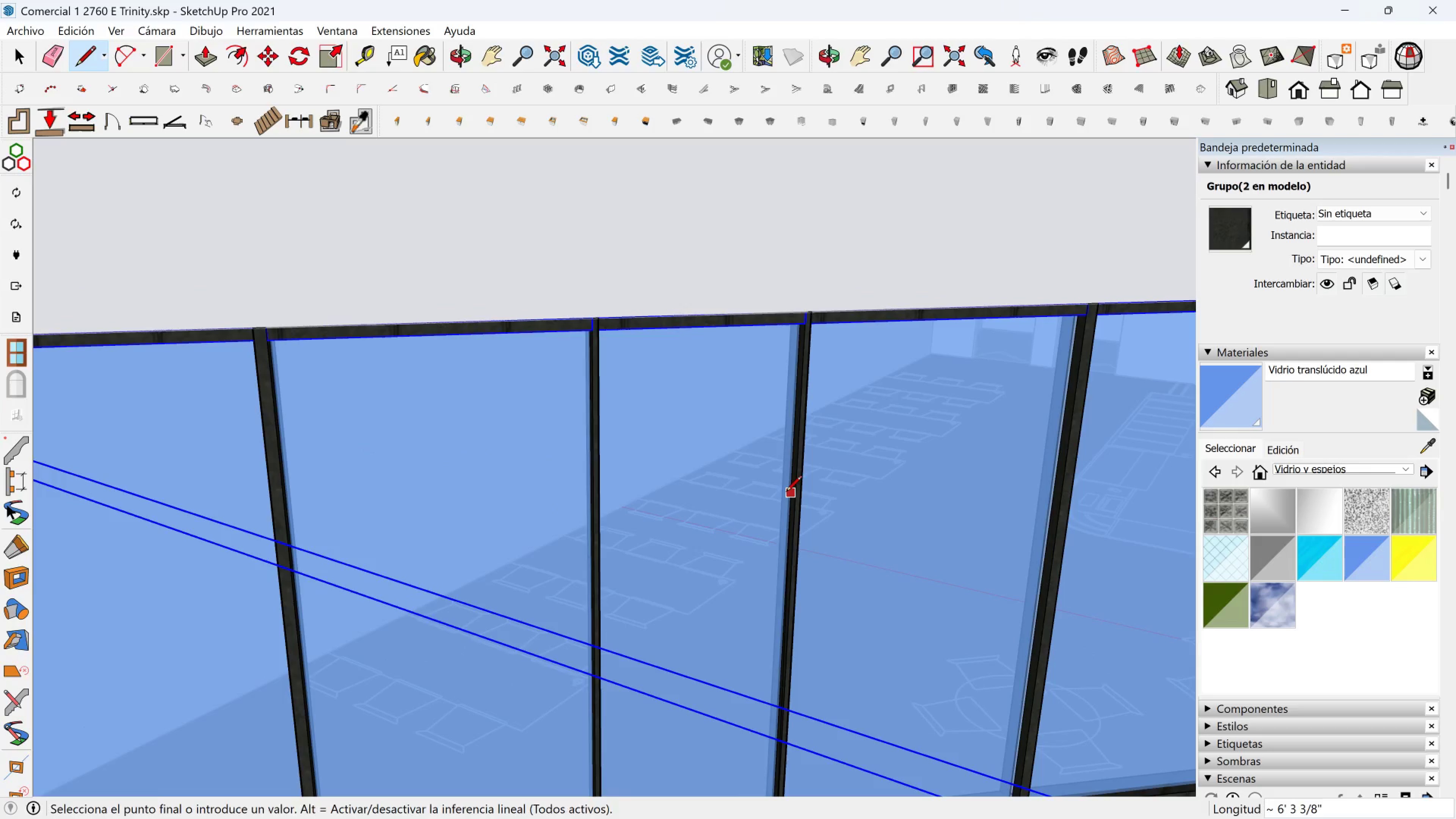 
key(Escape)
 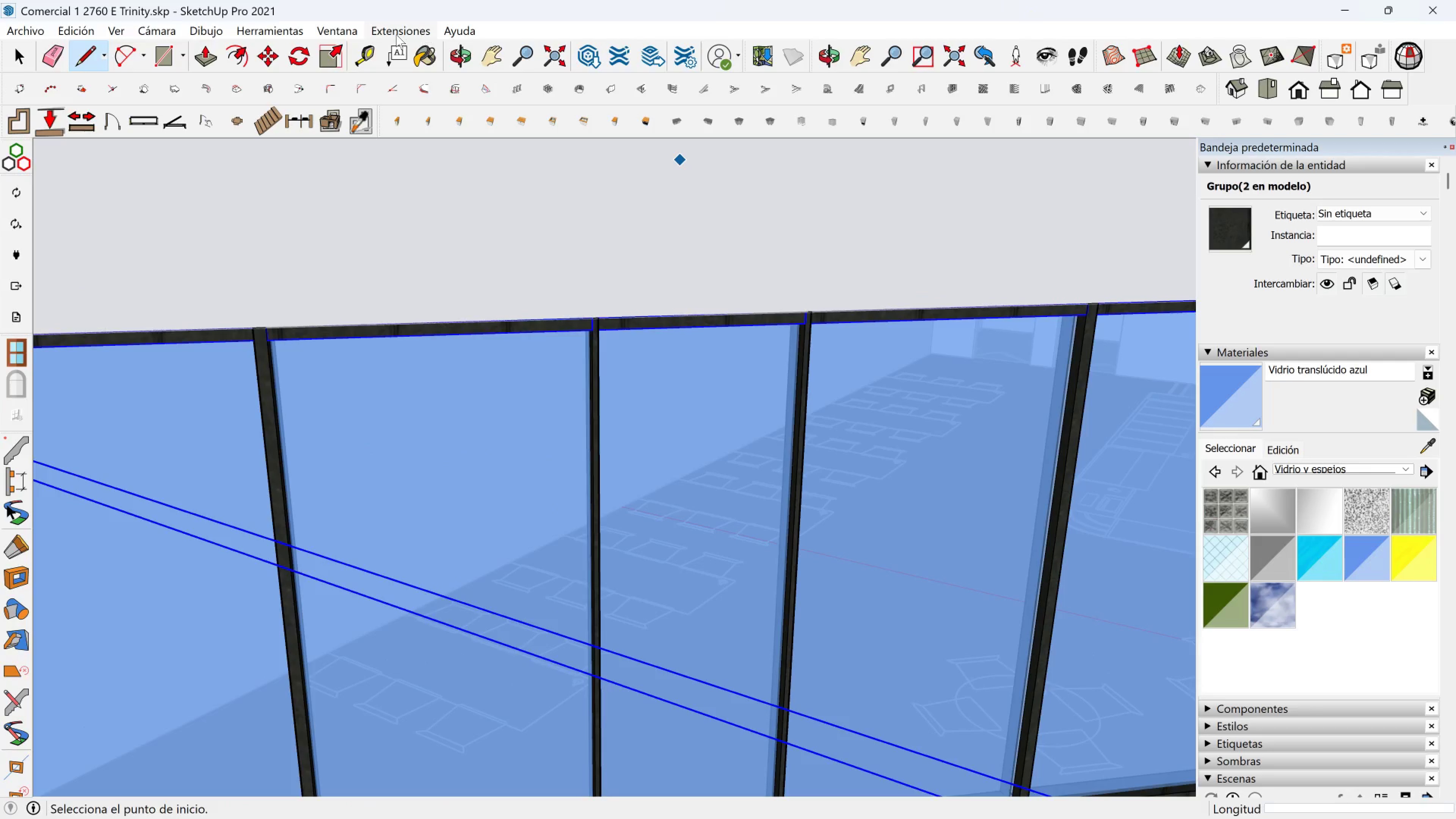 
left_click([360, 47])
 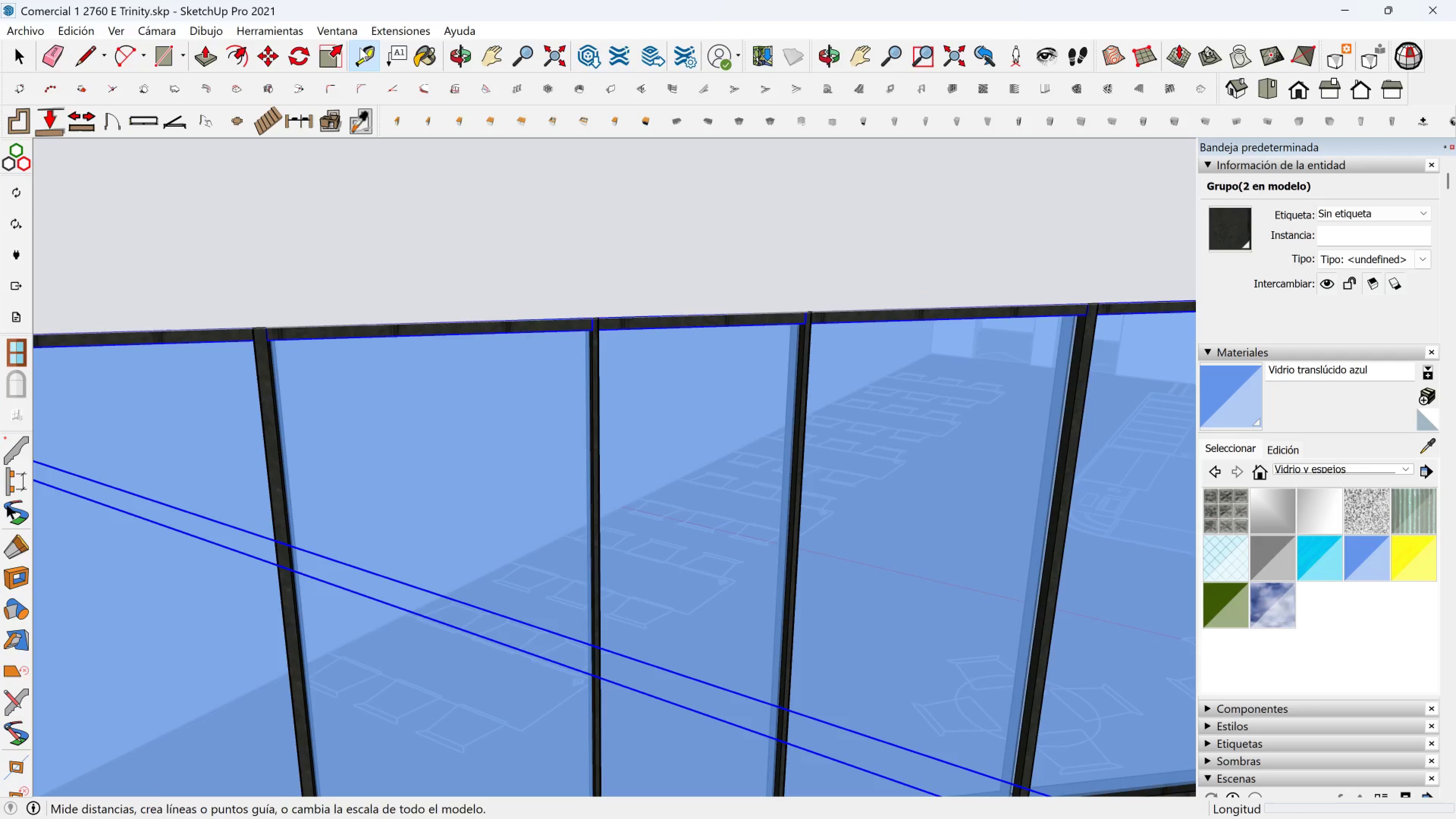 
key(Escape)
 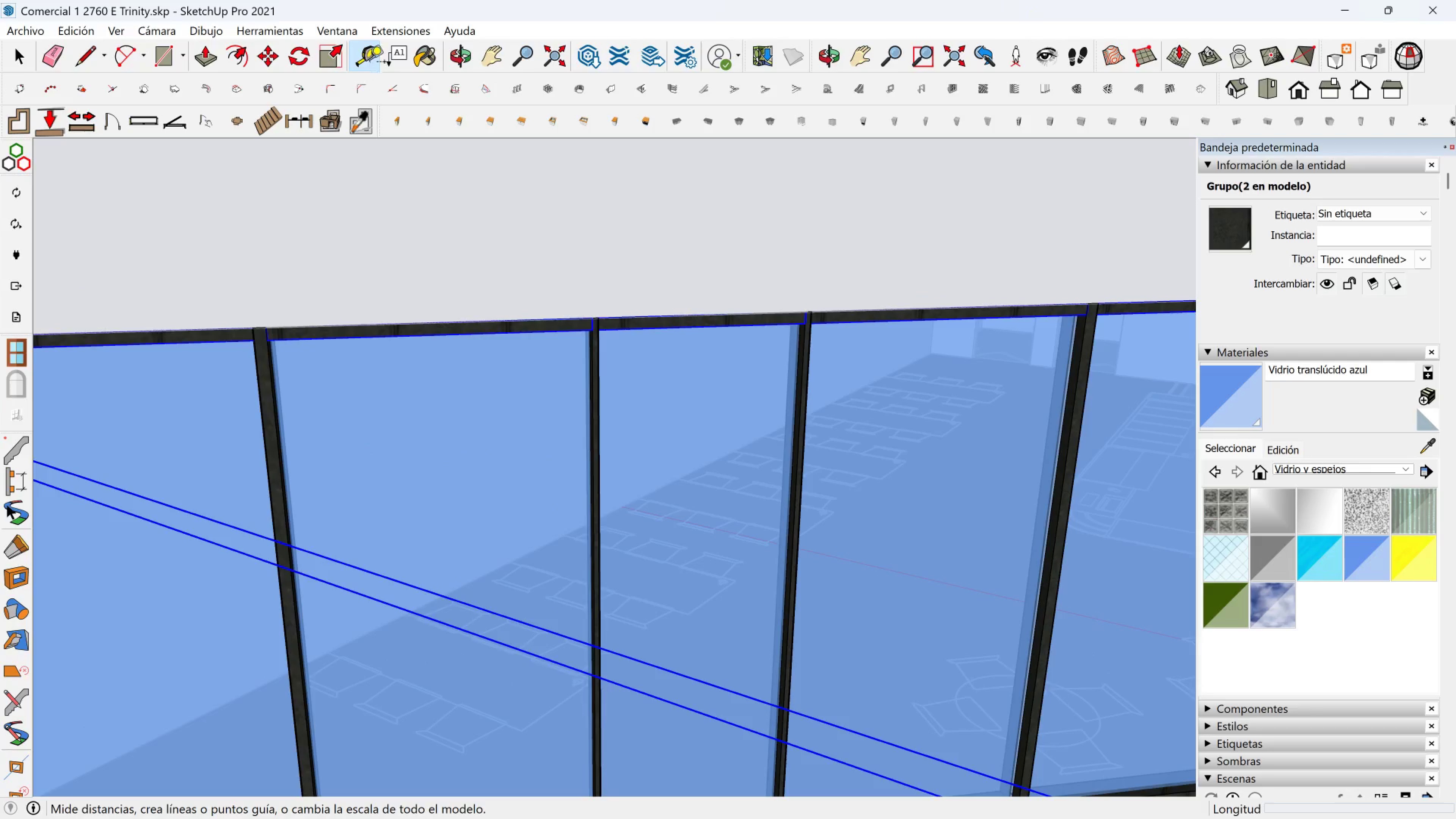 
double_click([370, 55])
 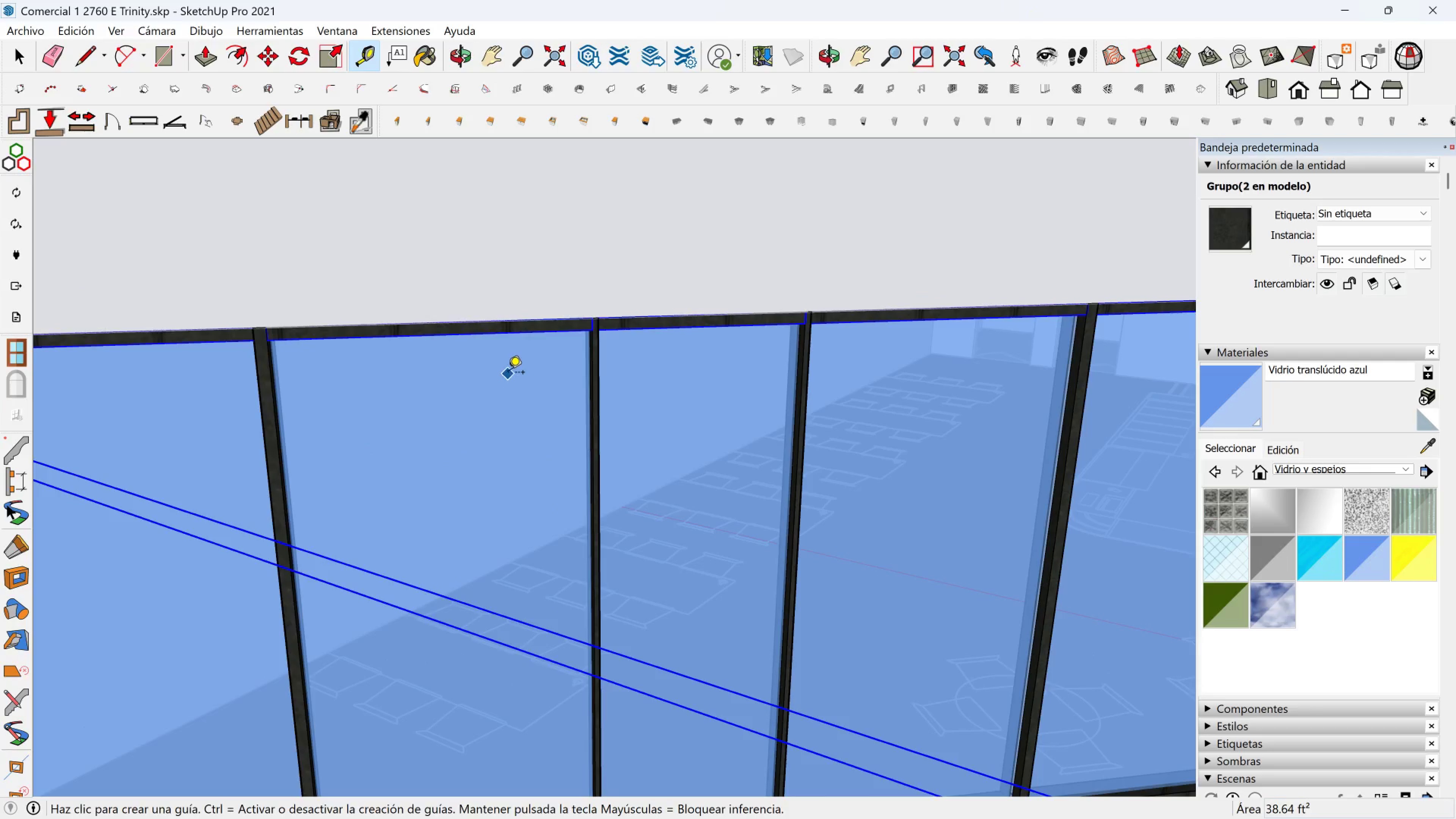 
scroll: coordinate [450, 317], scroll_direction: down, amount: 3.0
 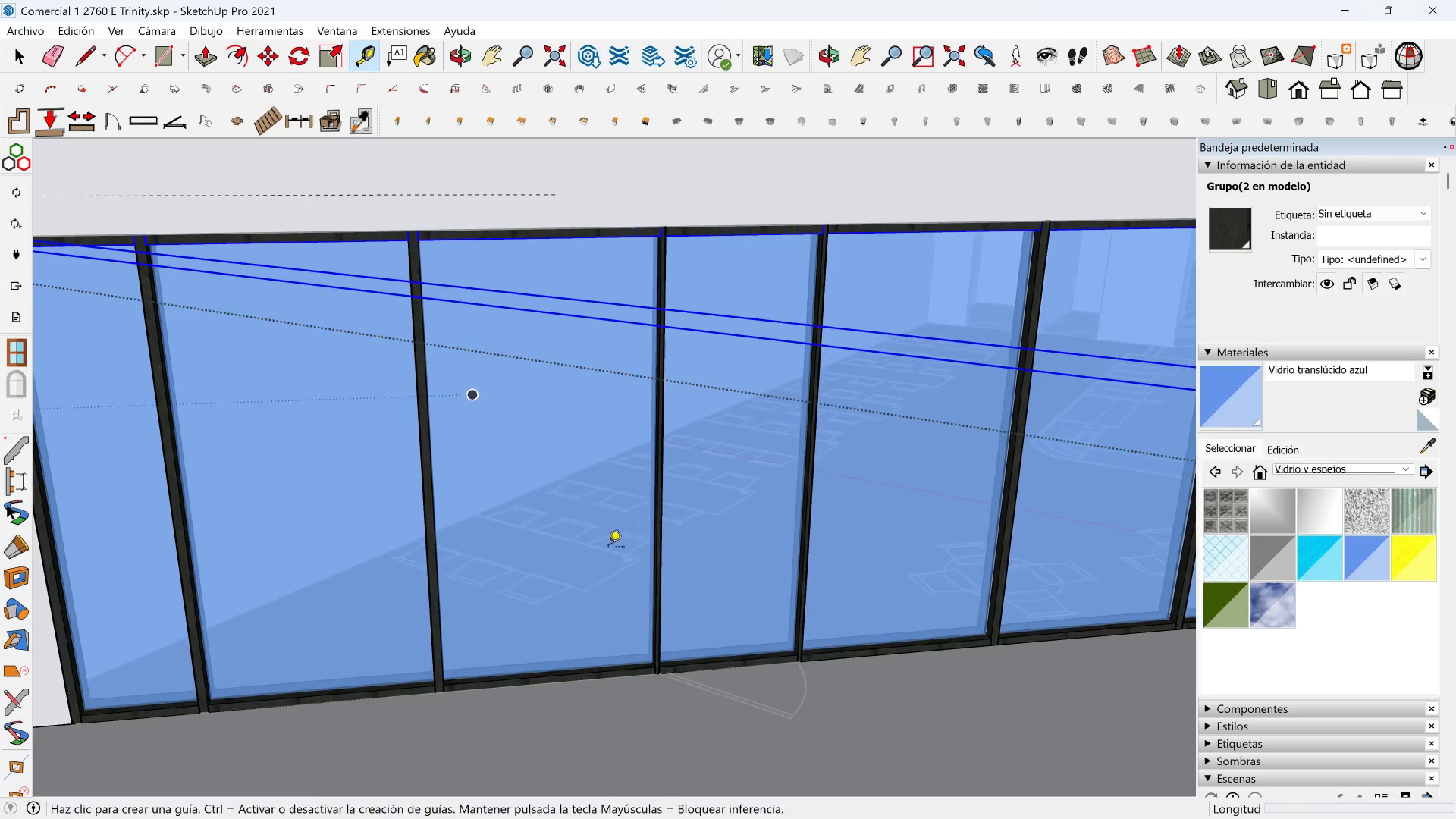 
hold_key(key=ShiftLeft, duration=0.54)
 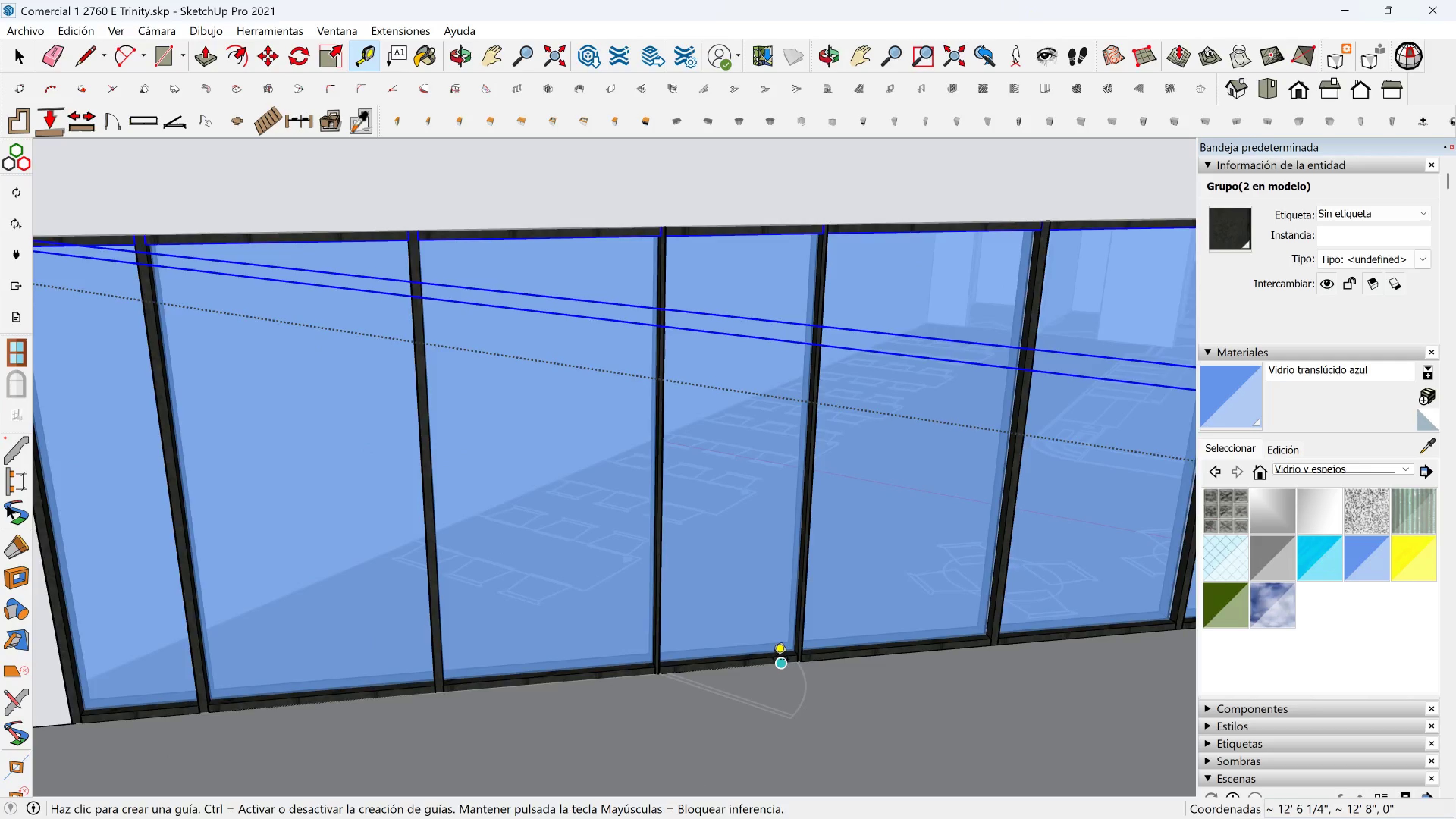 
scroll: coordinate [794, 664], scroll_direction: up, amount: 4.0
 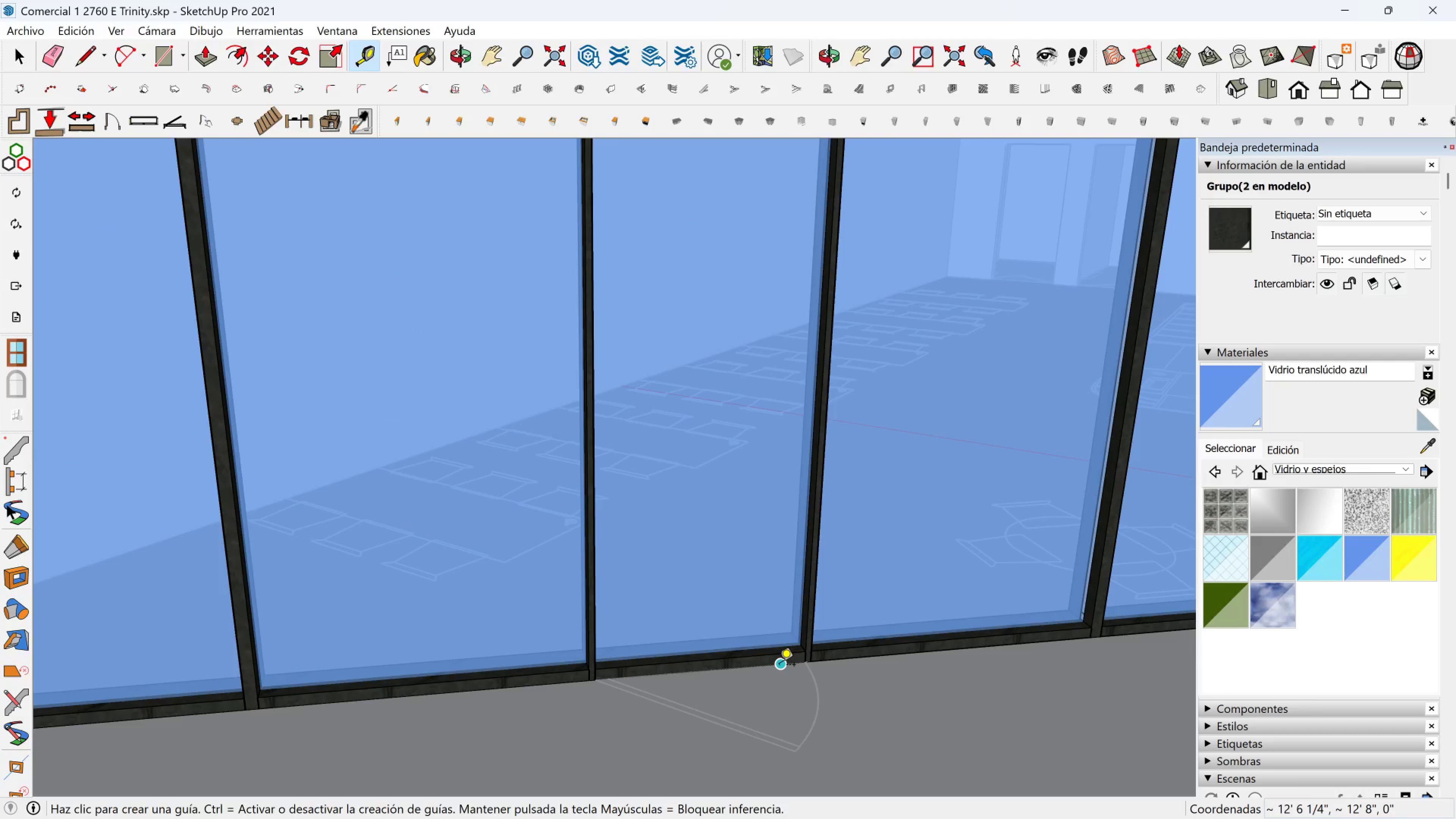 
left_click([779, 666])
 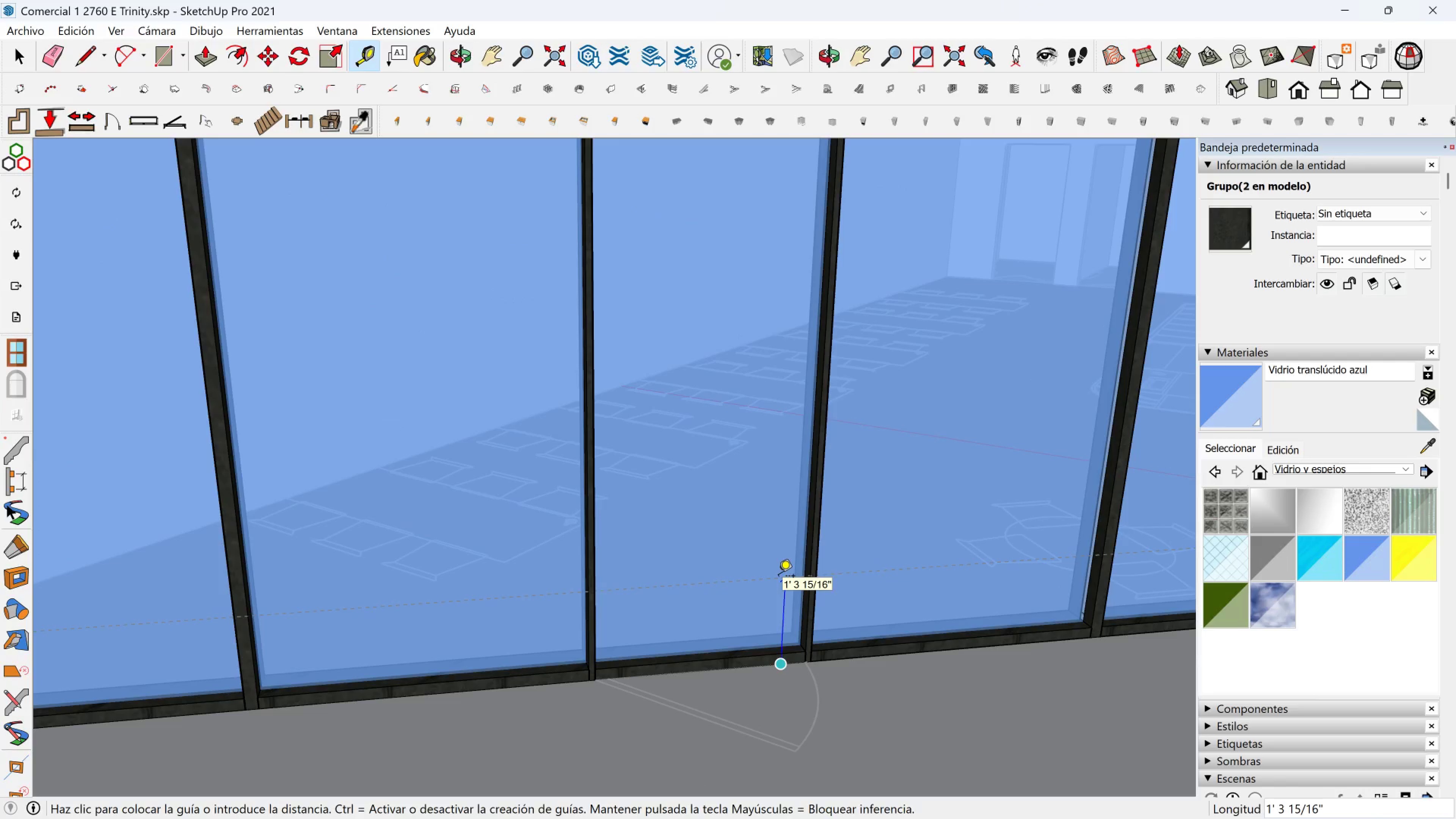 
key(6)
 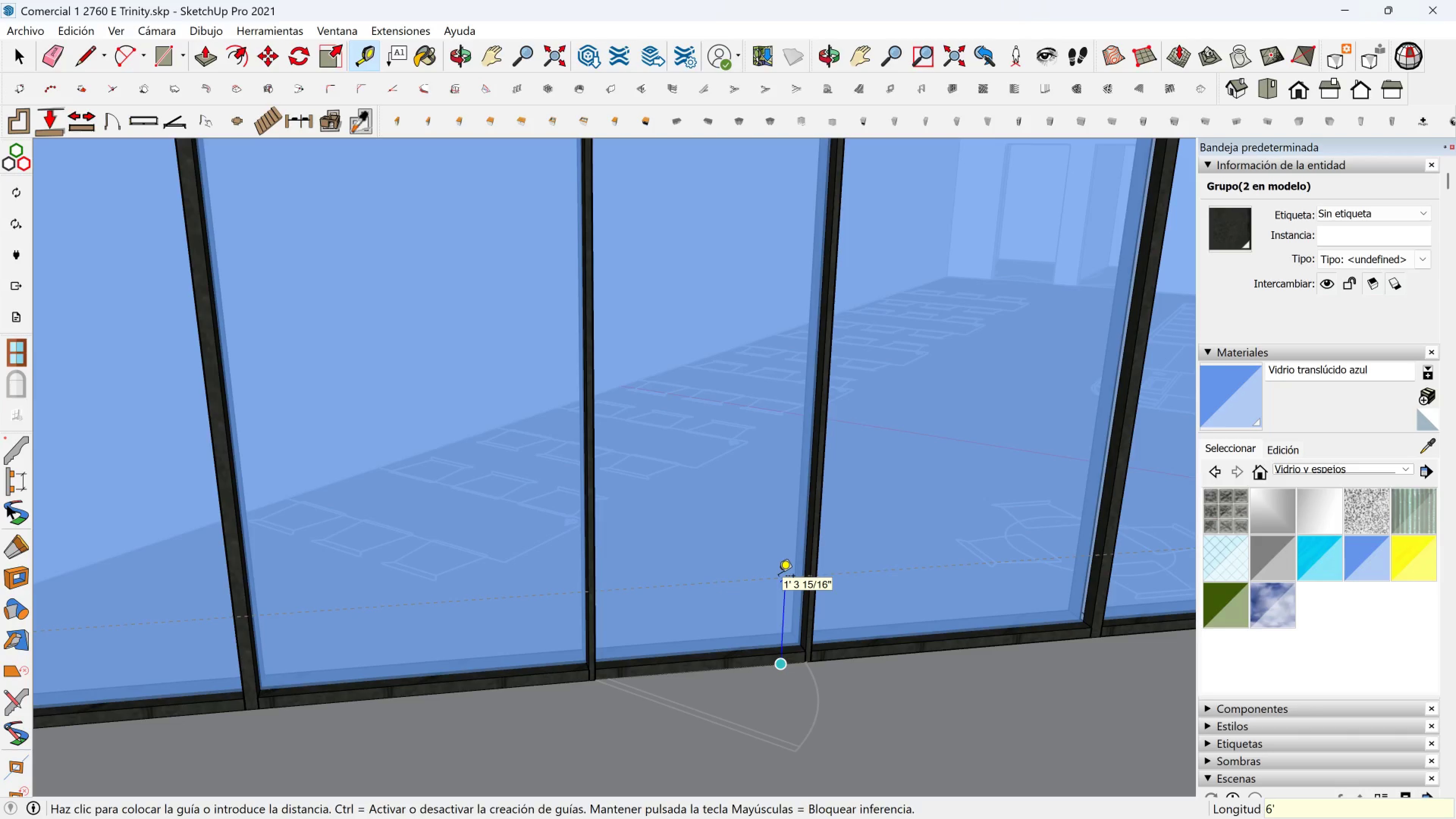 
key(BracketLeft)
 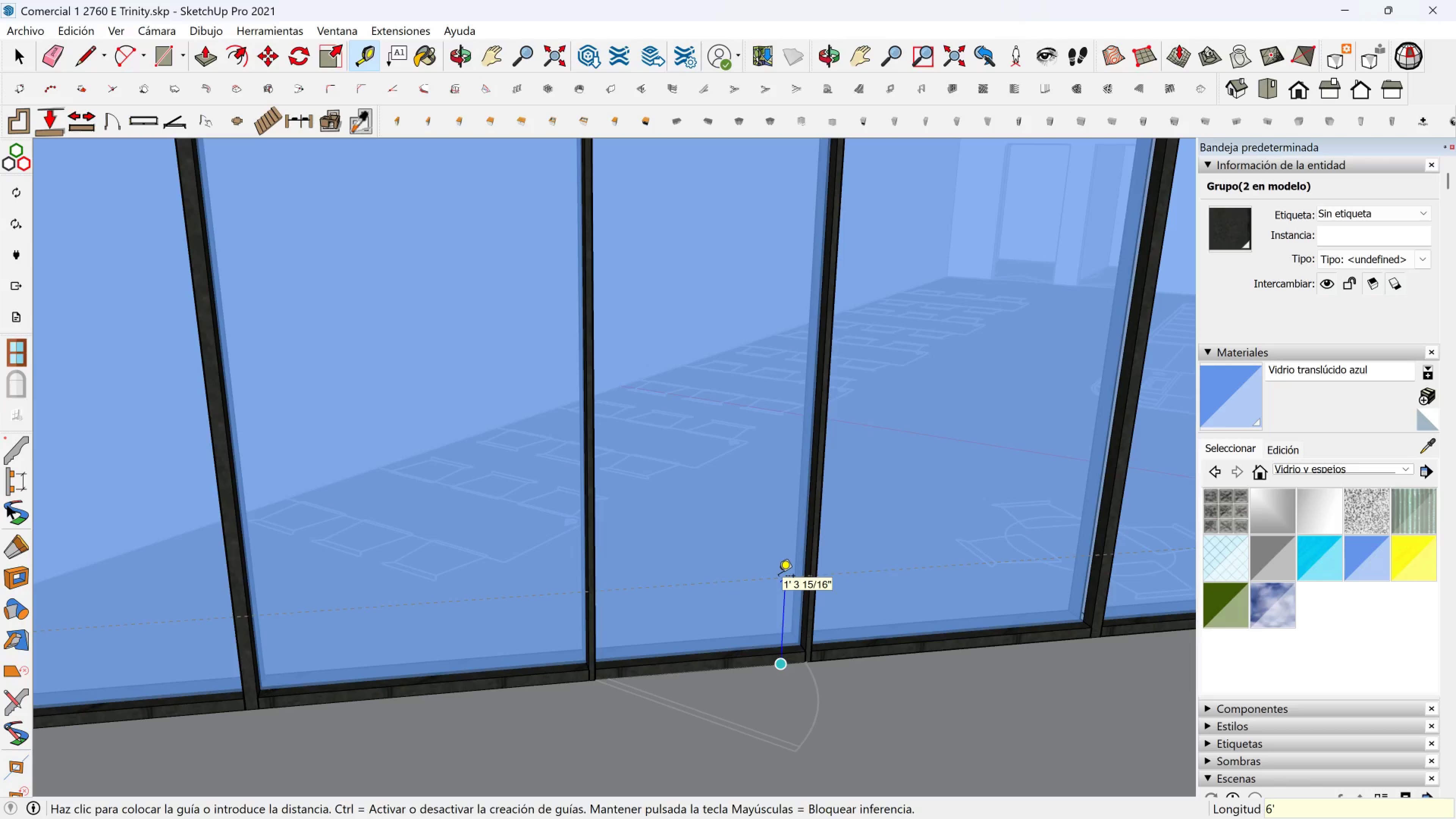 
key(7)
 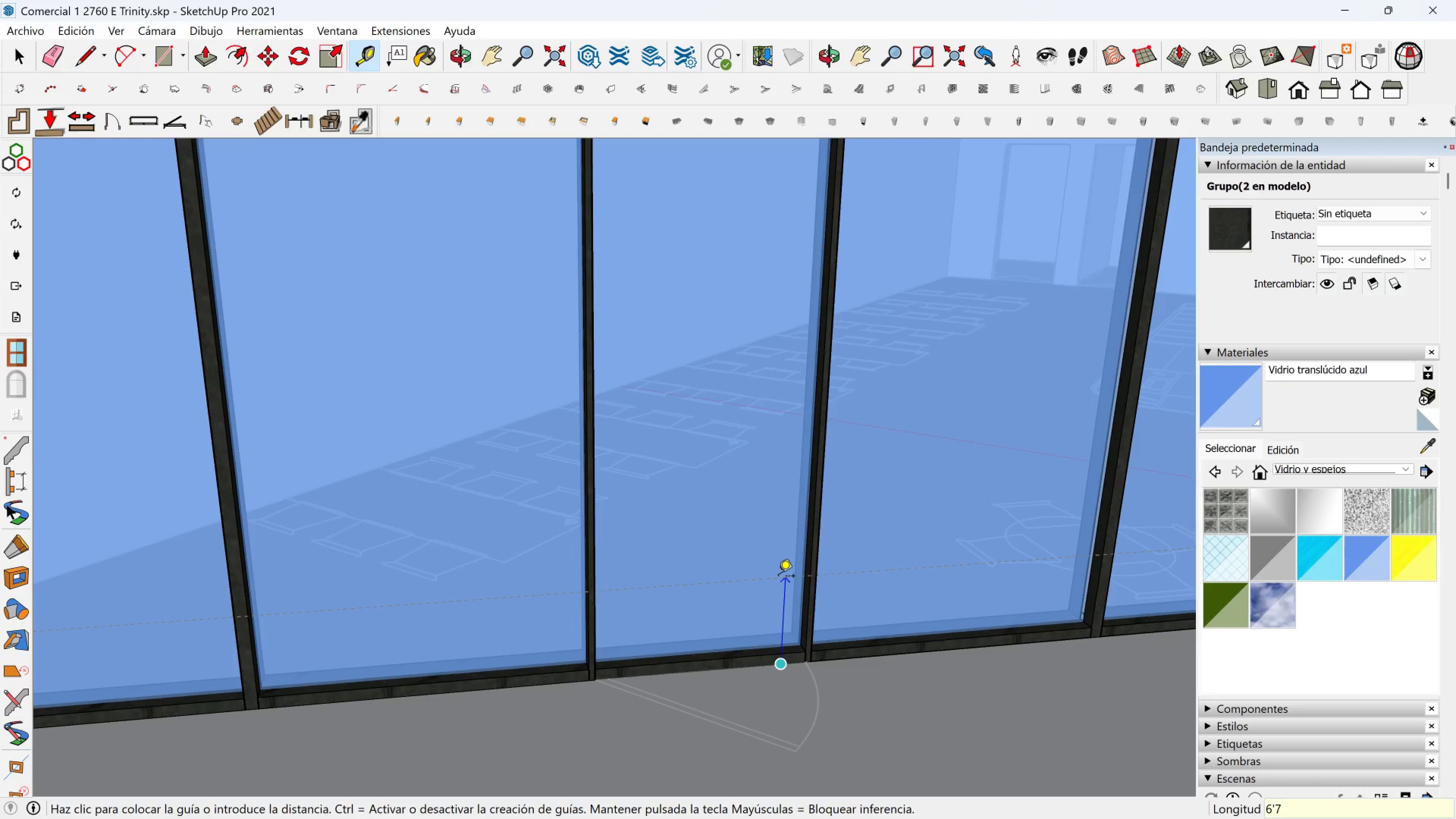 
key(Shift+ShiftRight)
 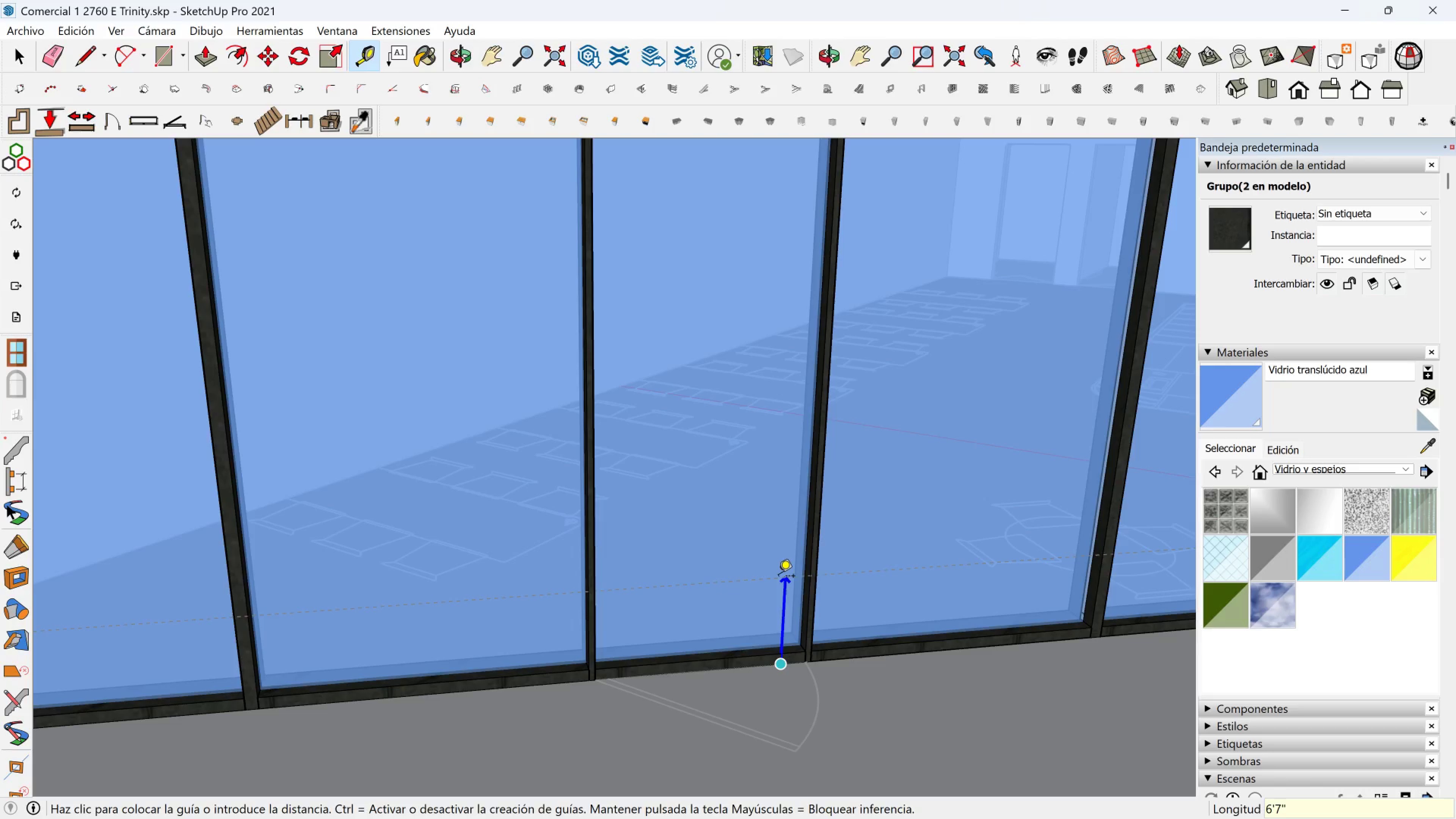 
key(Shift+2)
 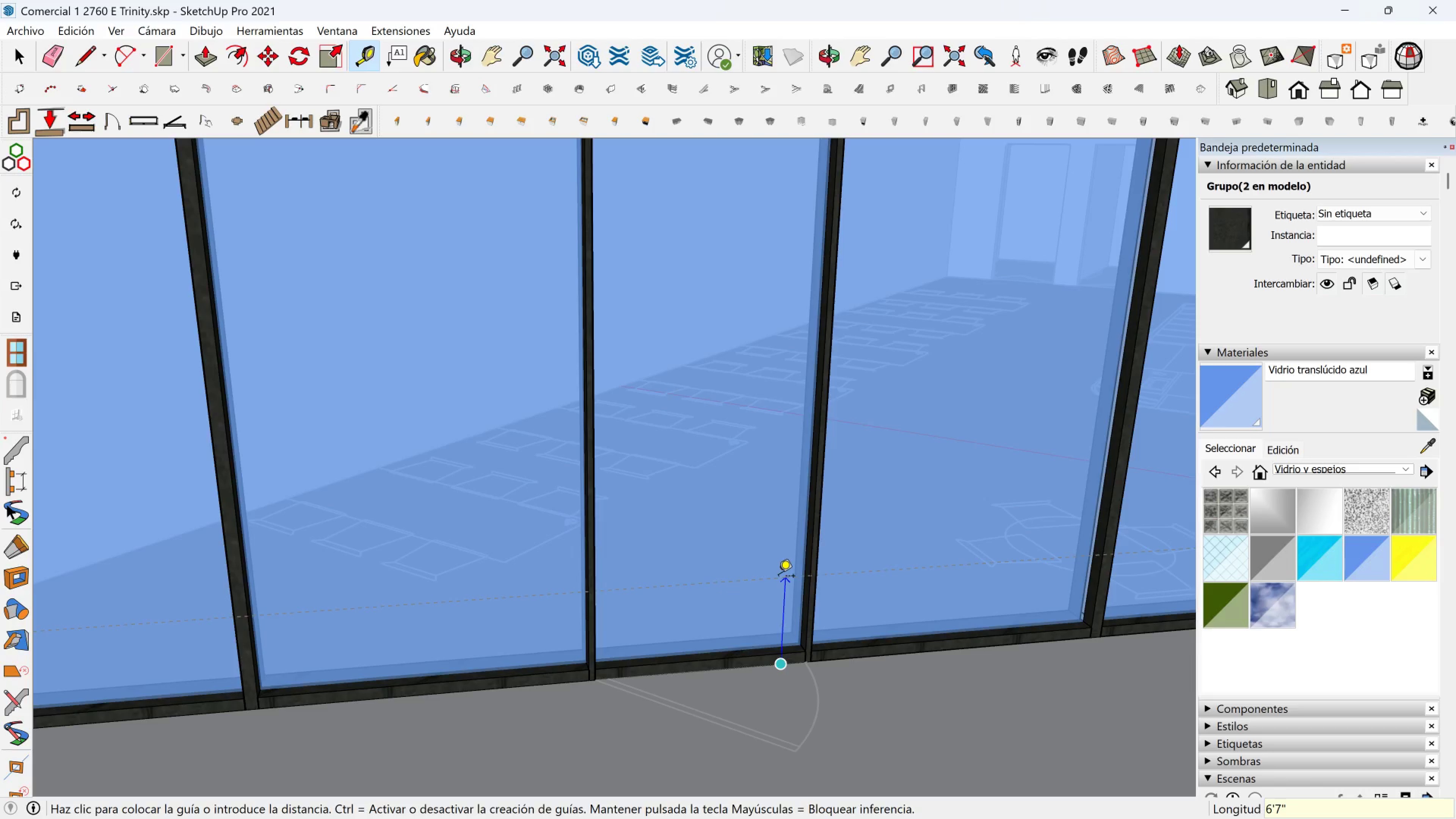 
key(Enter)
 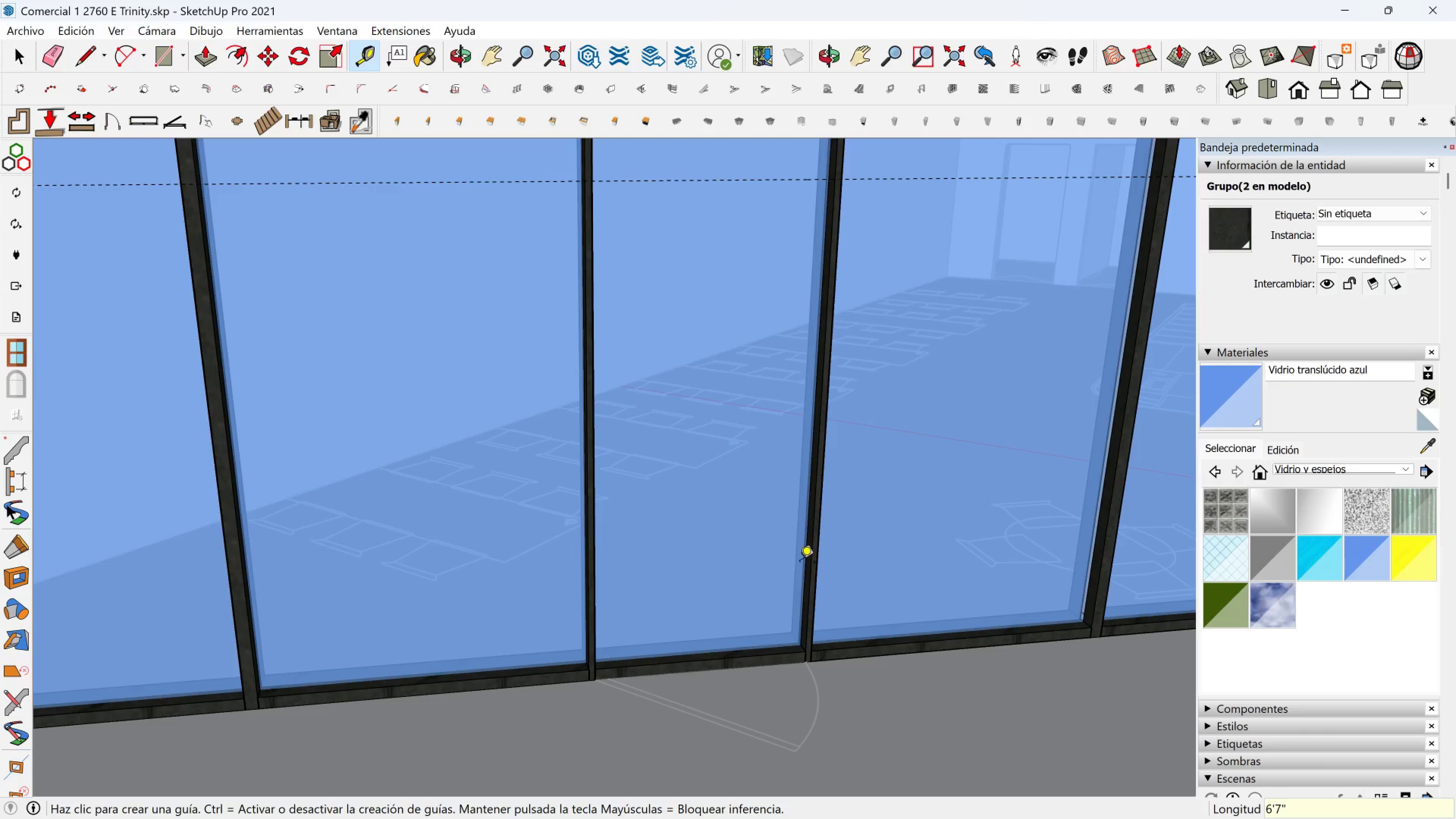 
scroll: coordinate [760, 520], scroll_direction: down, amount: 2.0
 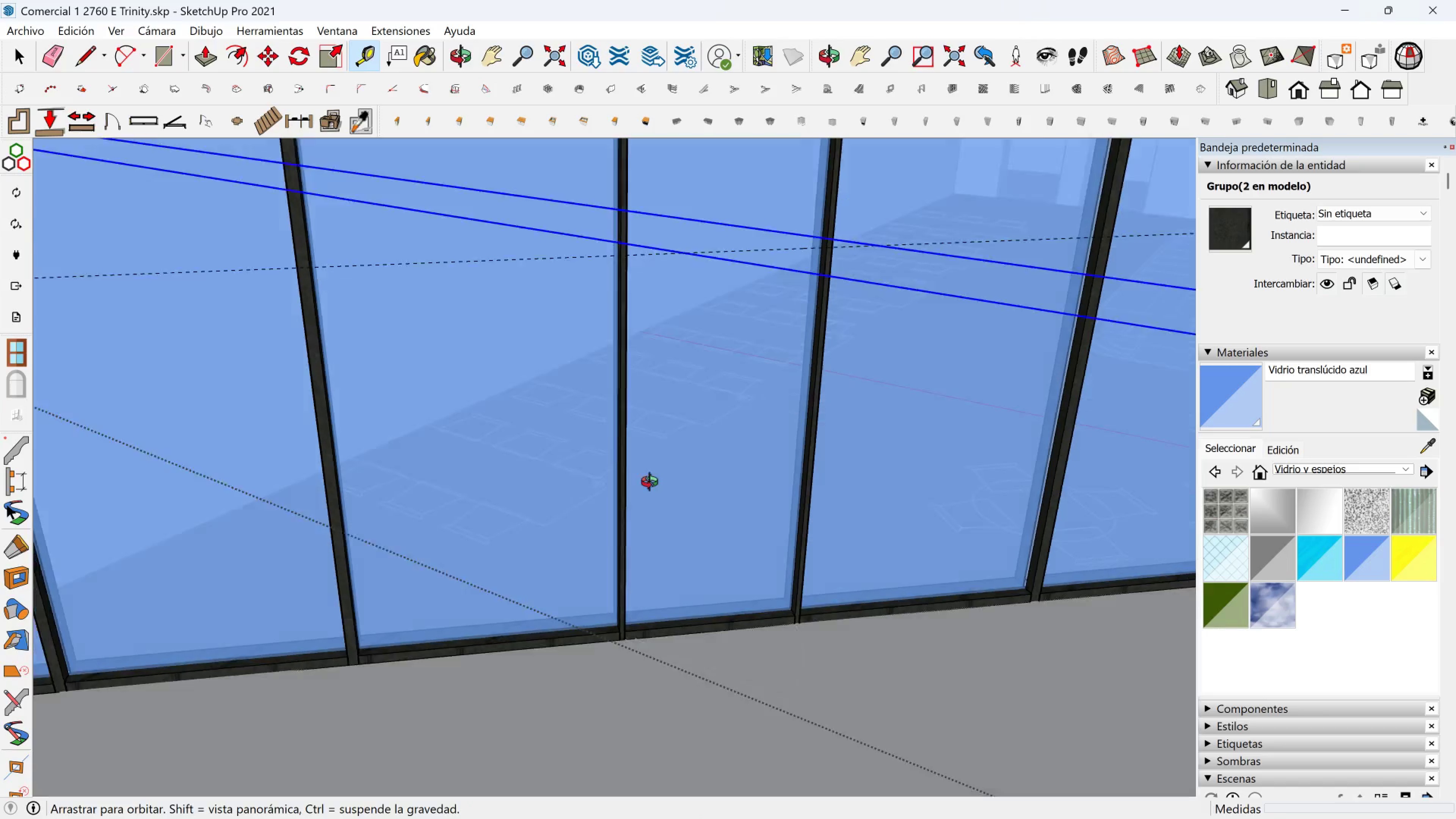 
key(Escape)
 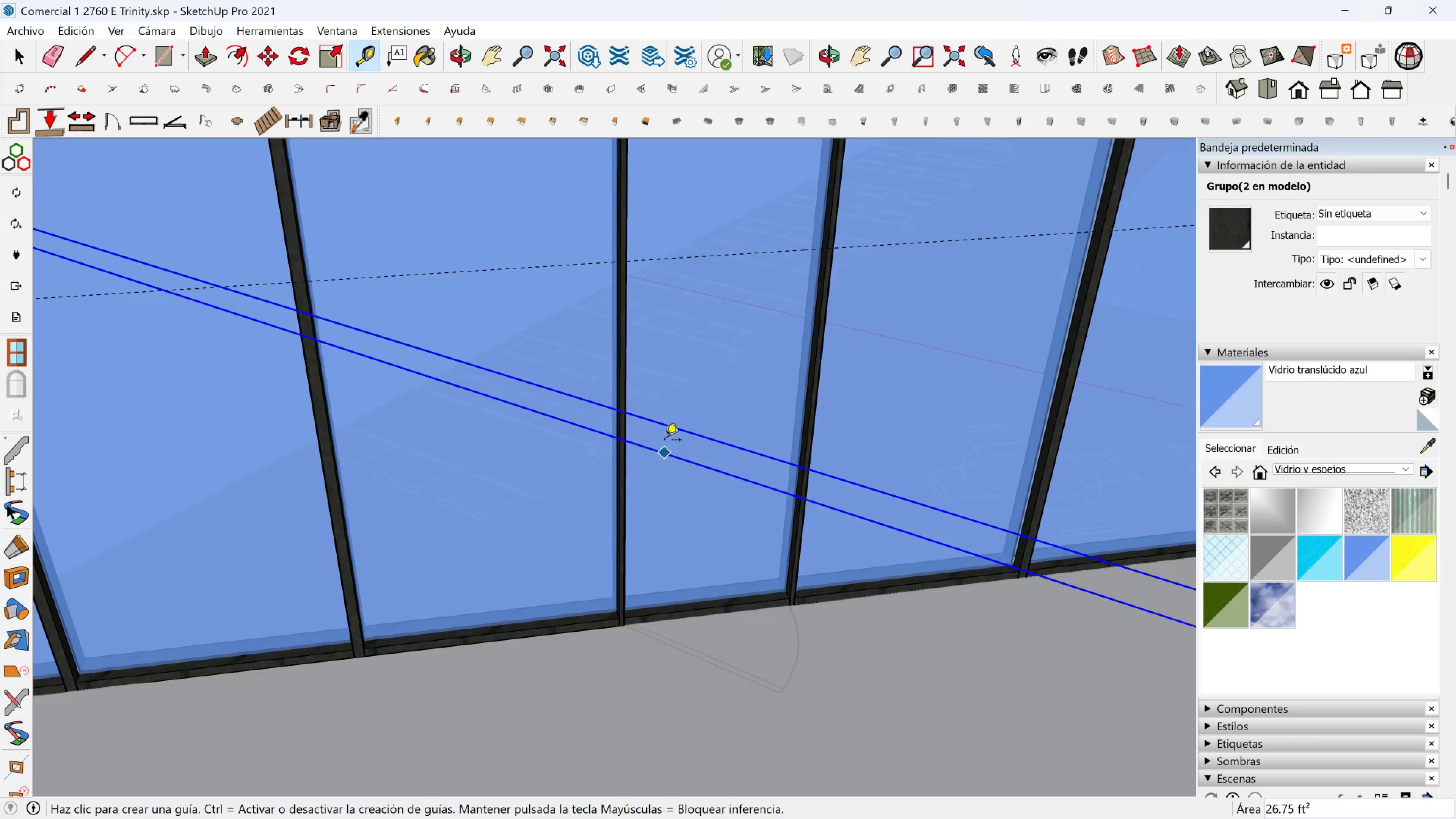 
scroll: coordinate [665, 427], scroll_direction: down, amount: 3.0
 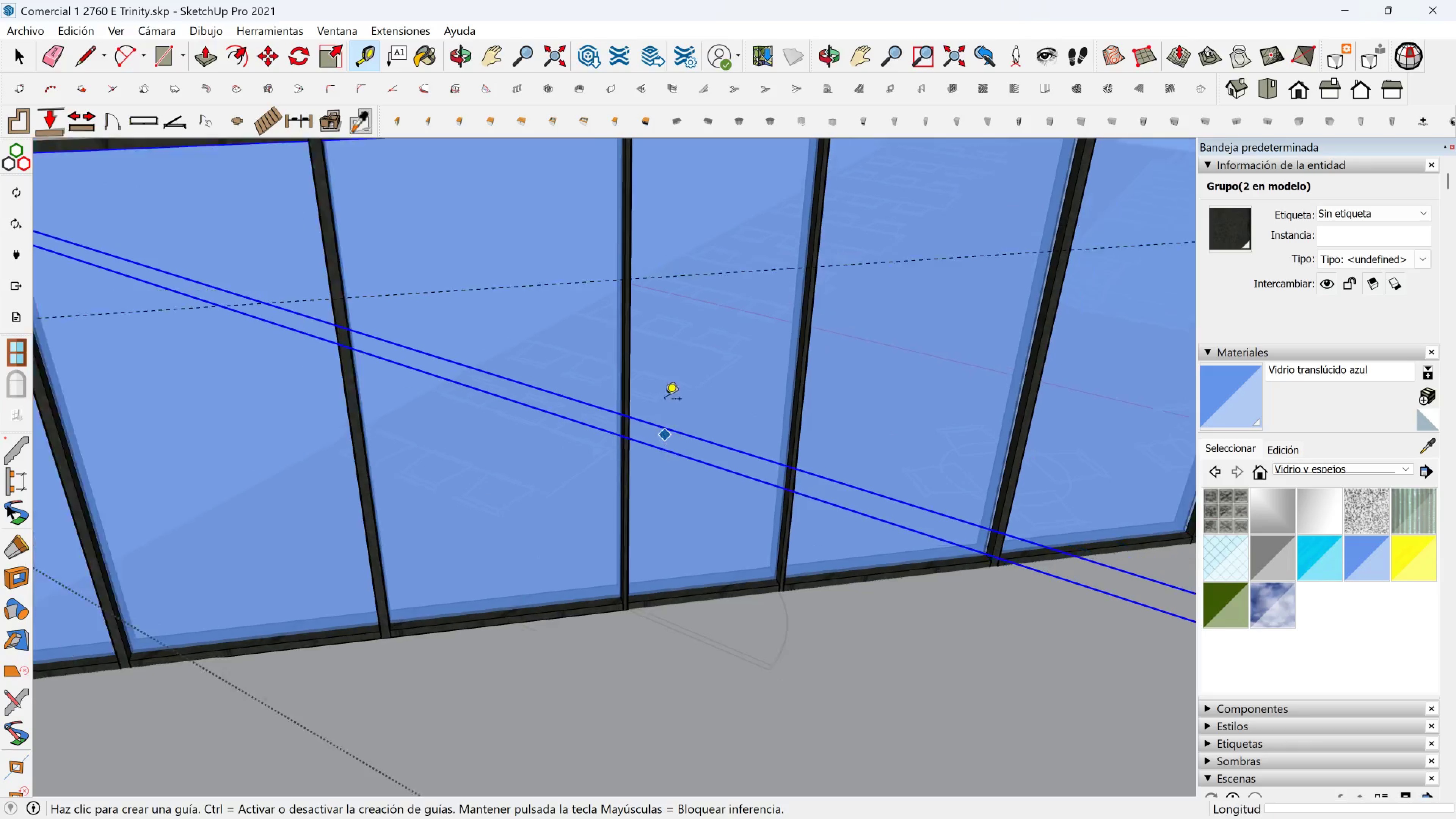 
key(Shift+ShiftLeft)
 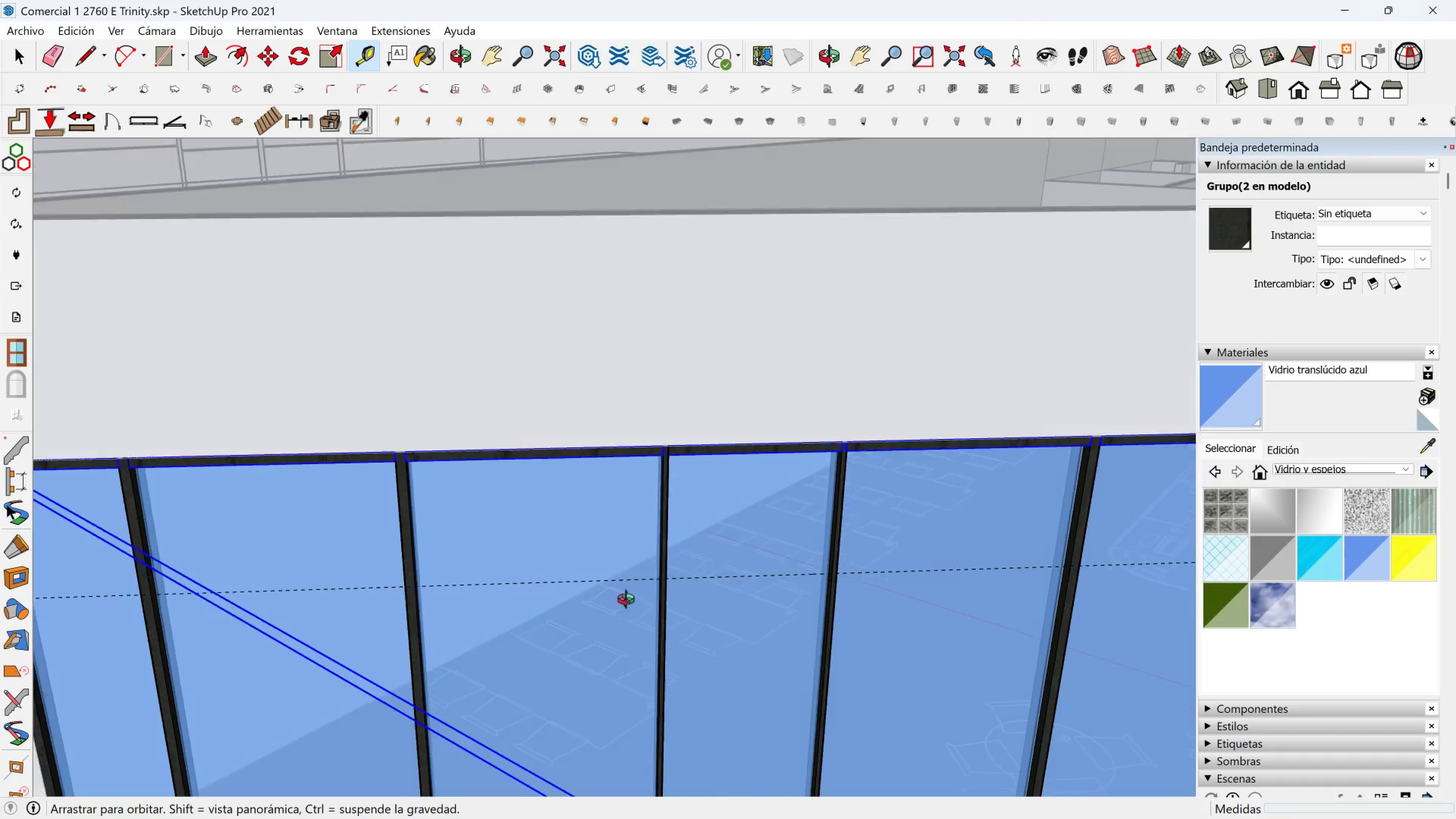 
scroll: coordinate [641, 565], scroll_direction: down, amount: 1.0
 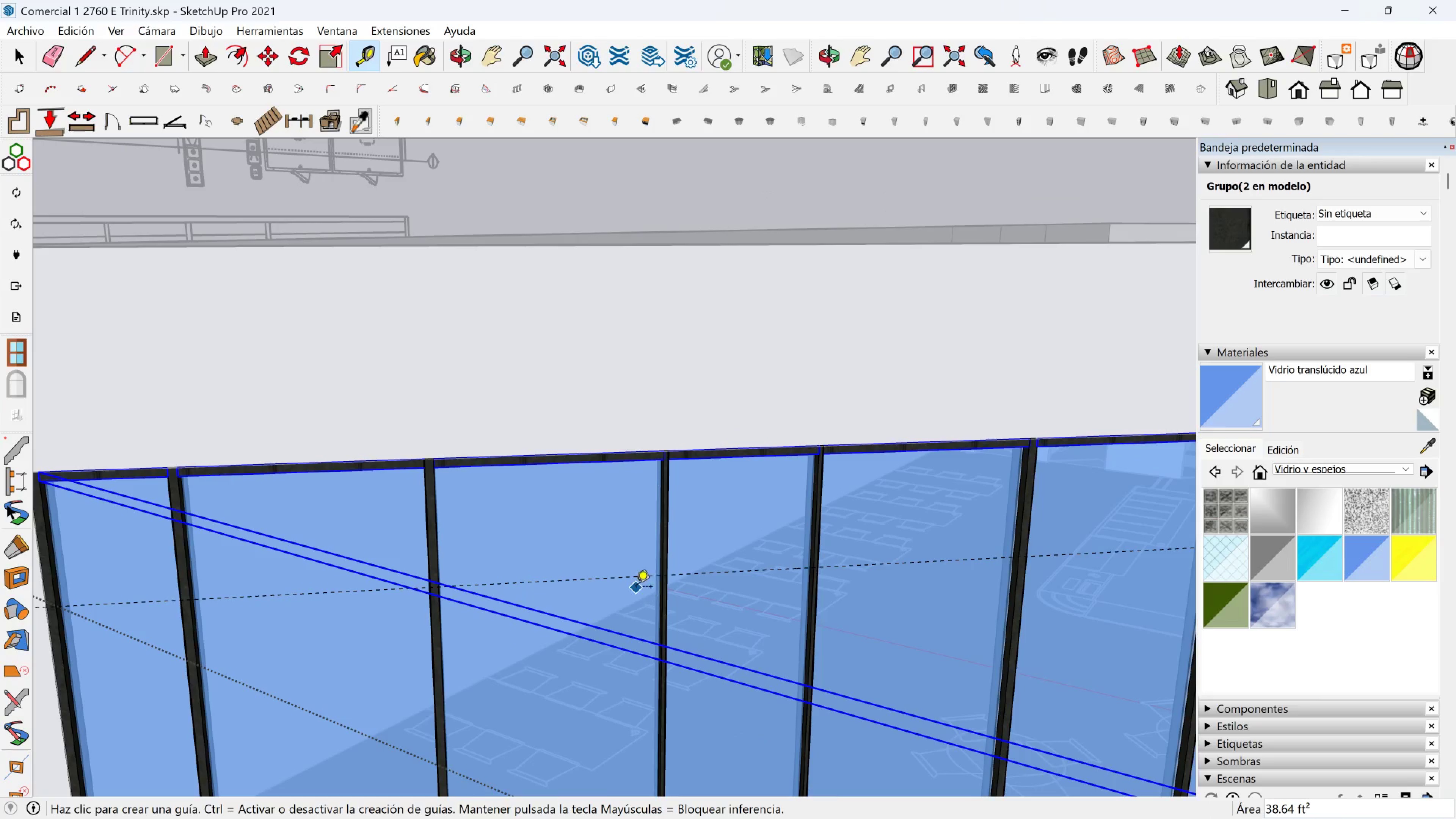 
mouse_move([625, 587])
 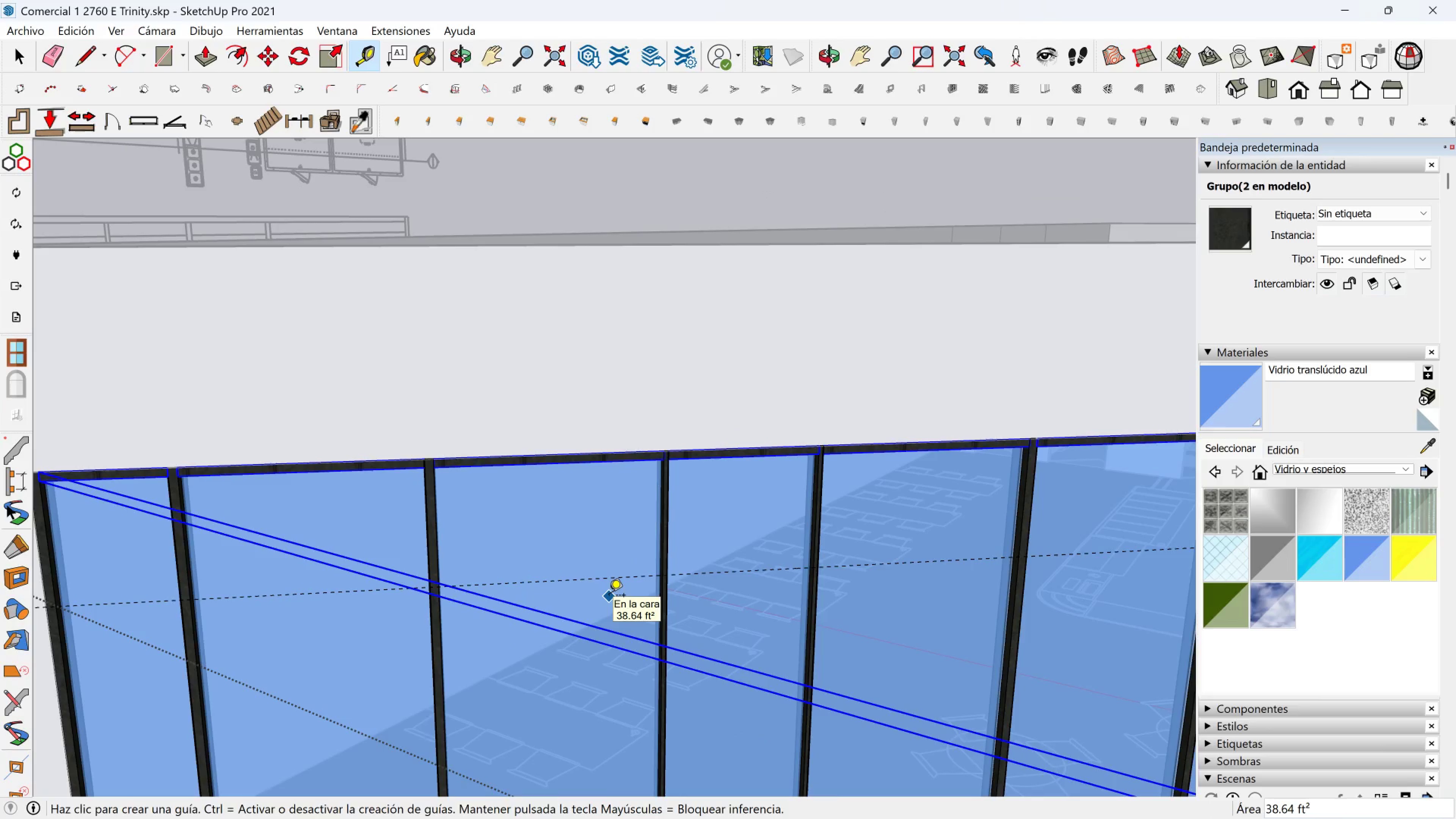 
mouse_move([582, 594])
 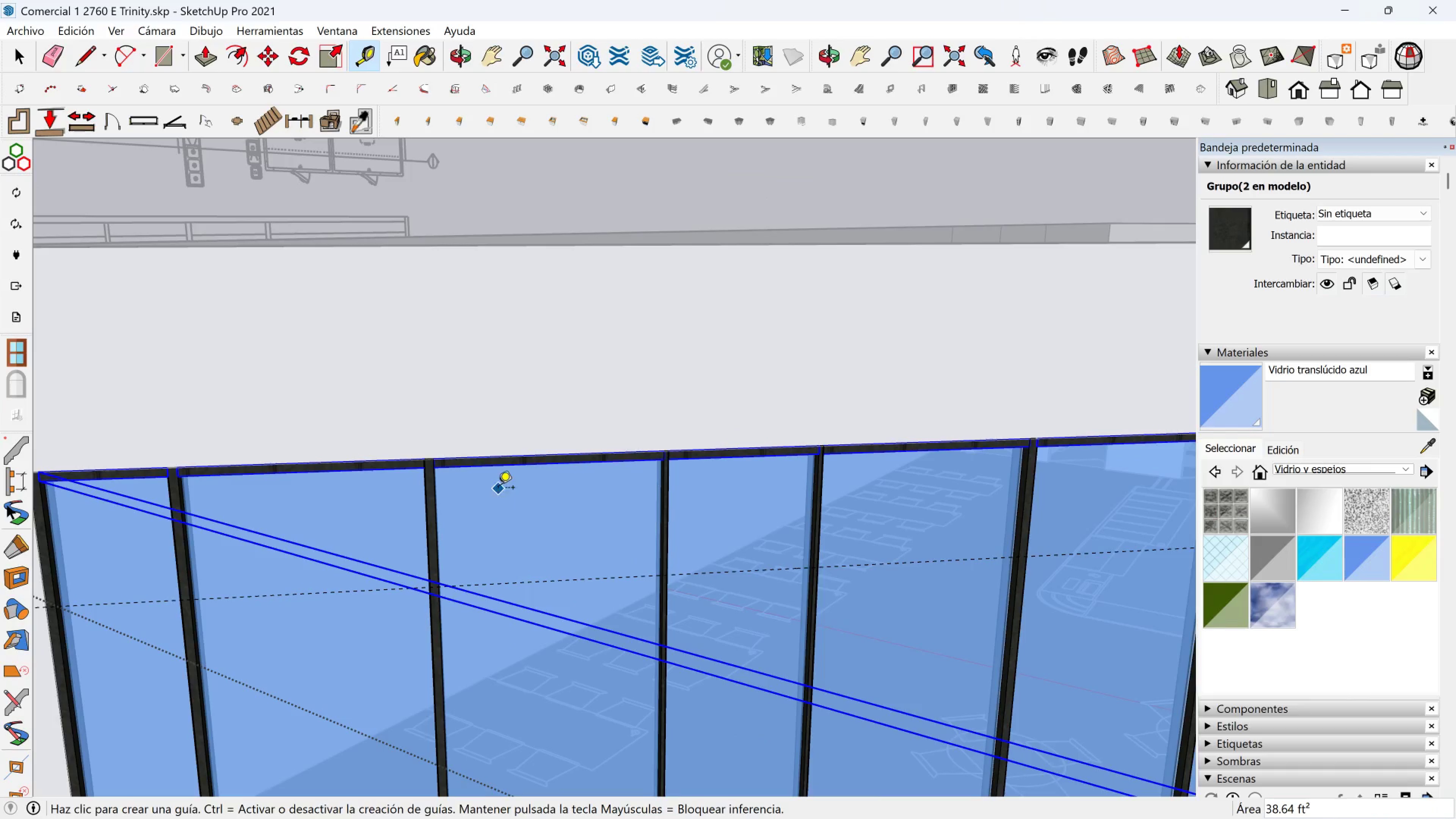 
mouse_move([461, 506])
 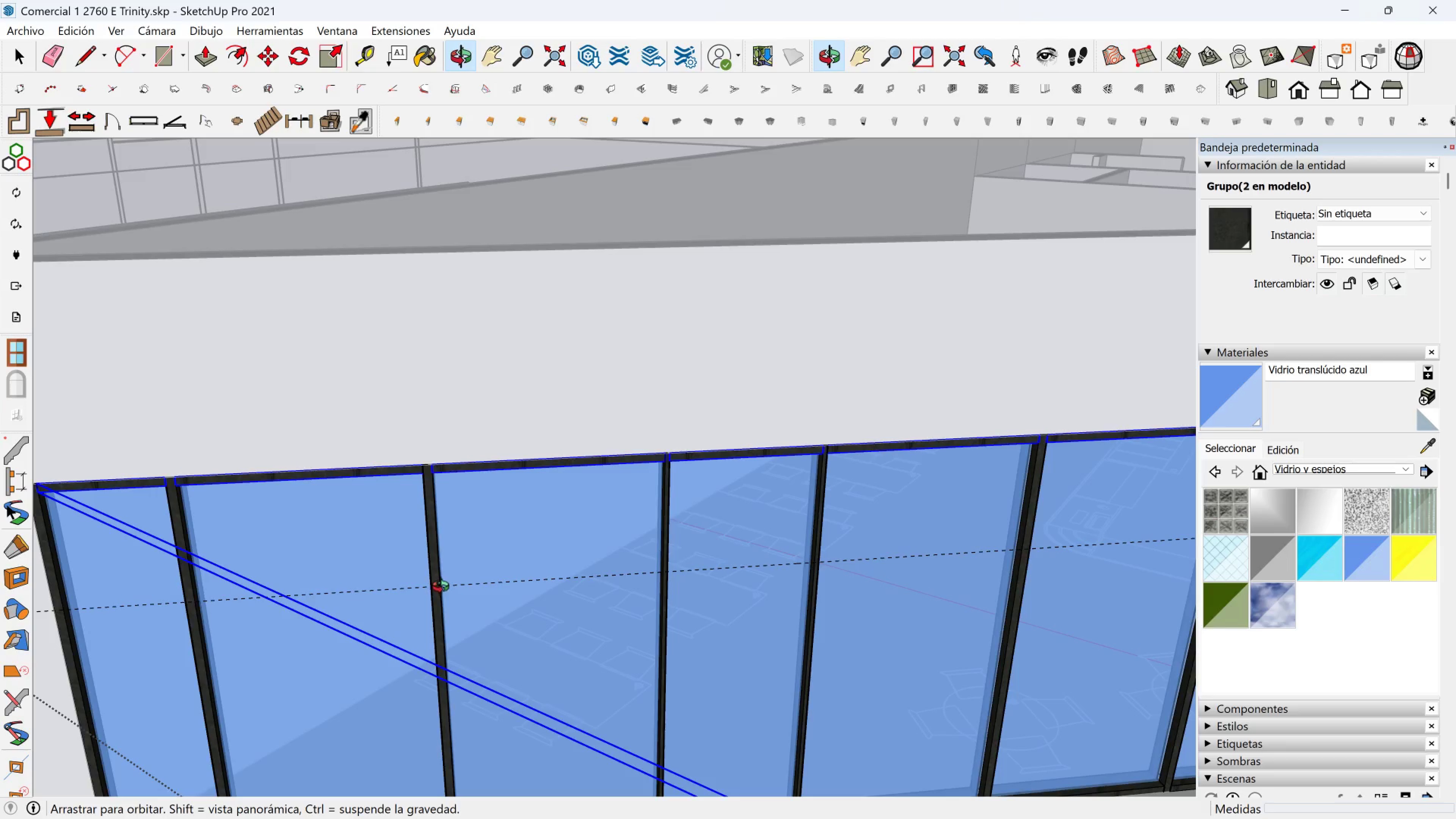 
wait(33.06)
 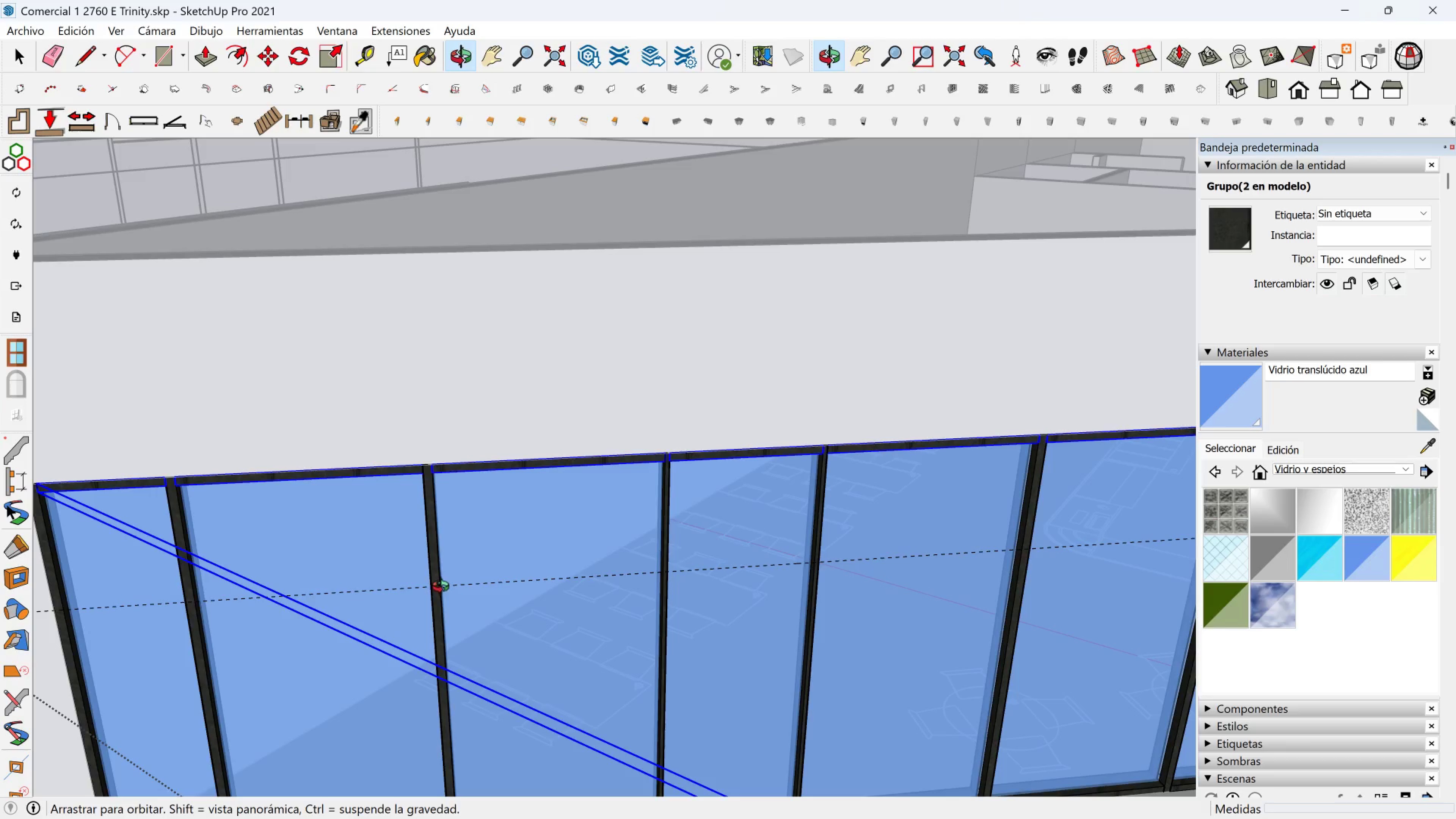 
scroll: coordinate [537, 593], scroll_direction: down, amount: 4.0
 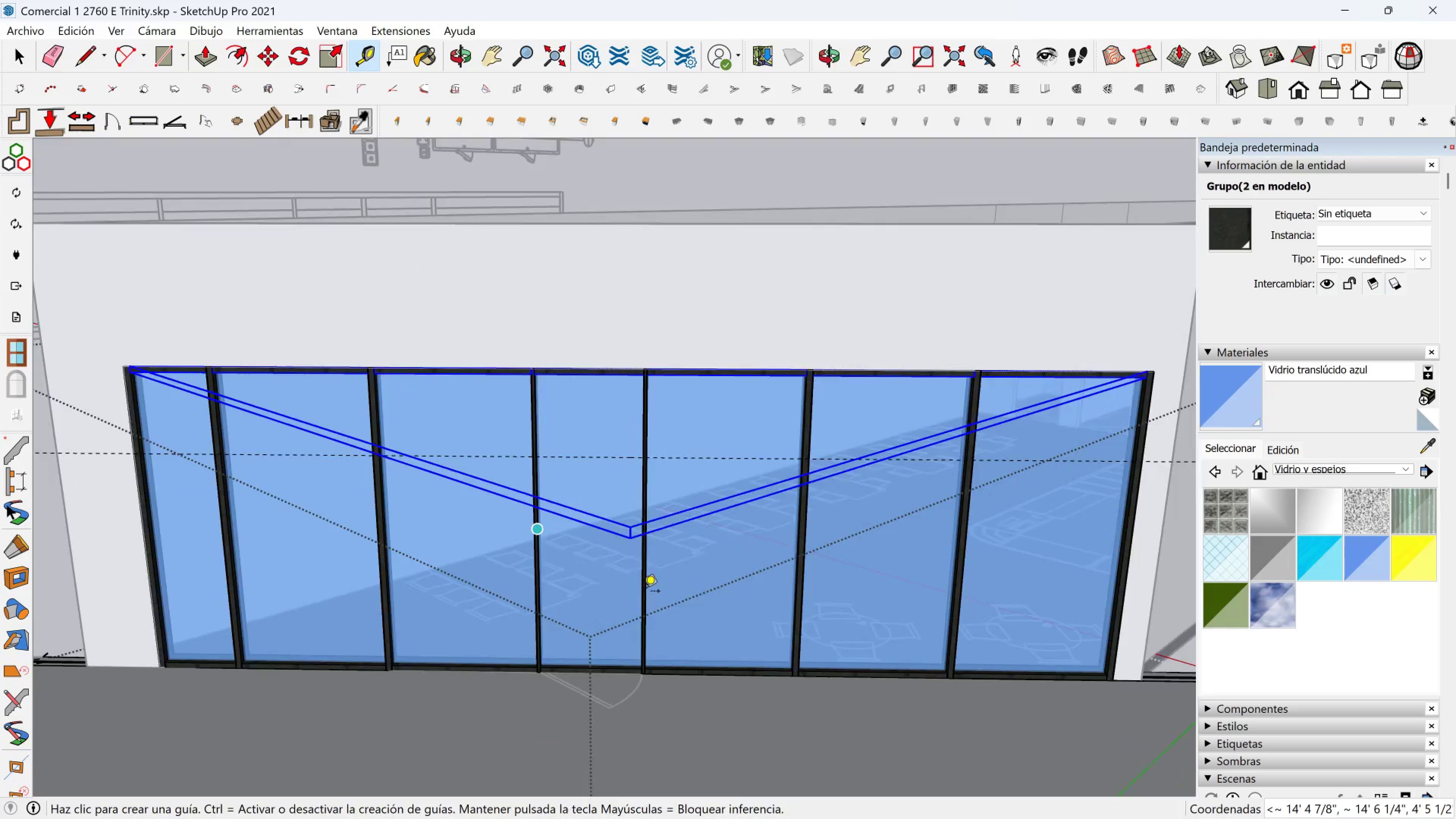 
hold_key(key=ShiftLeft, duration=0.35)
 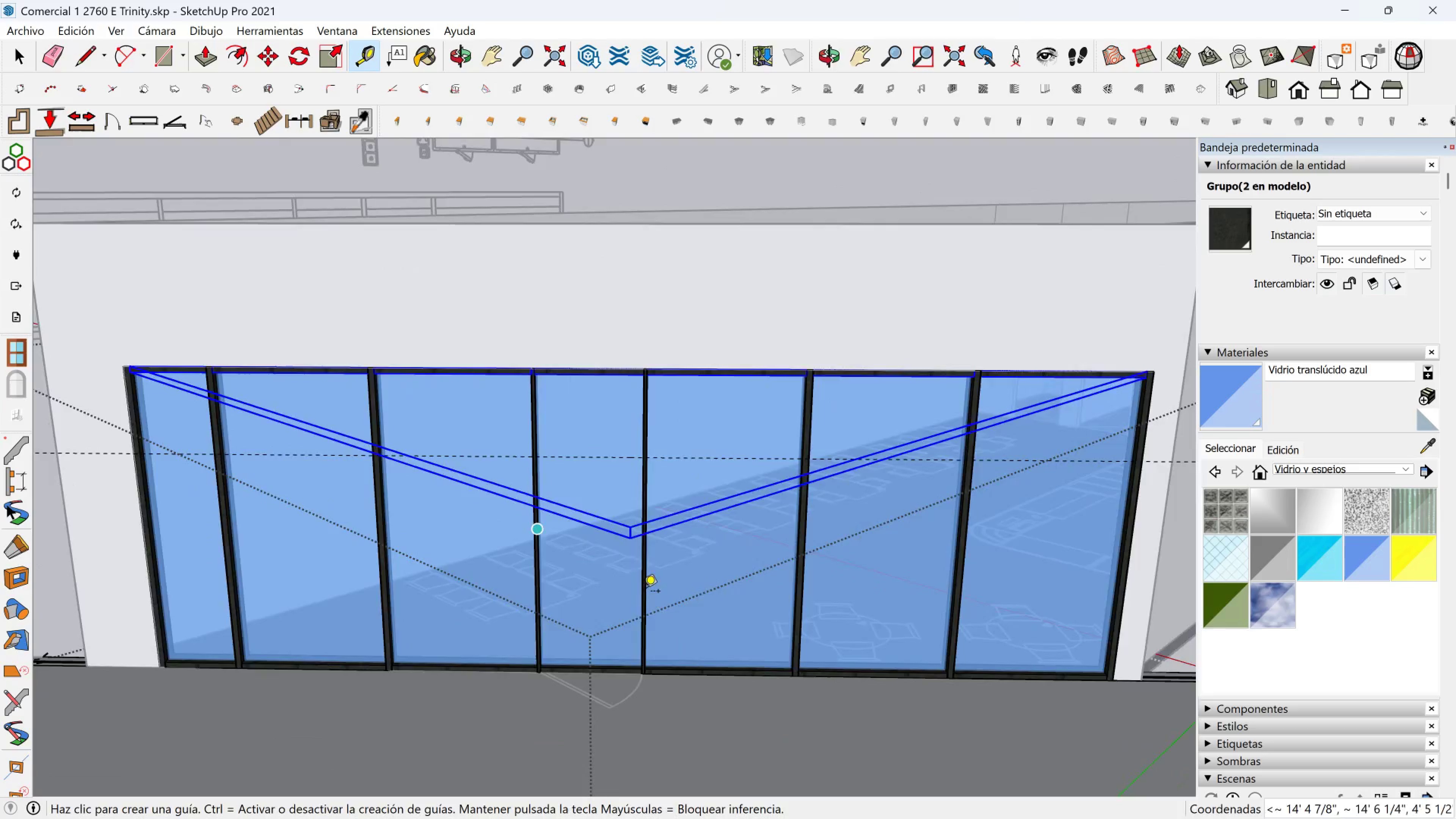 
scroll: coordinate [661, 649], scroll_direction: up, amount: 6.0
 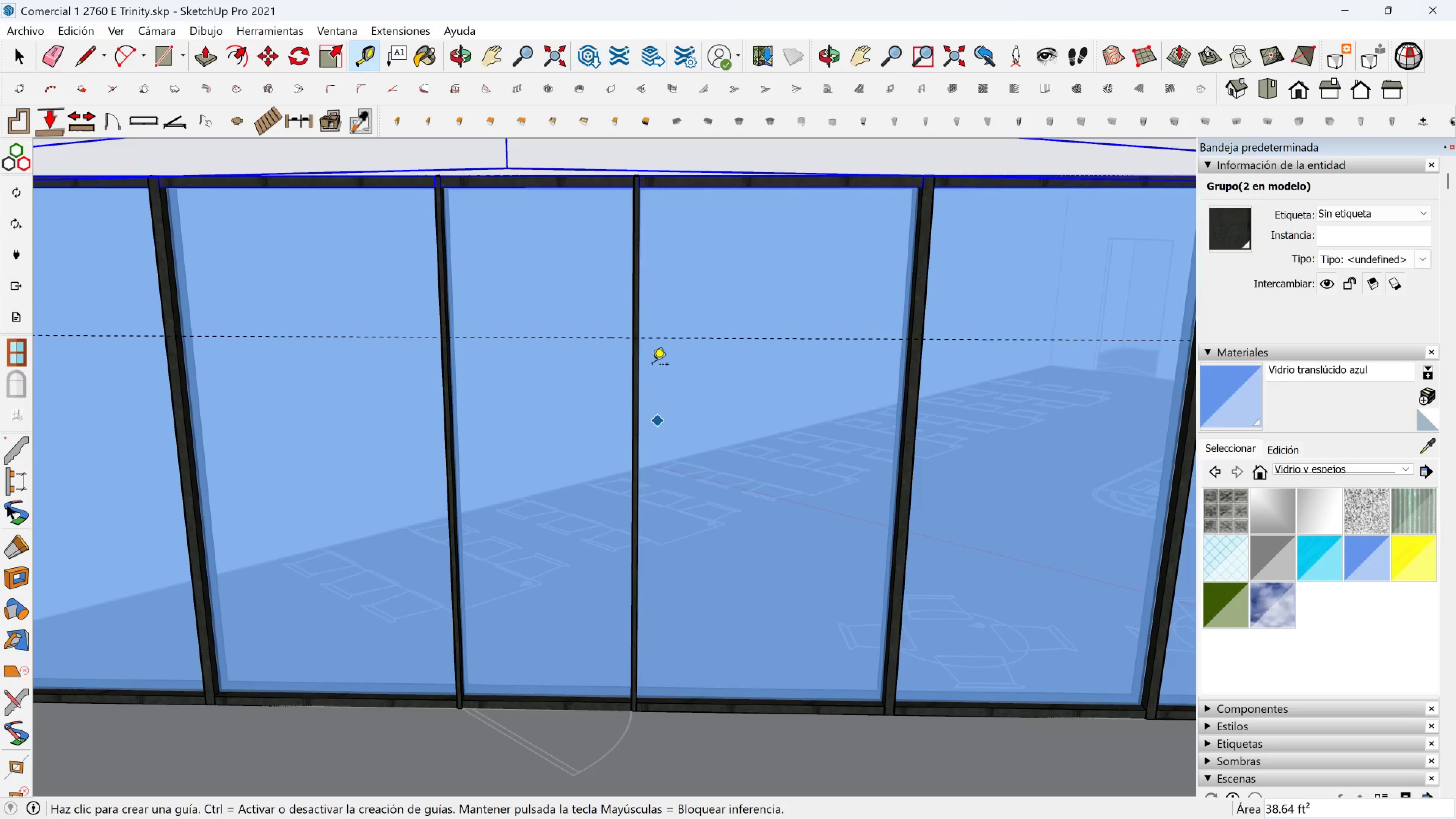 
key(Space)
 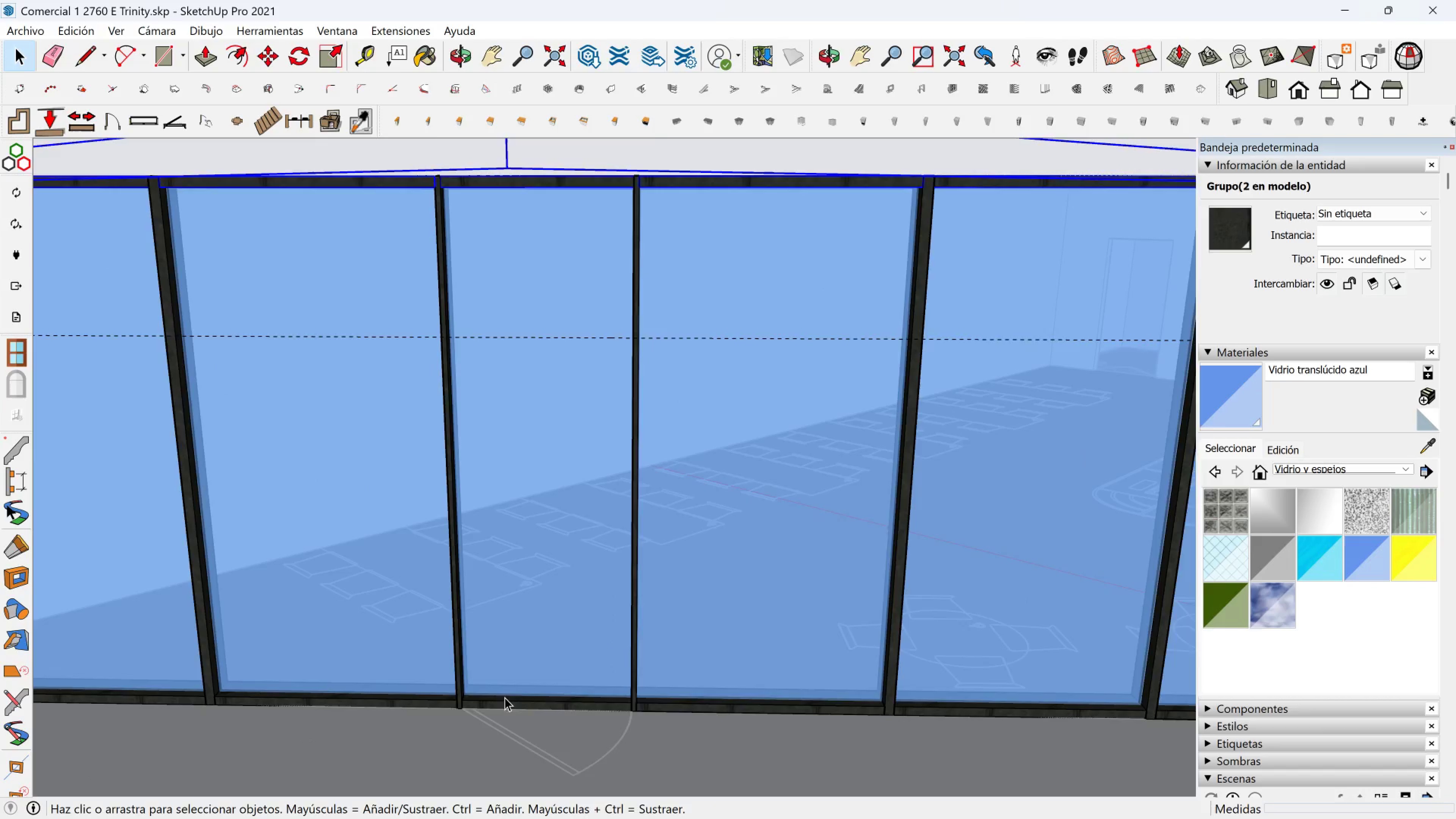 
scroll: coordinate [505, 697], scroll_direction: up, amount: 1.0
 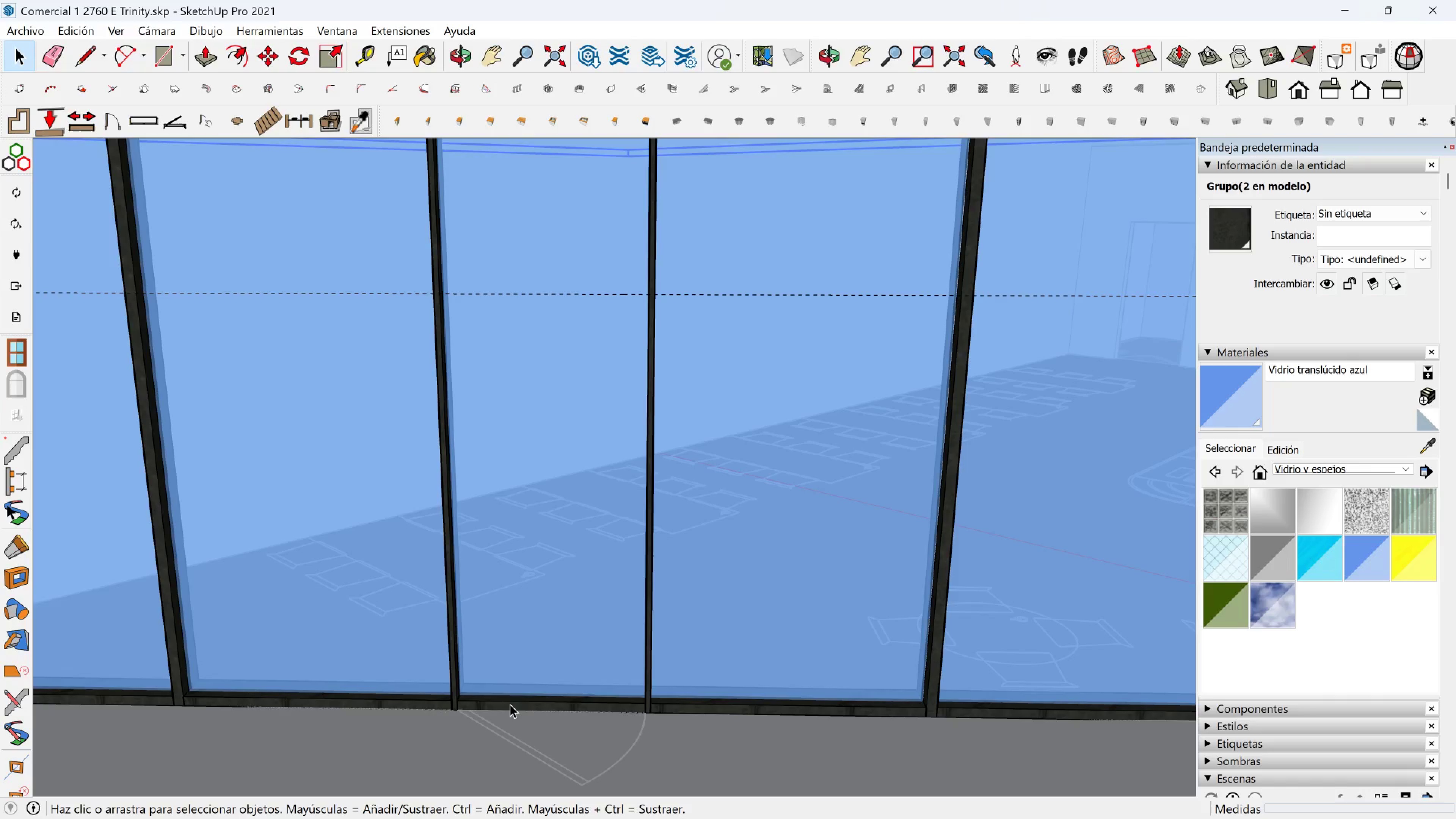 
left_click([510, 704])
 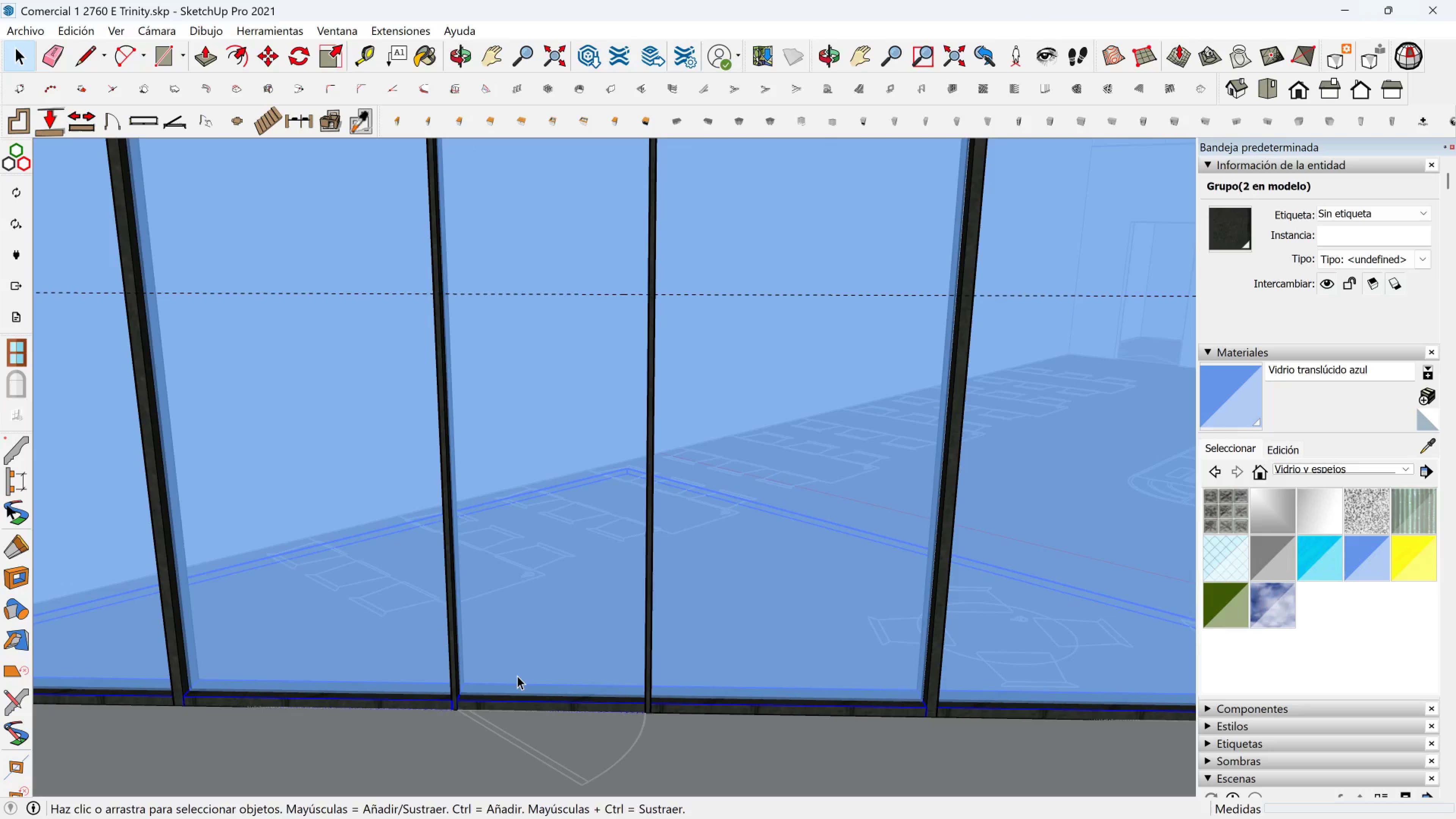 
key(M)
 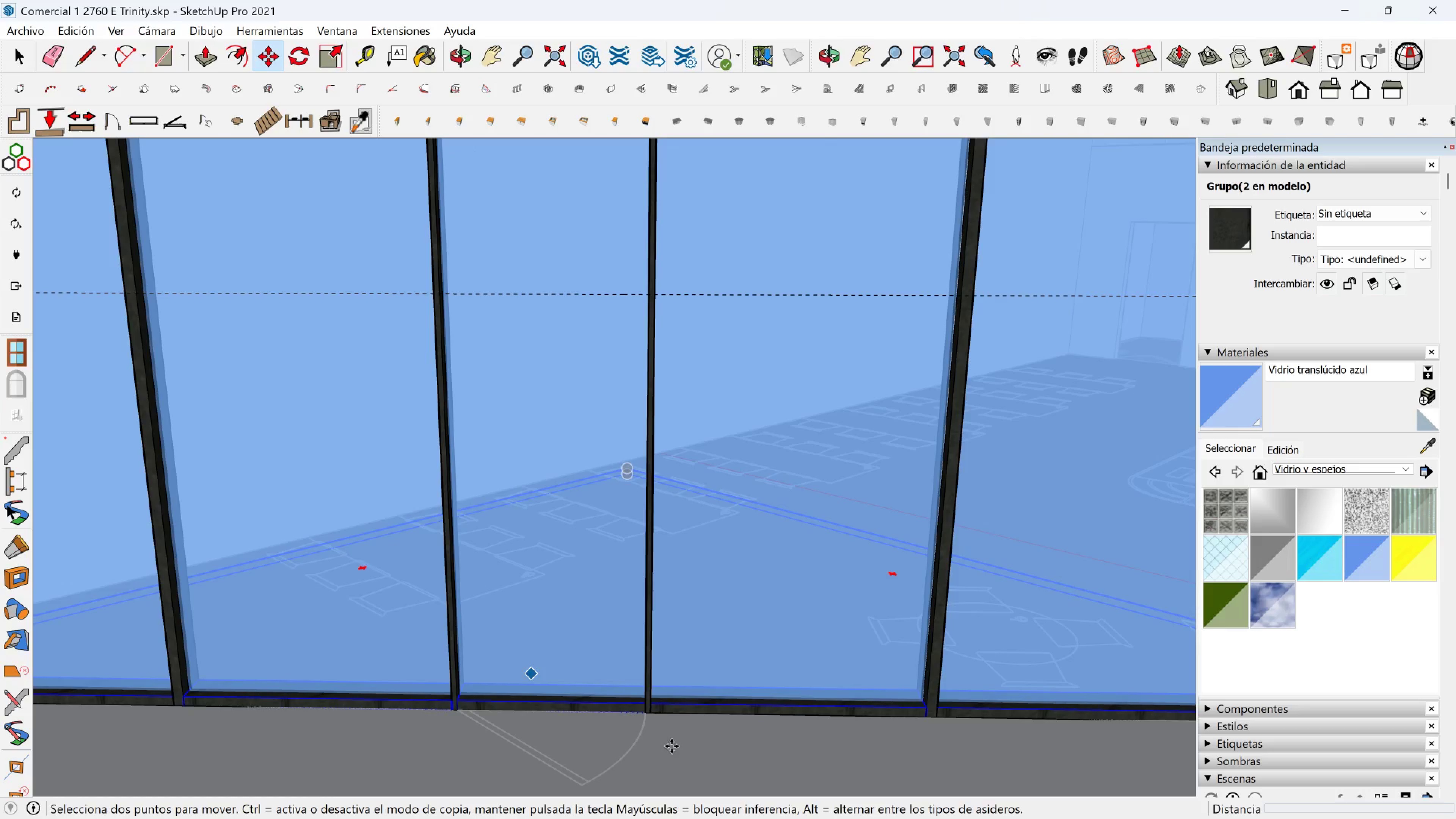 
scroll: coordinate [634, 710], scroll_direction: up, amount: 5.0
 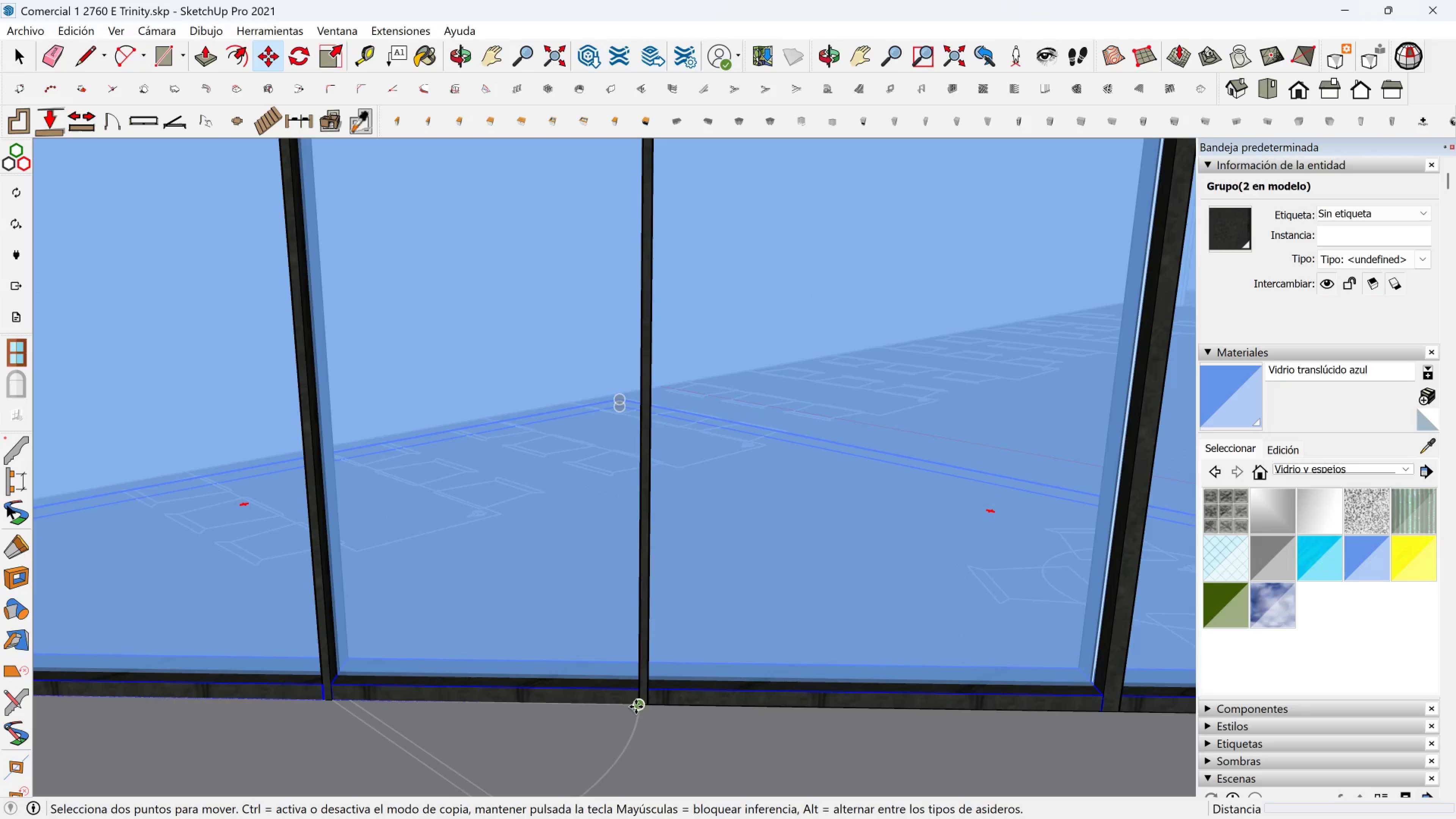 
left_click([636, 707])
 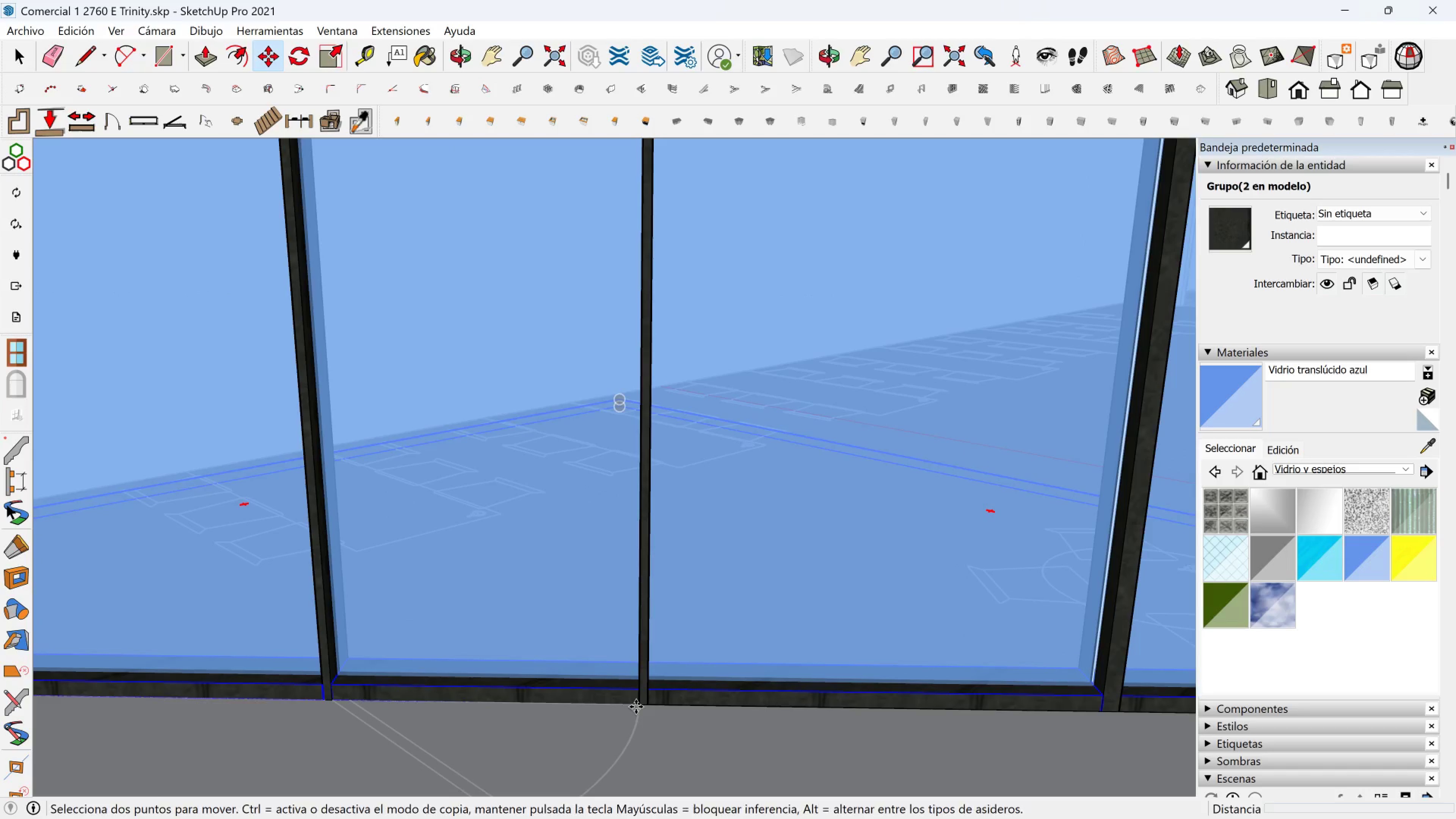 
key(Control+ControlLeft)
 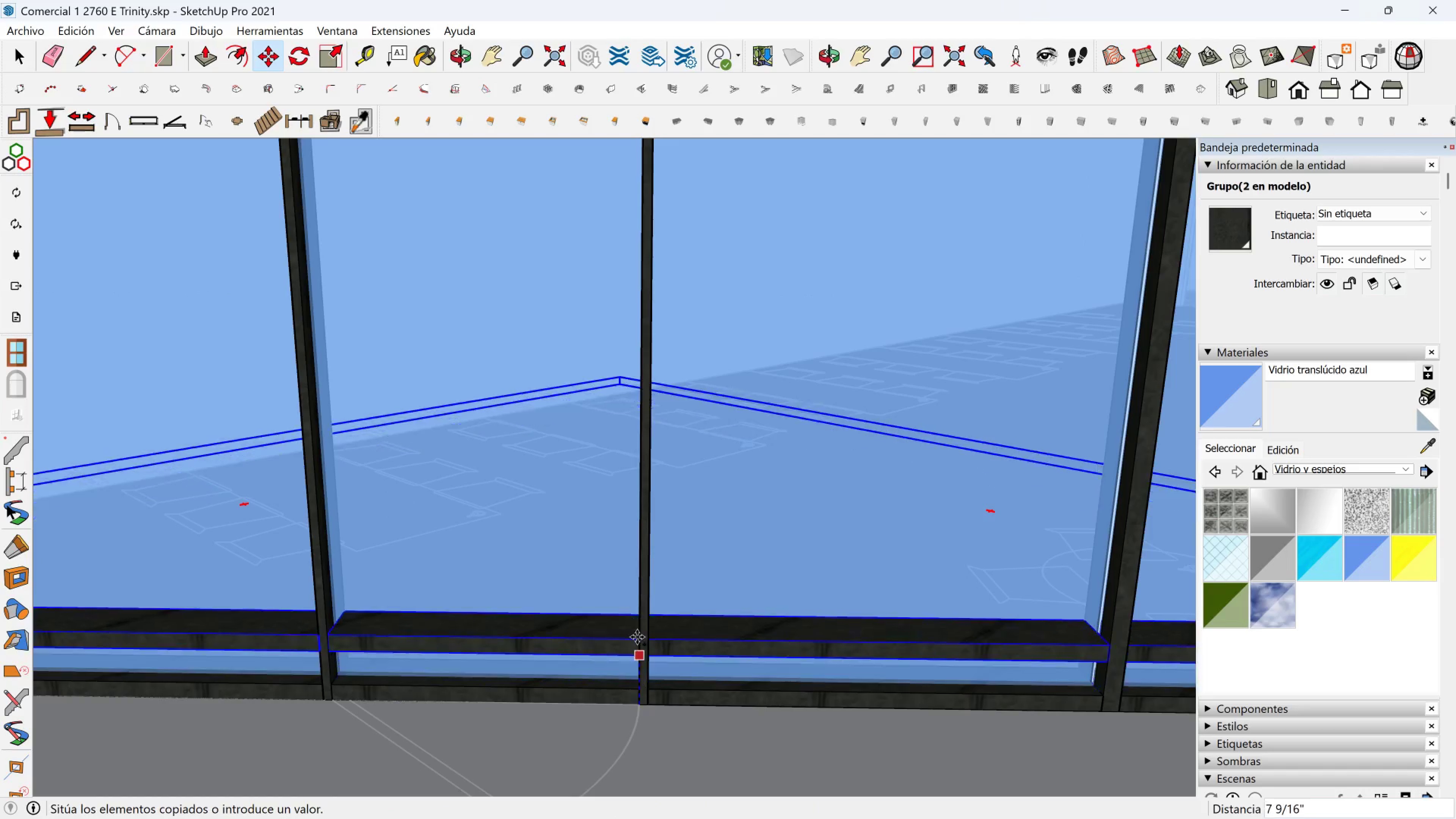 
scroll: coordinate [637, 616], scroll_direction: down, amount: 2.0
 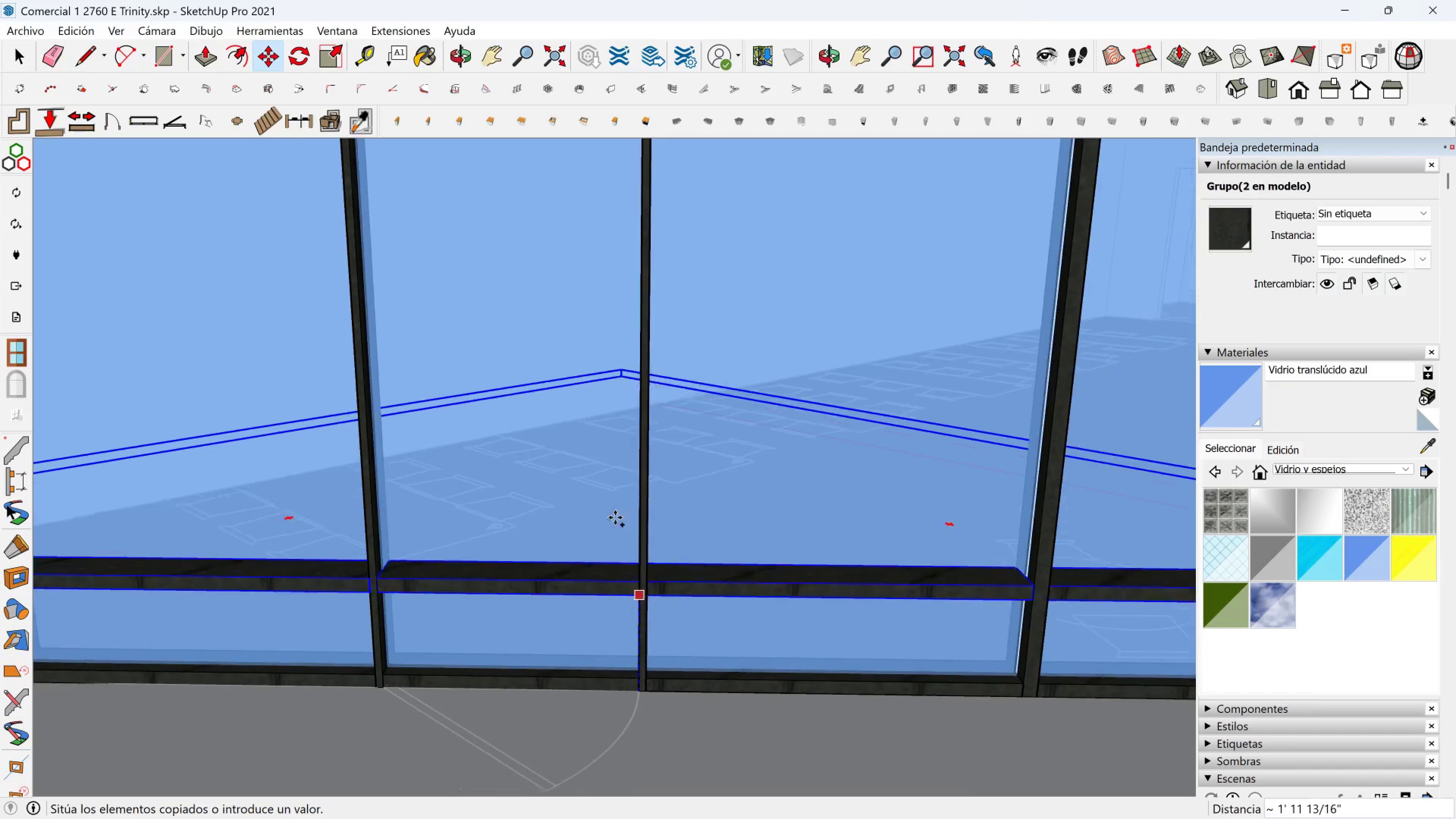 
hold_key(key=ShiftLeft, duration=0.51)
 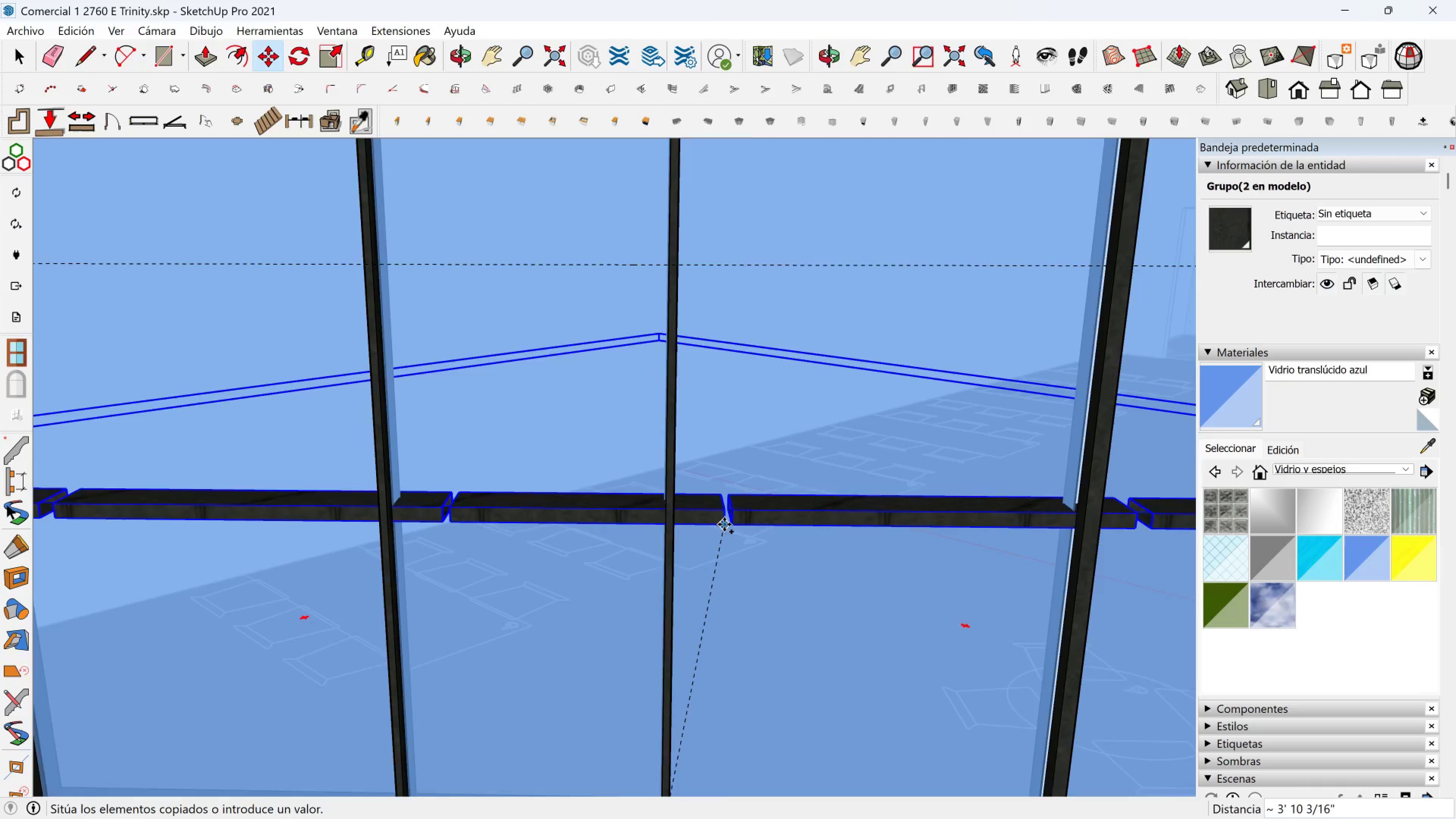 
scroll: coordinate [725, 524], scroll_direction: down, amount: 2.0
 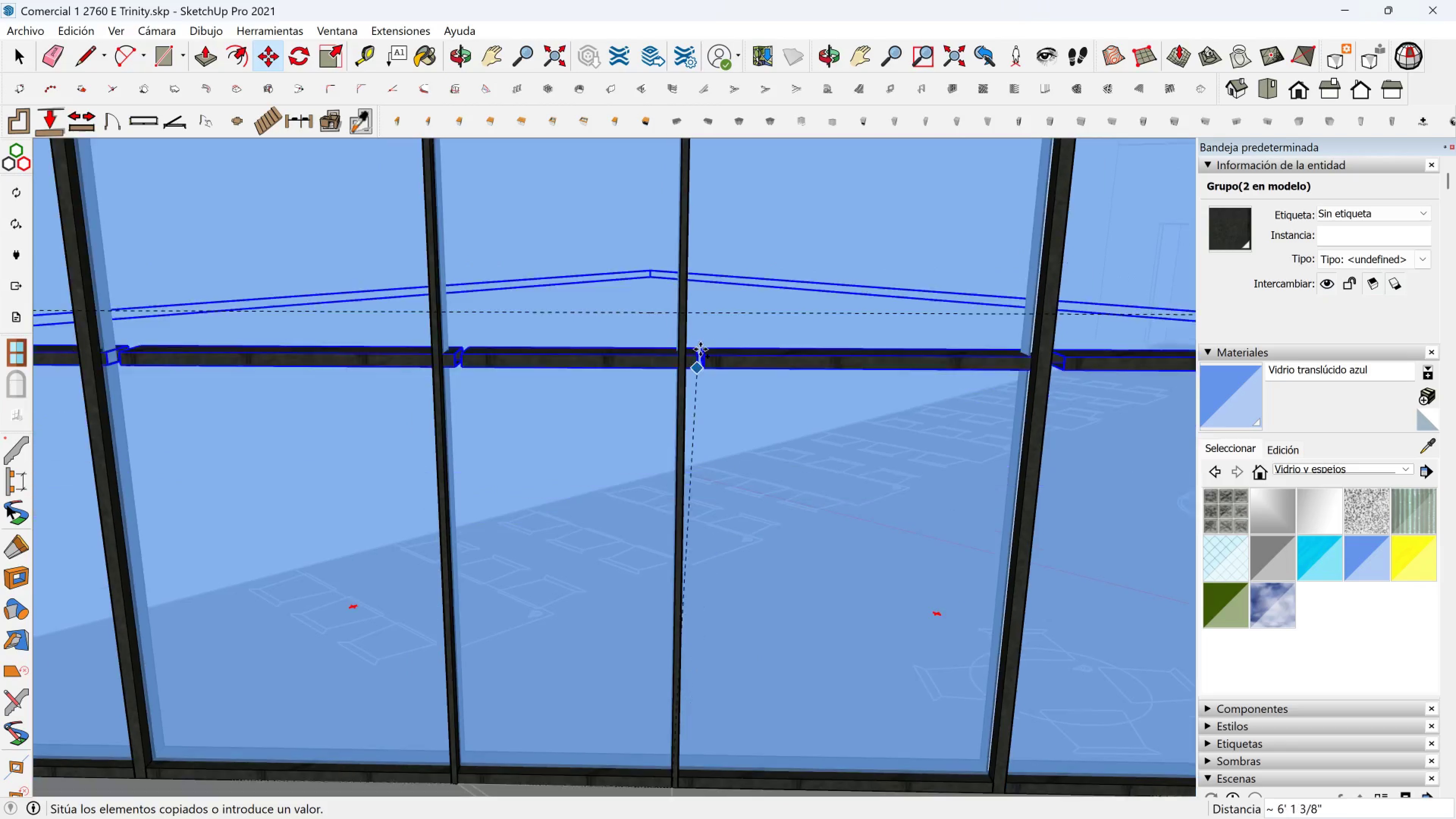 
key(Shift+ShiftLeft)
 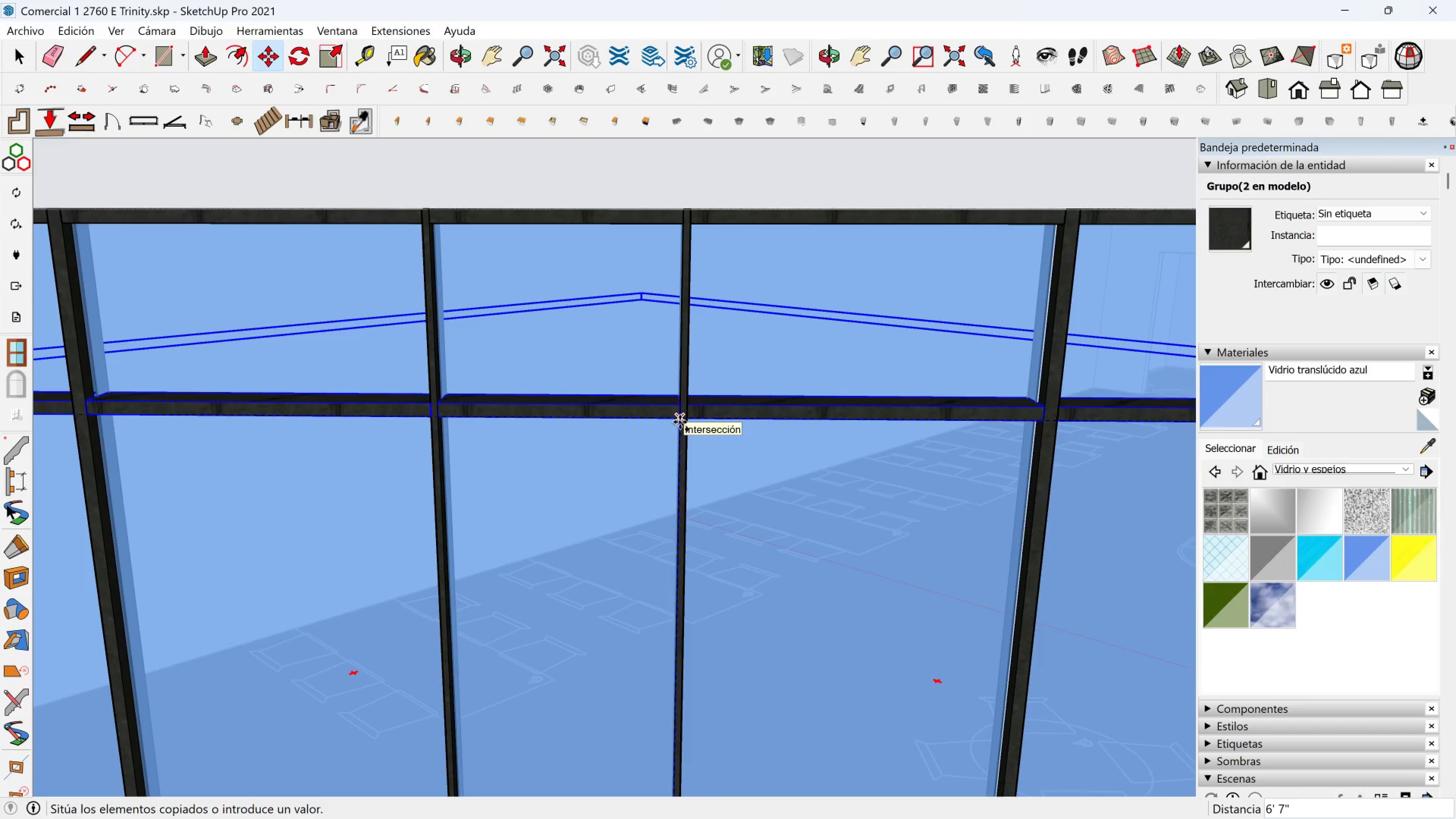 
left_click([680, 422])
 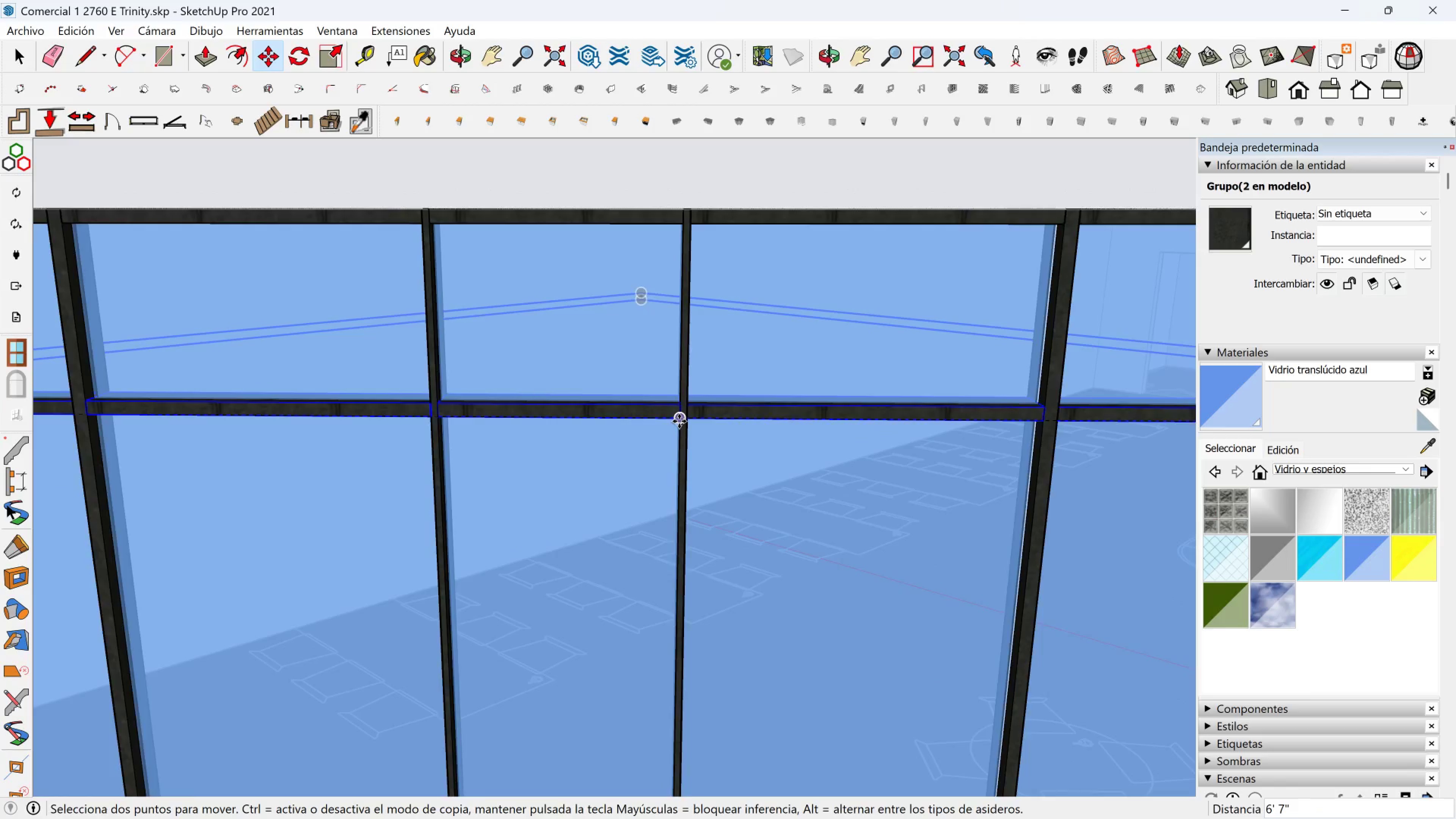 
scroll: coordinate [679, 419], scroll_direction: down, amount: 3.0
 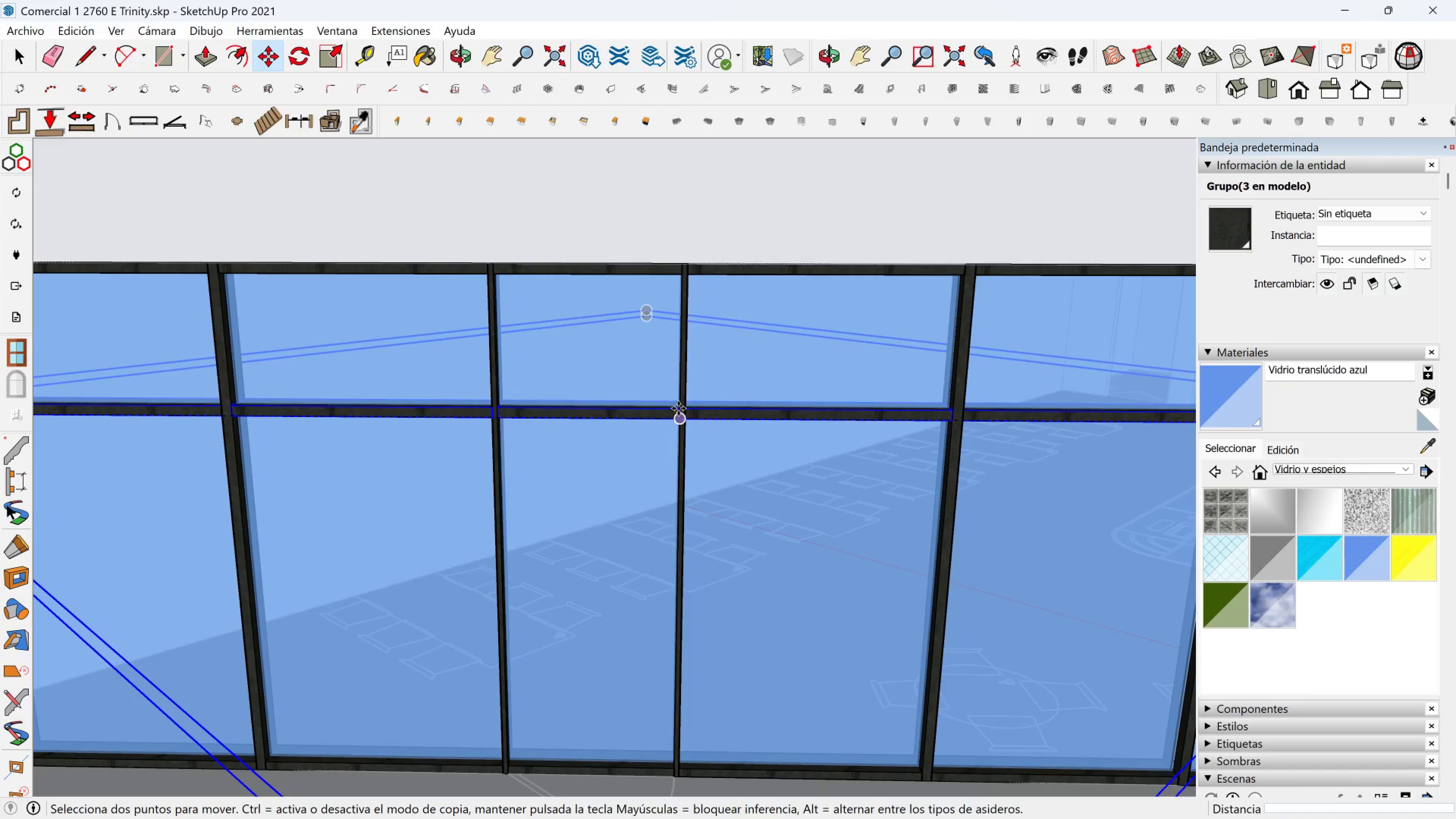 
key(Space)
 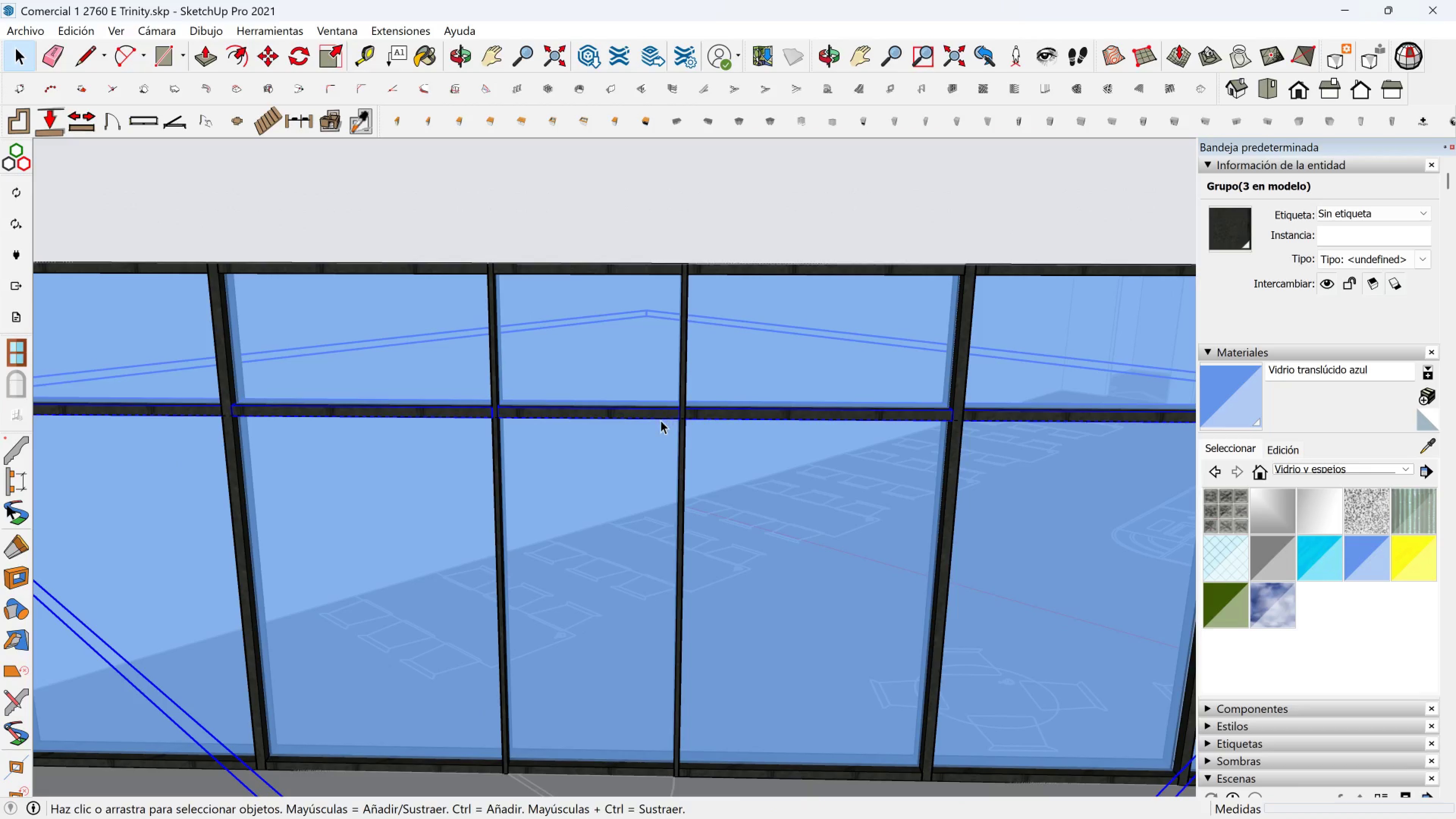 
left_click([661, 421])
 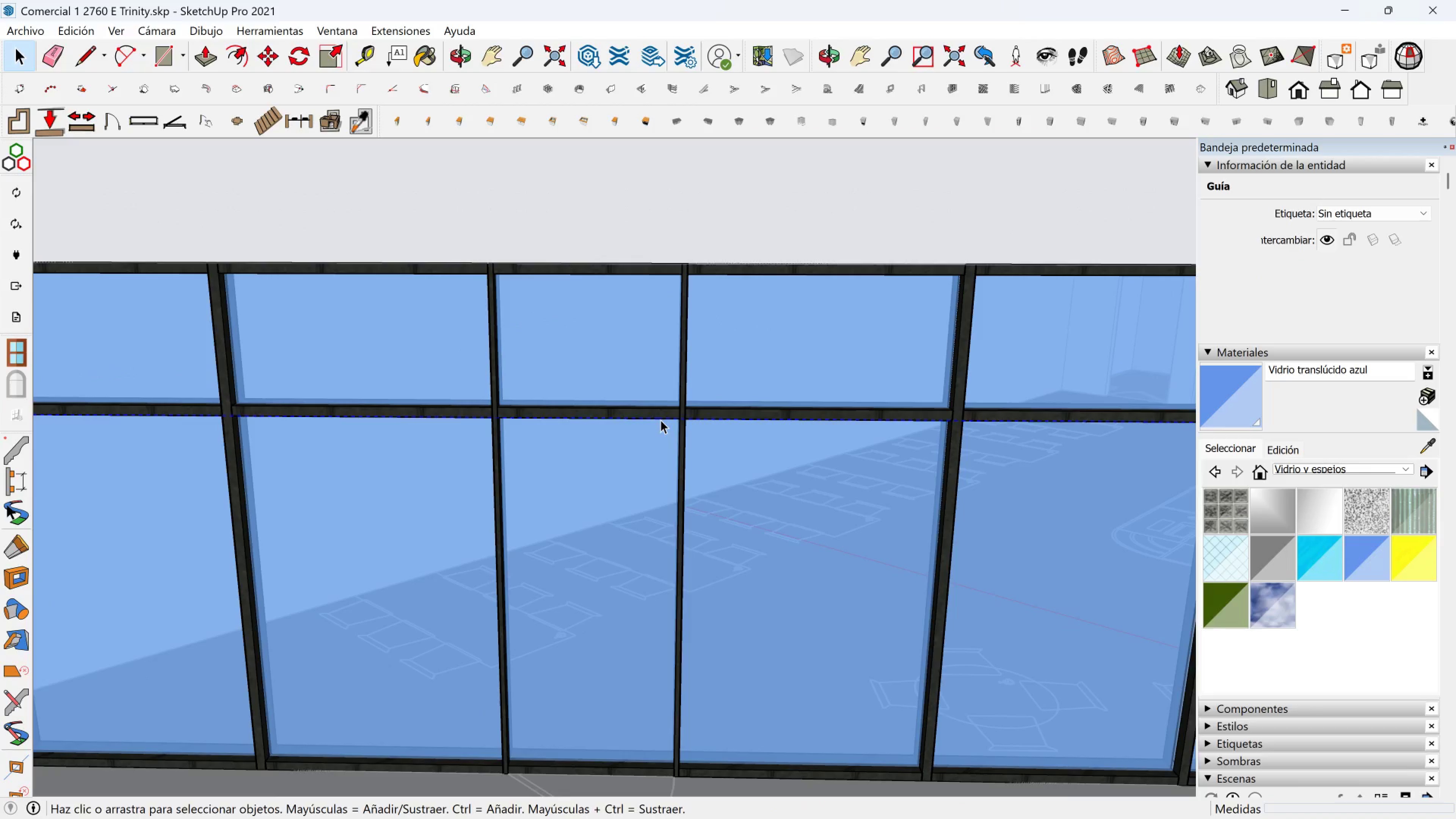 
key(Delete)
 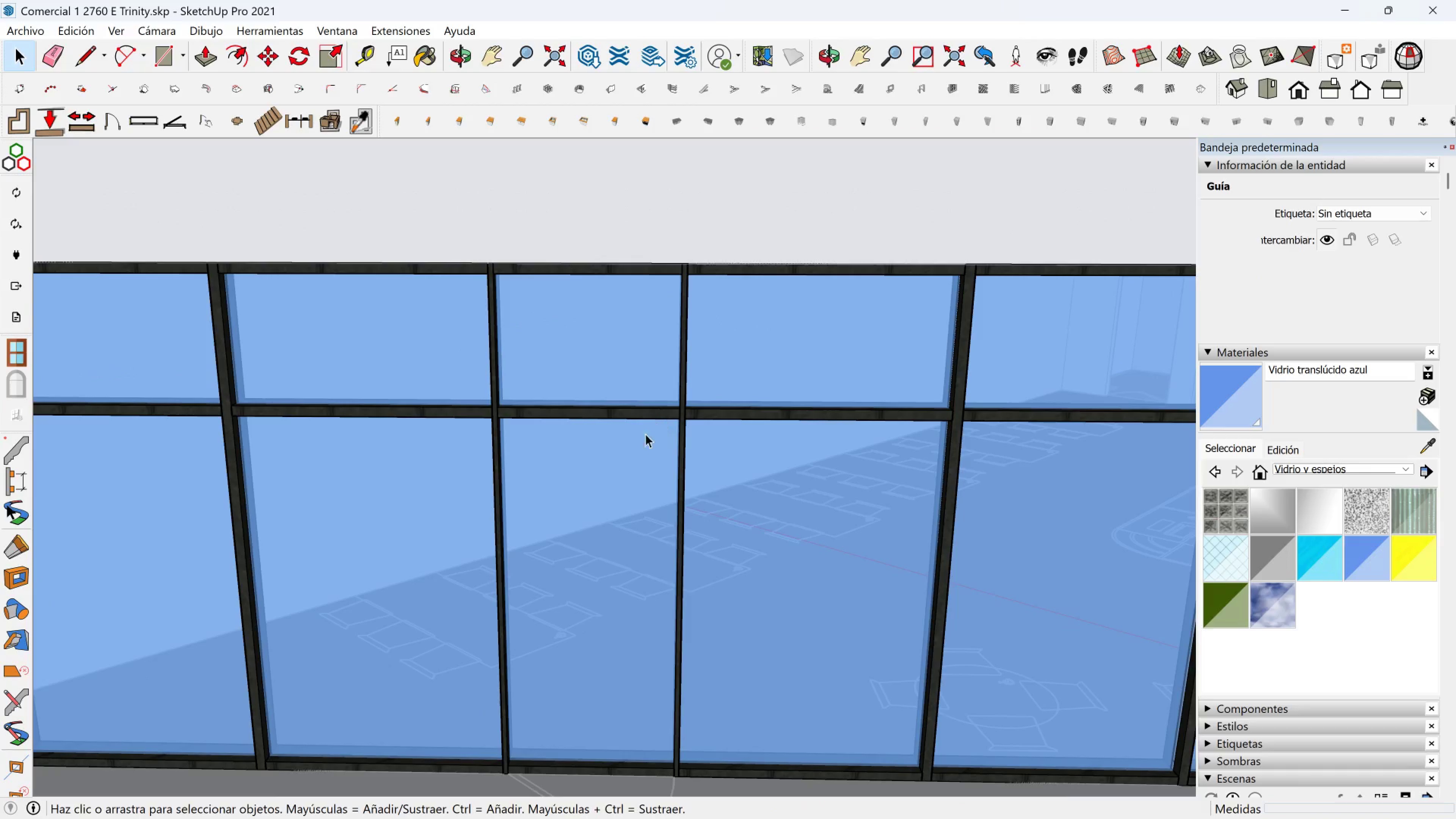 
scroll: coordinate [640, 441], scroll_direction: down, amount: 2.0
 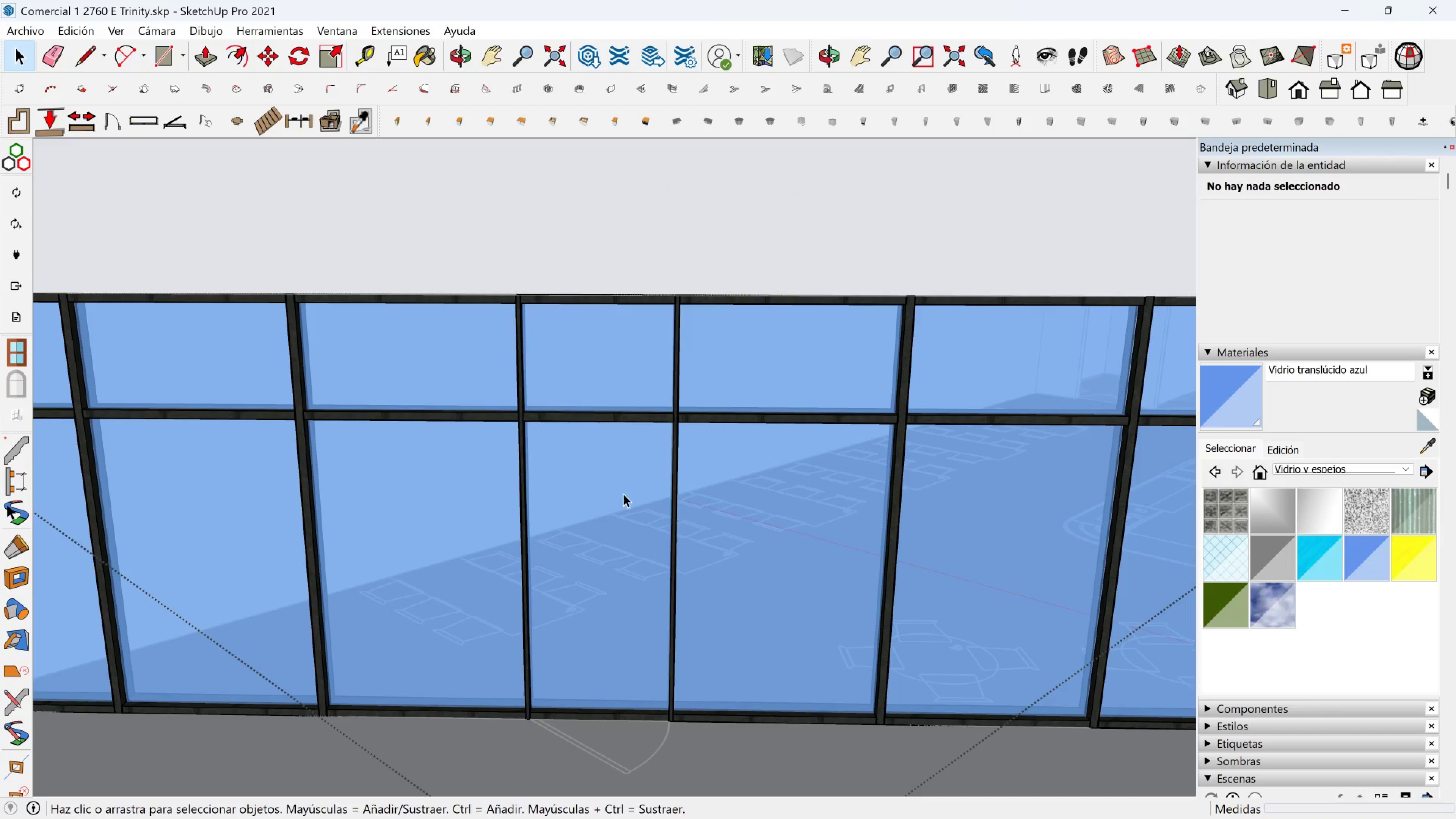 
hold_key(key=ShiftLeft, duration=0.52)
 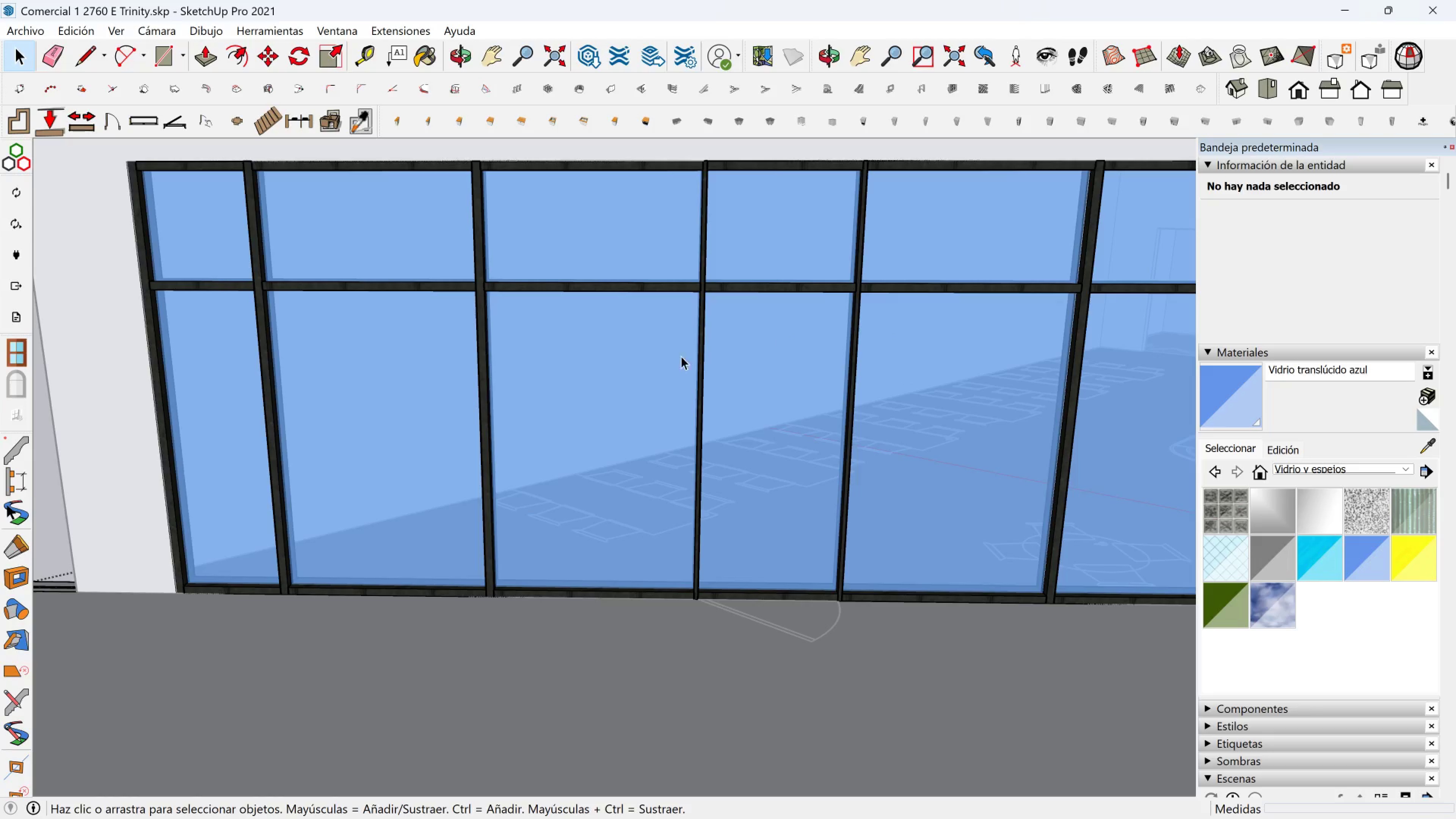 
left_click([736, 470])
 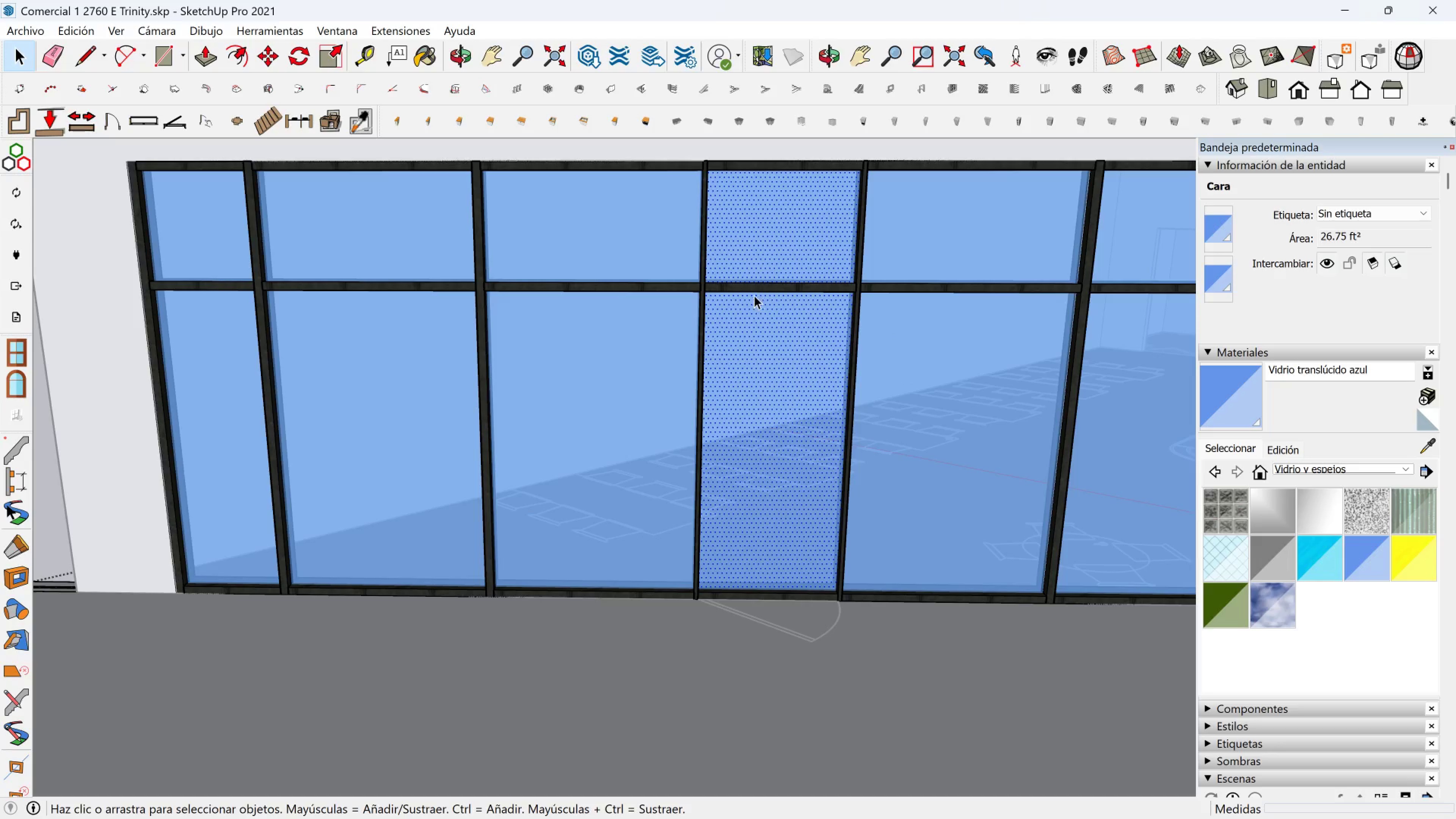 
left_click([754, 289])
 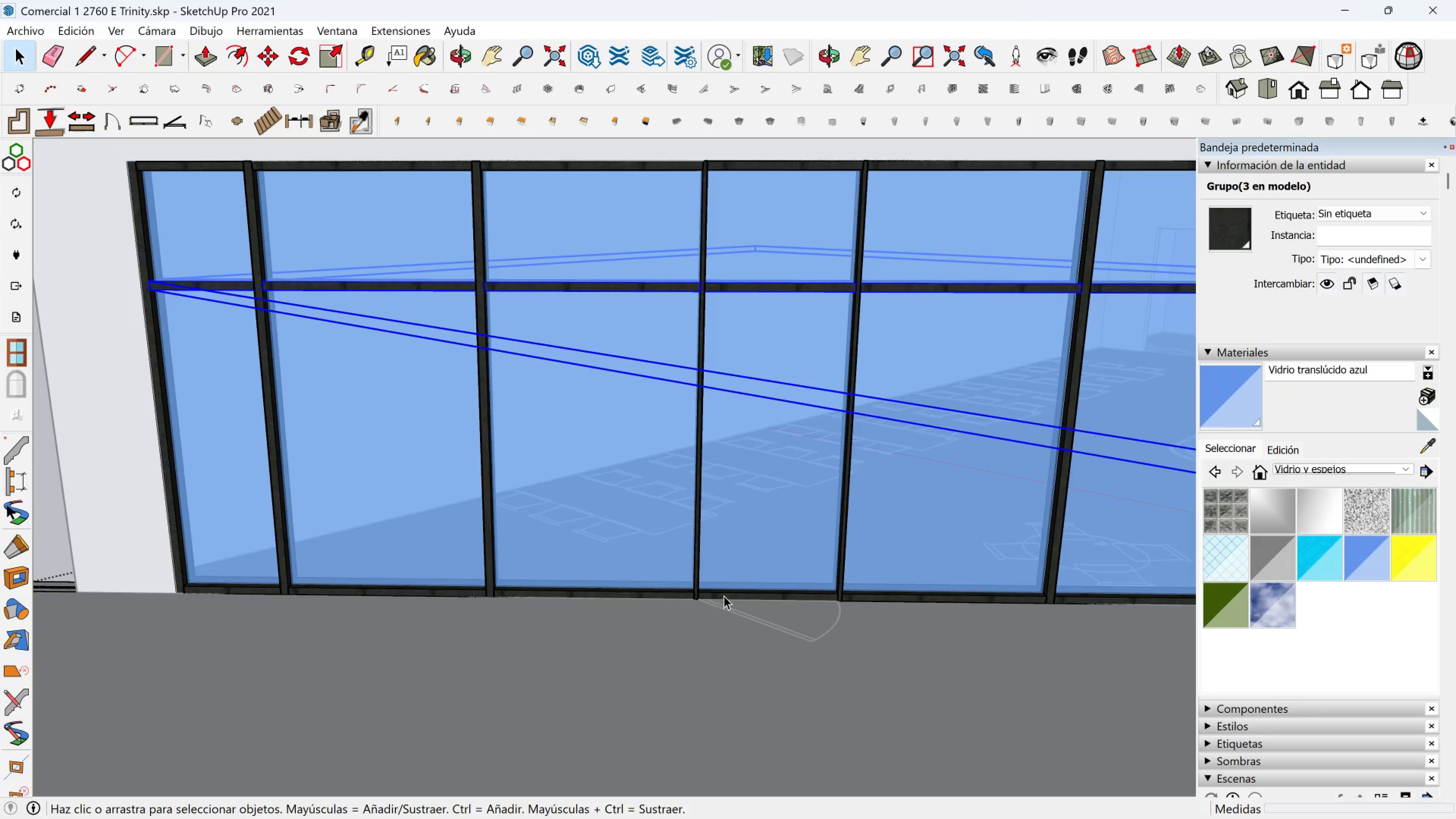 
left_click([728, 592])
 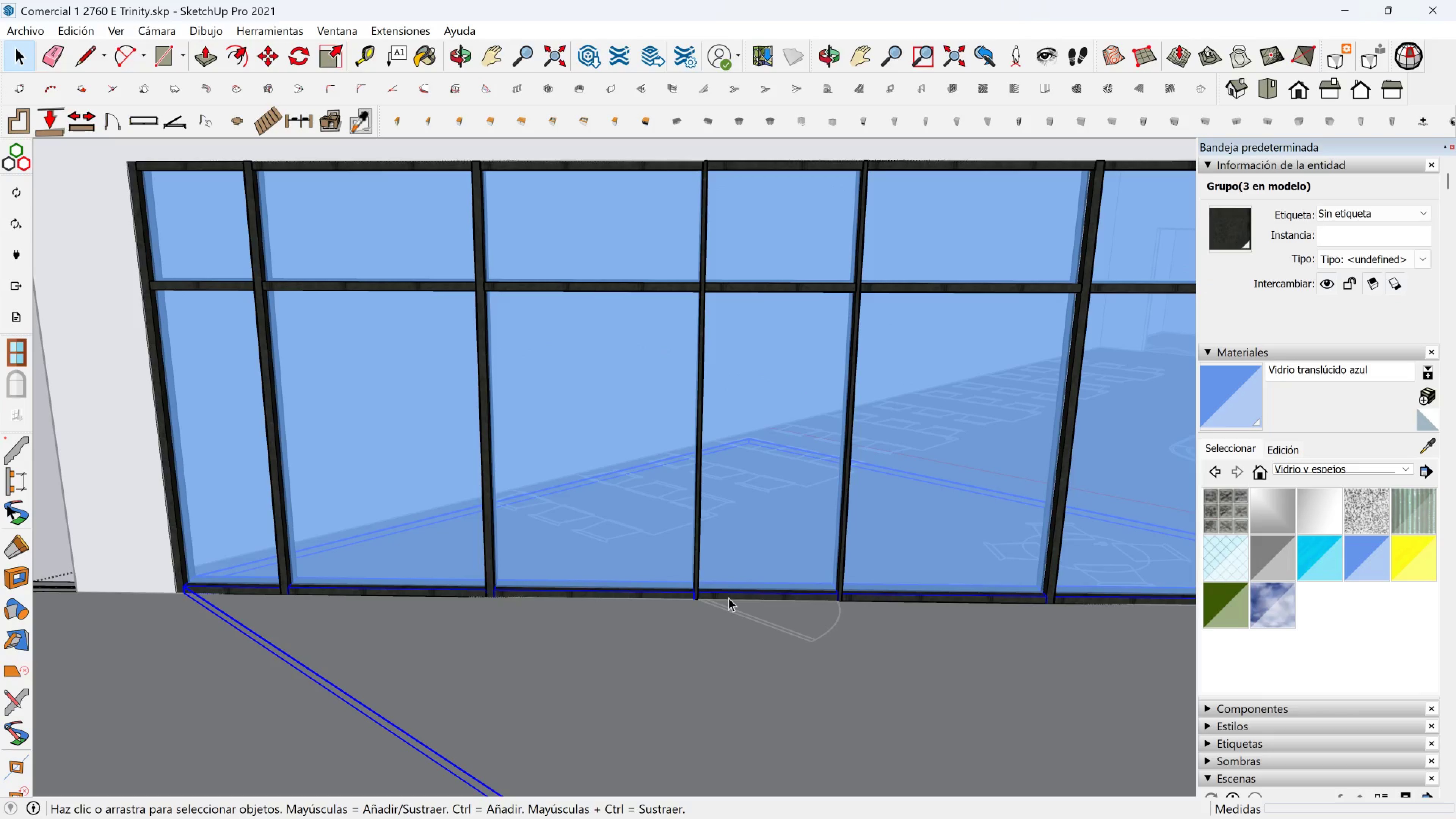 
double_click([728, 598])
 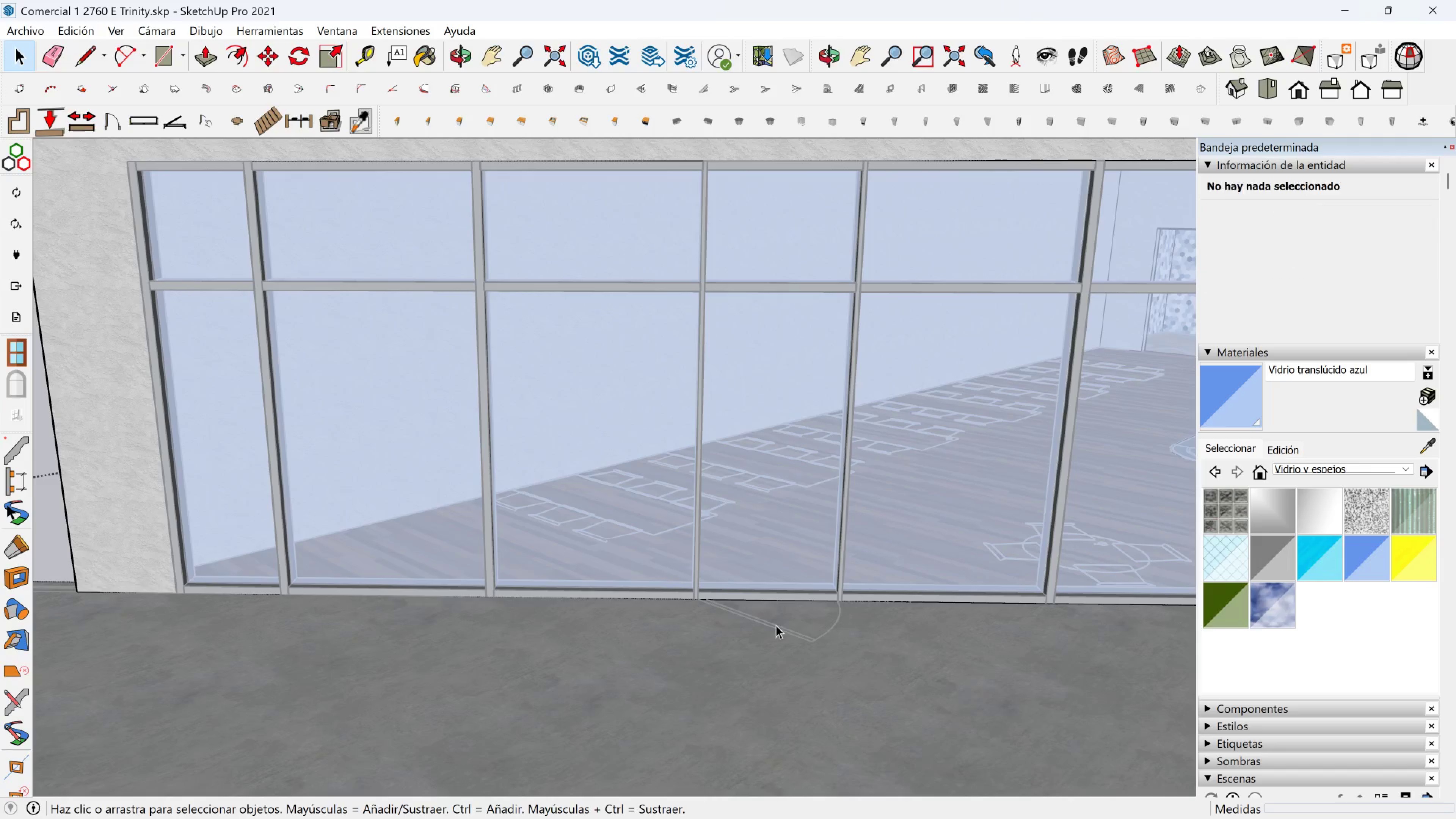 
left_click_drag(start_coordinate=[780, 625], to_coordinate=[744, 539])
 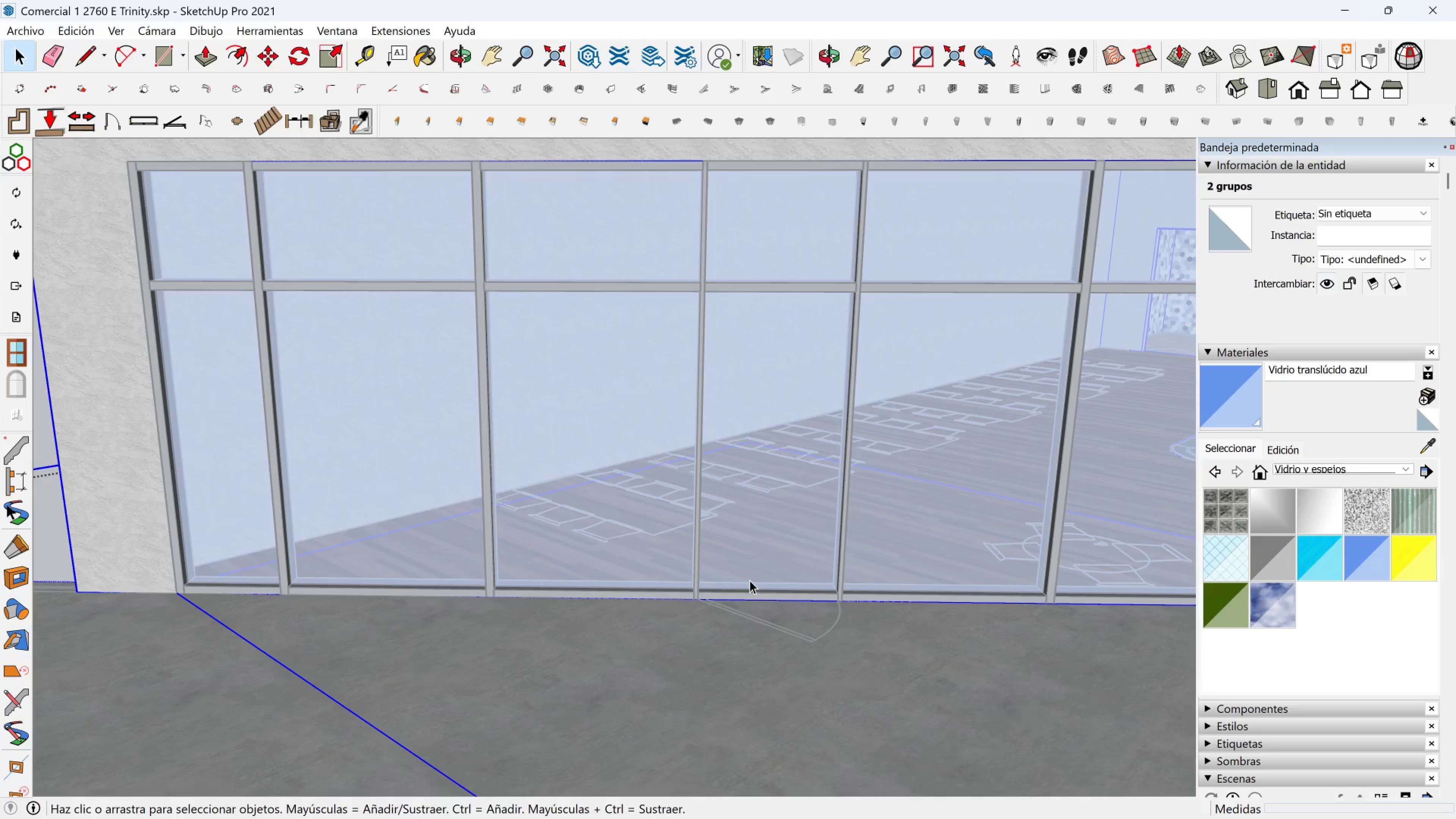 
key(Escape)
 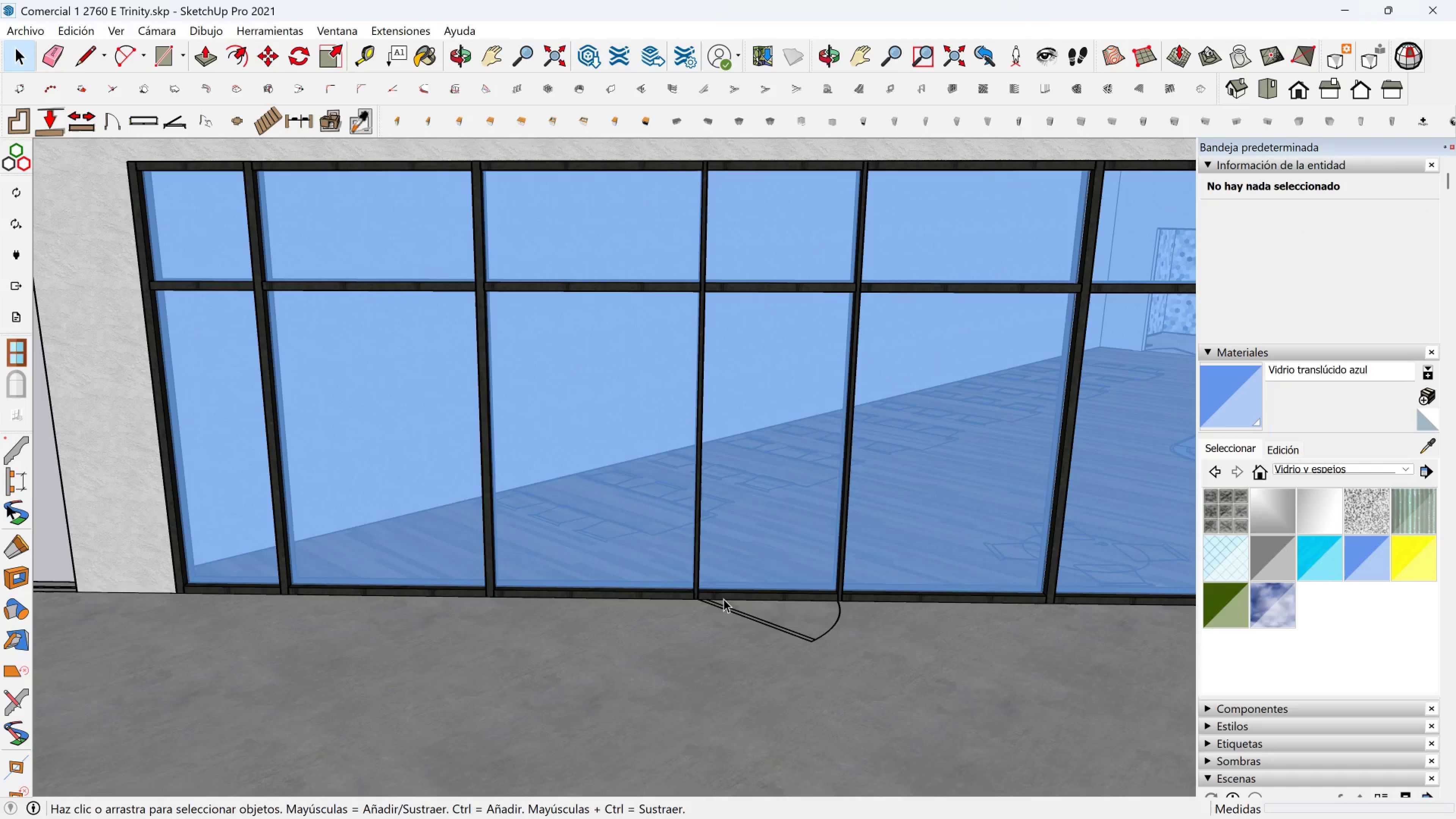 
scroll: coordinate [725, 597], scroll_direction: up, amount: 3.0
 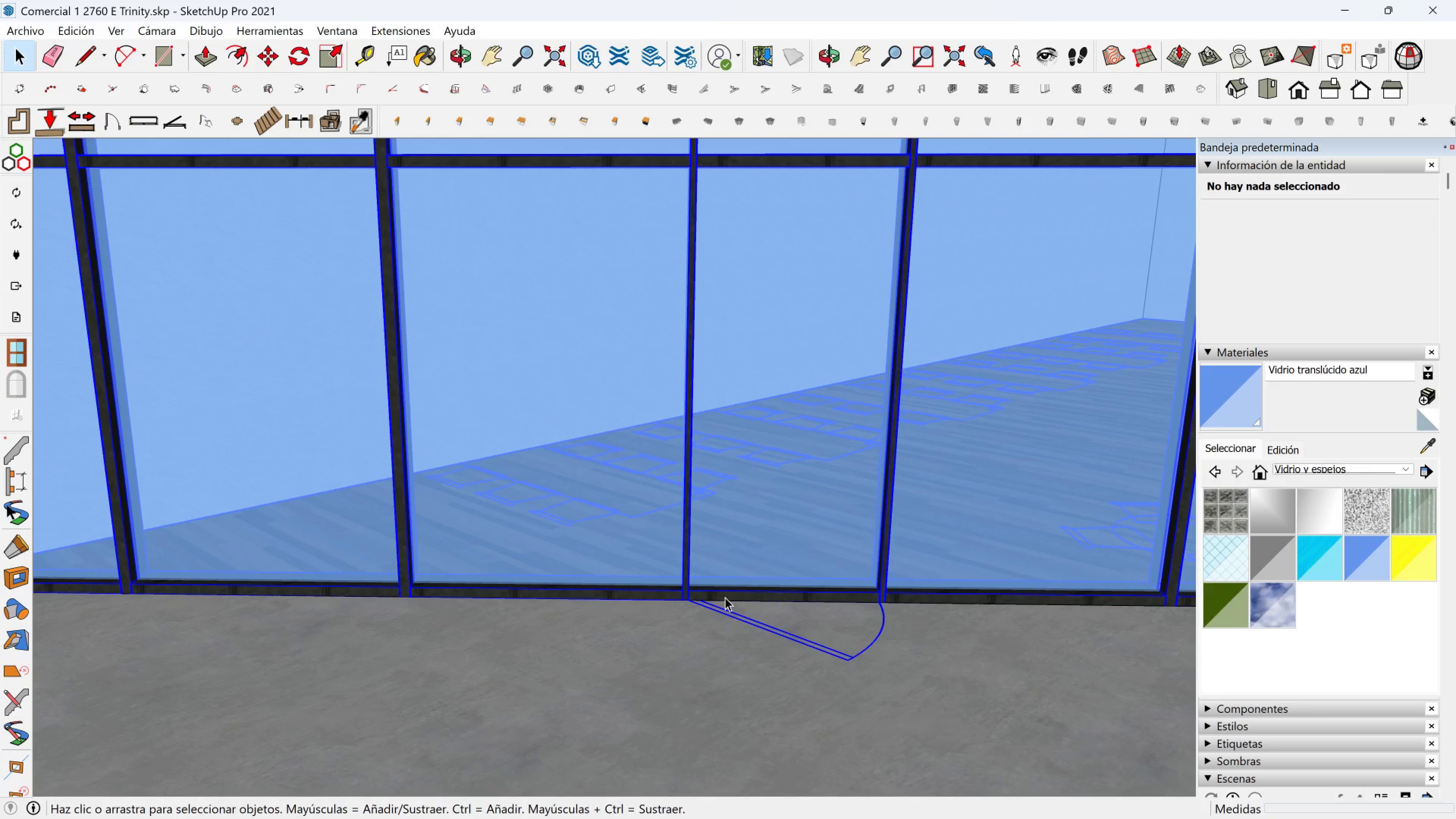 
double_click([725, 597])
 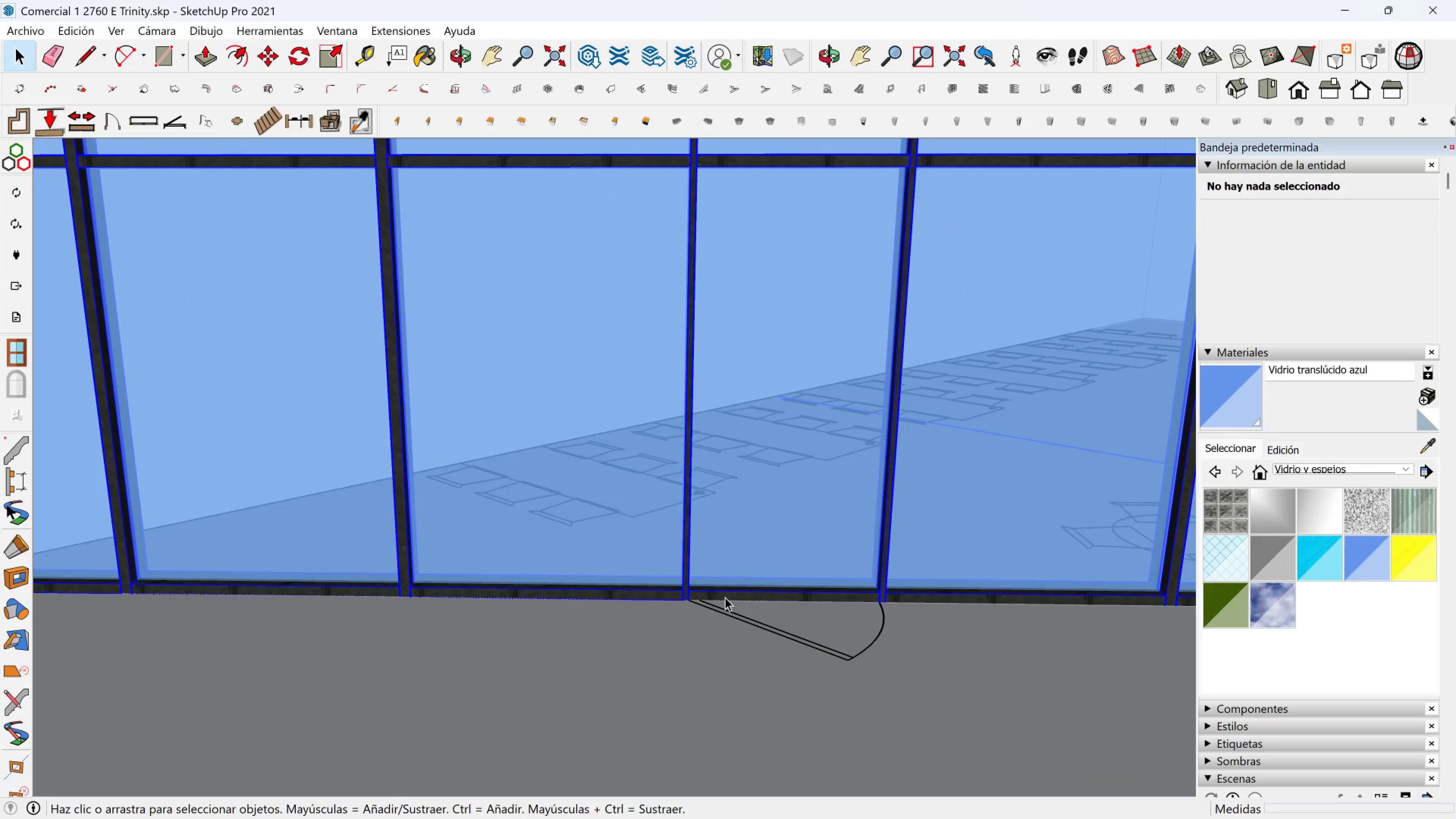 
triple_click([725, 597])
 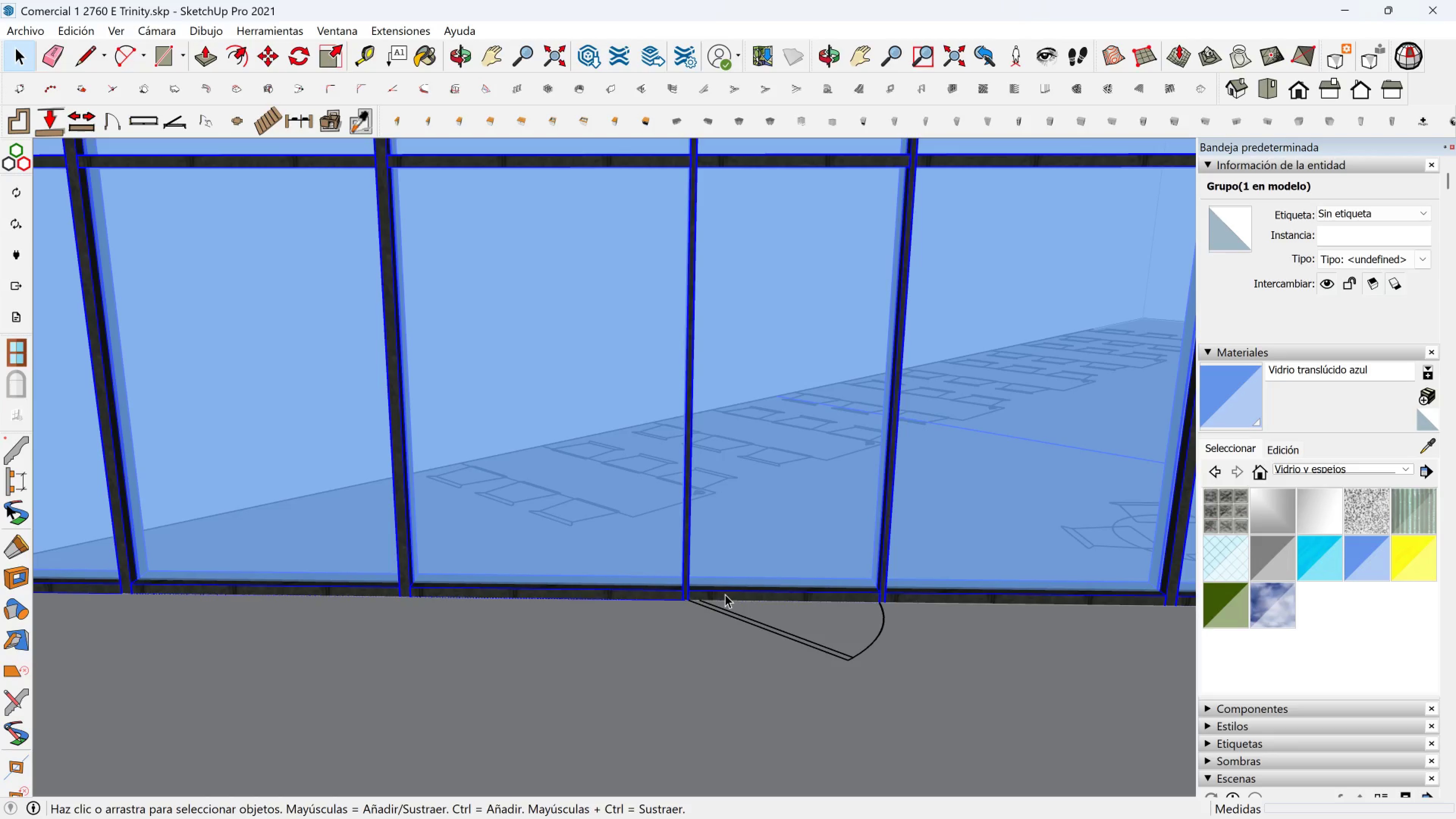 
double_click([725, 594])
 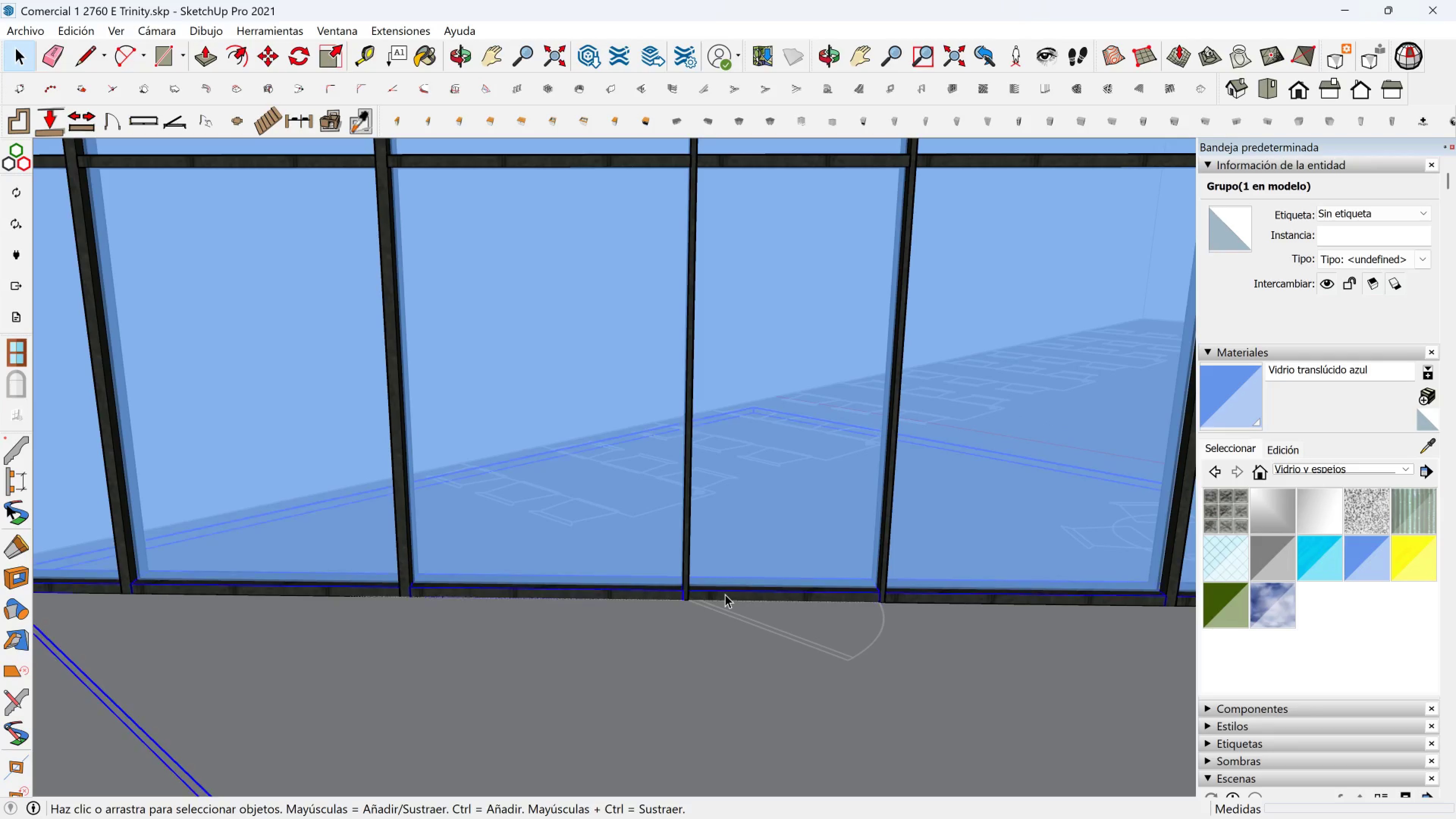 
triple_click([725, 594])
 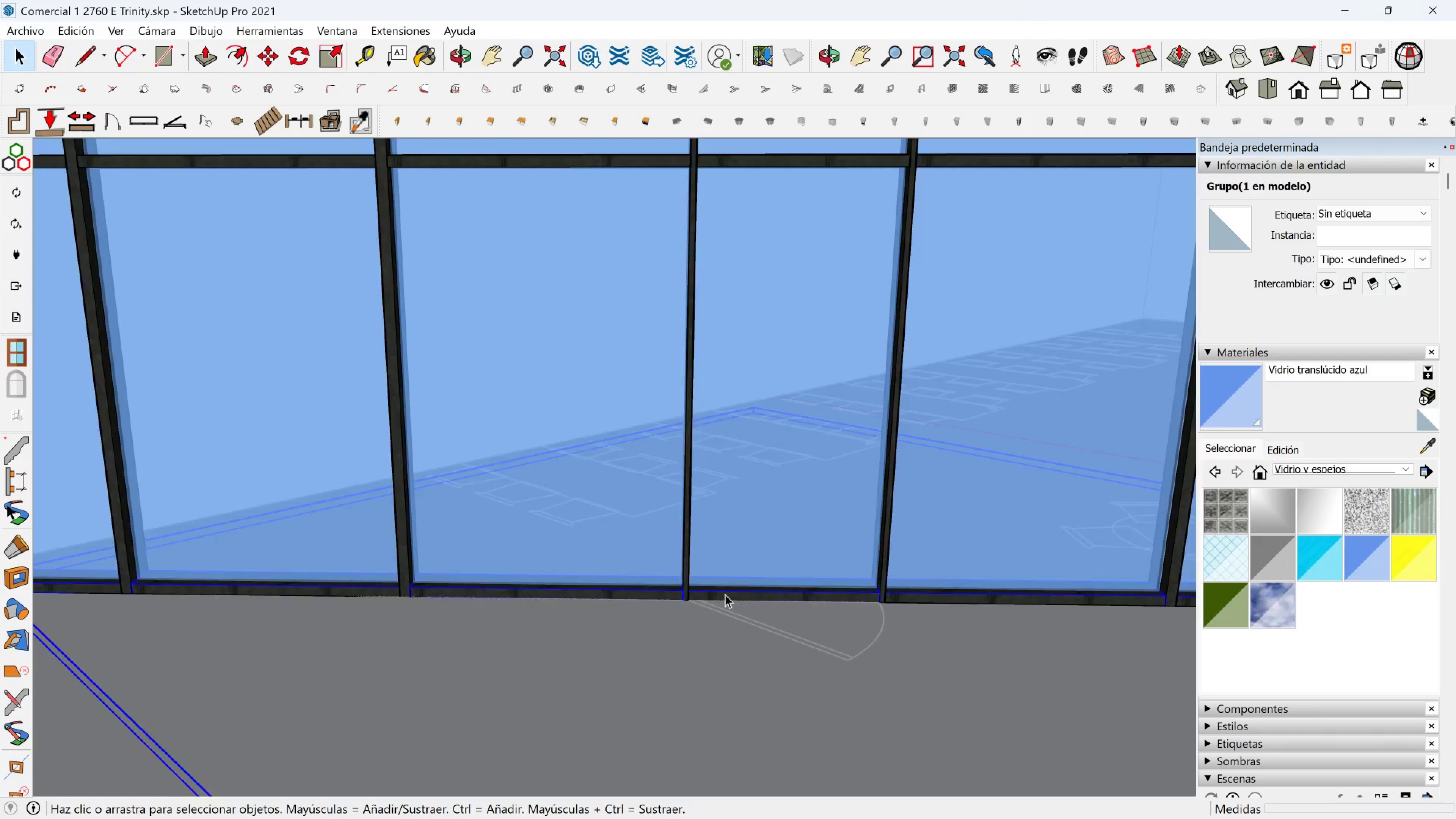 
triple_click([725, 594])
 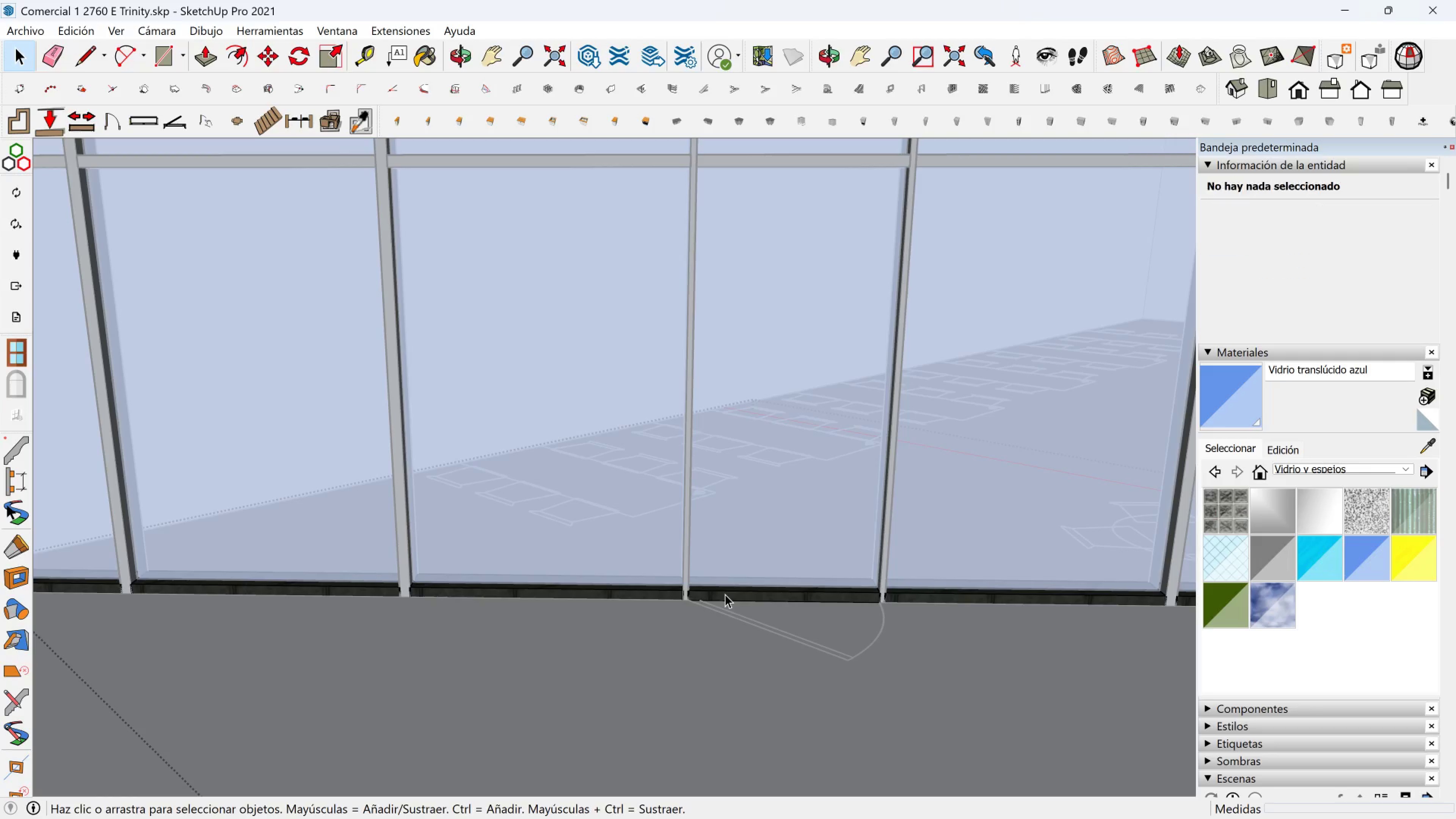 
left_click([725, 594])
 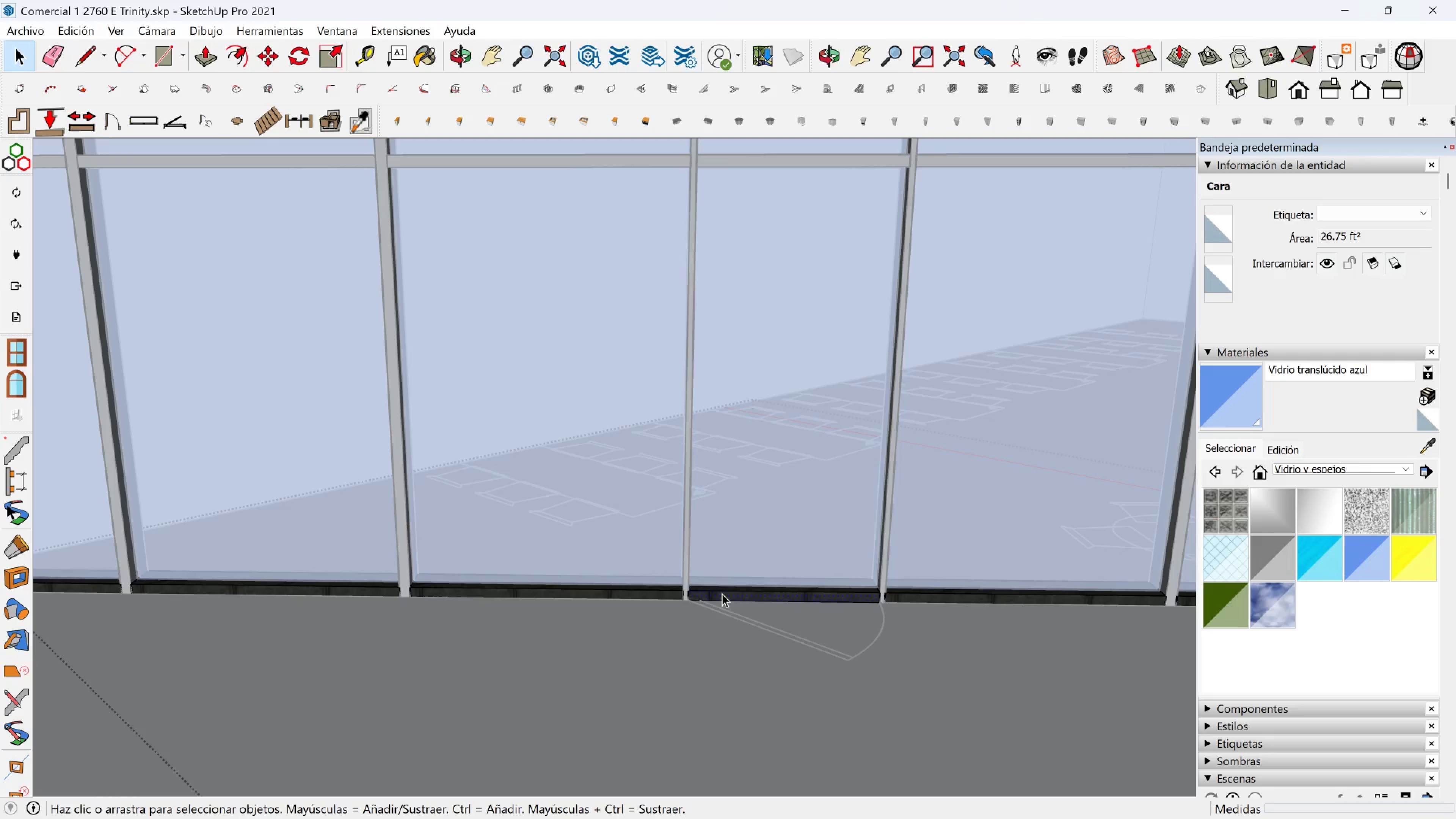 
key(Shift+ShiftLeft)
 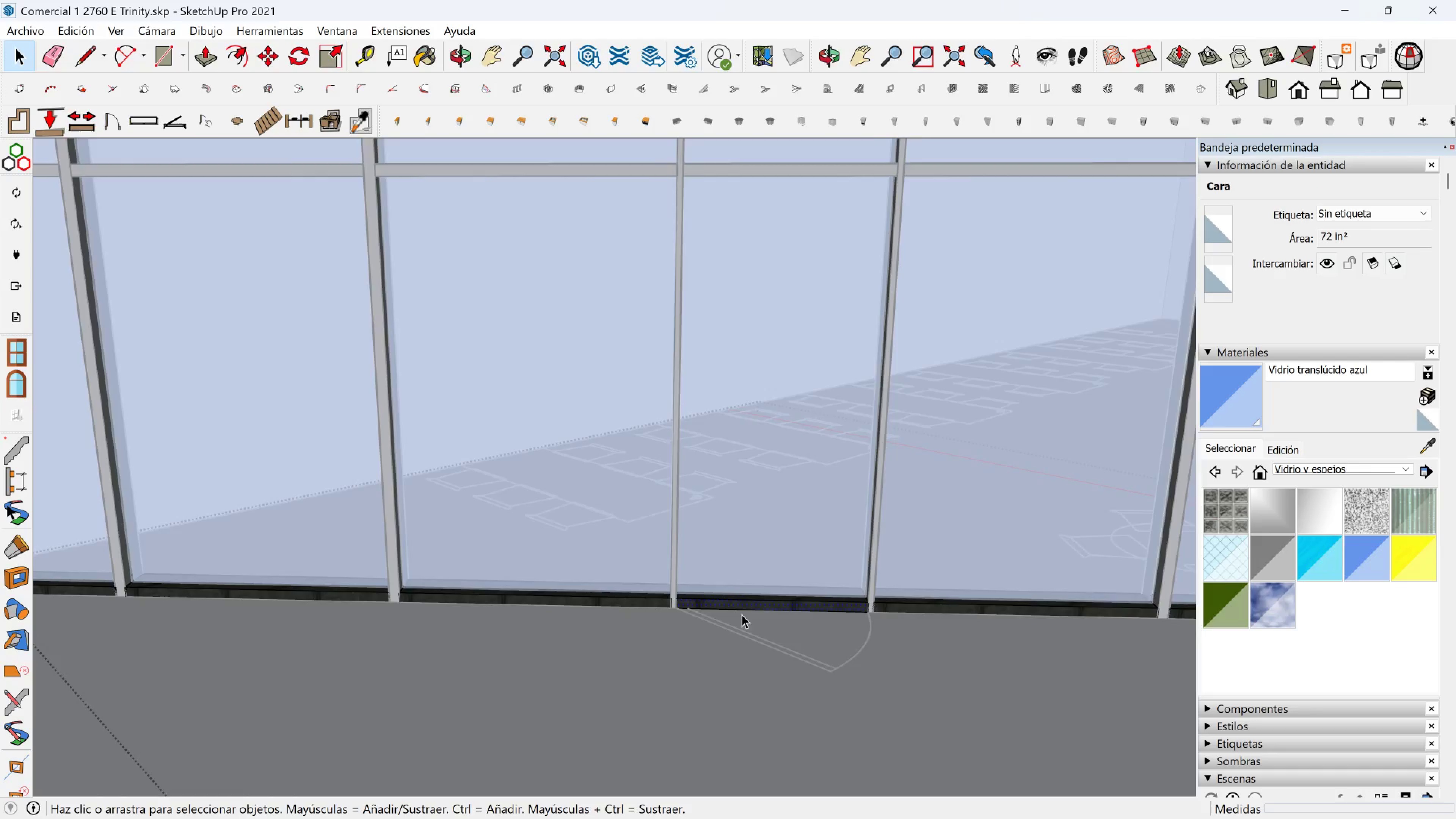 
scroll: coordinate [746, 614], scroll_direction: up, amount: 2.0
 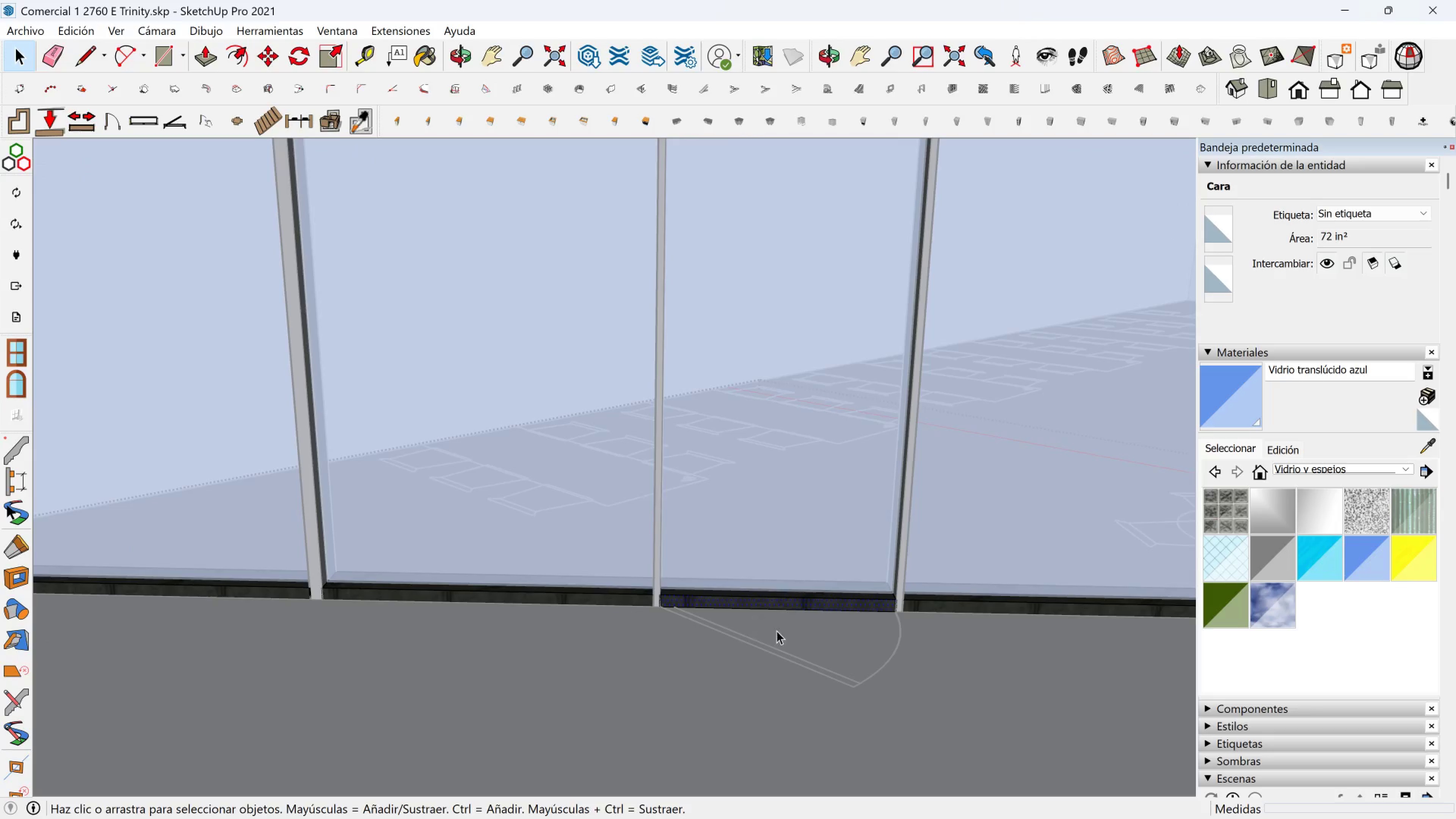 
left_click_drag(start_coordinate=[780, 631], to_coordinate=[752, 561])
 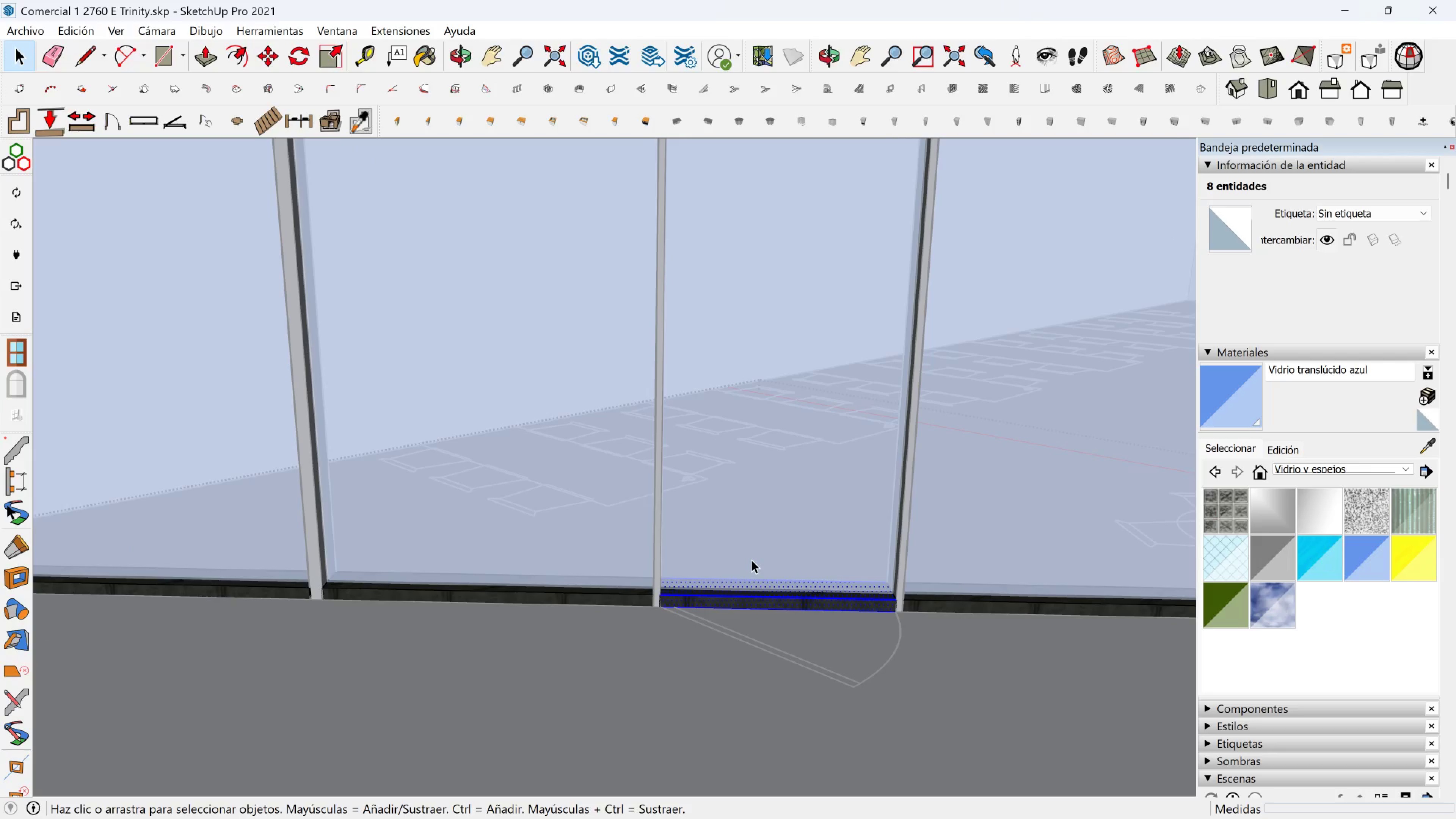 
key(Delete)
 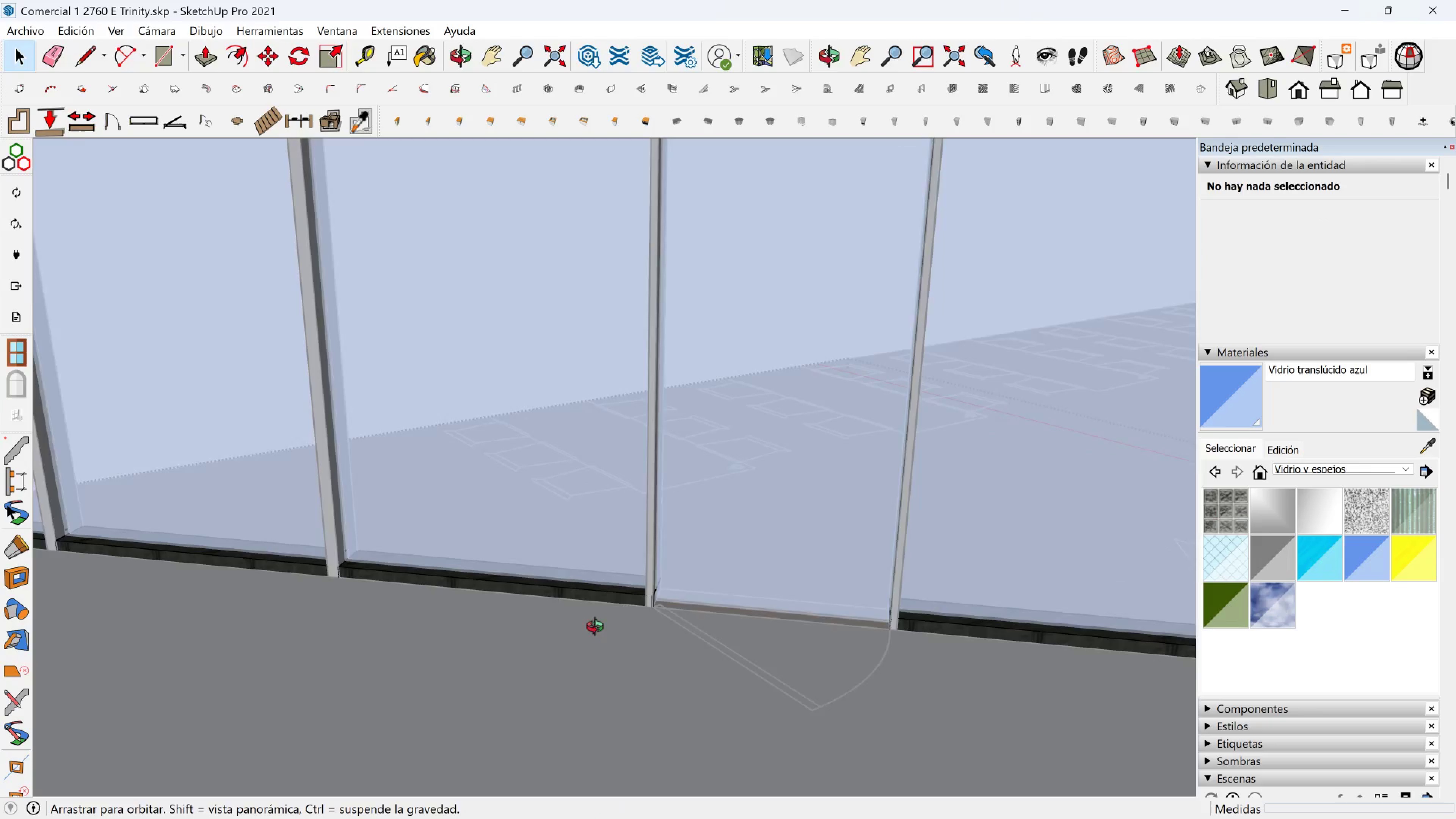 
scroll: coordinate [651, 594], scroll_direction: up, amount: 6.0
 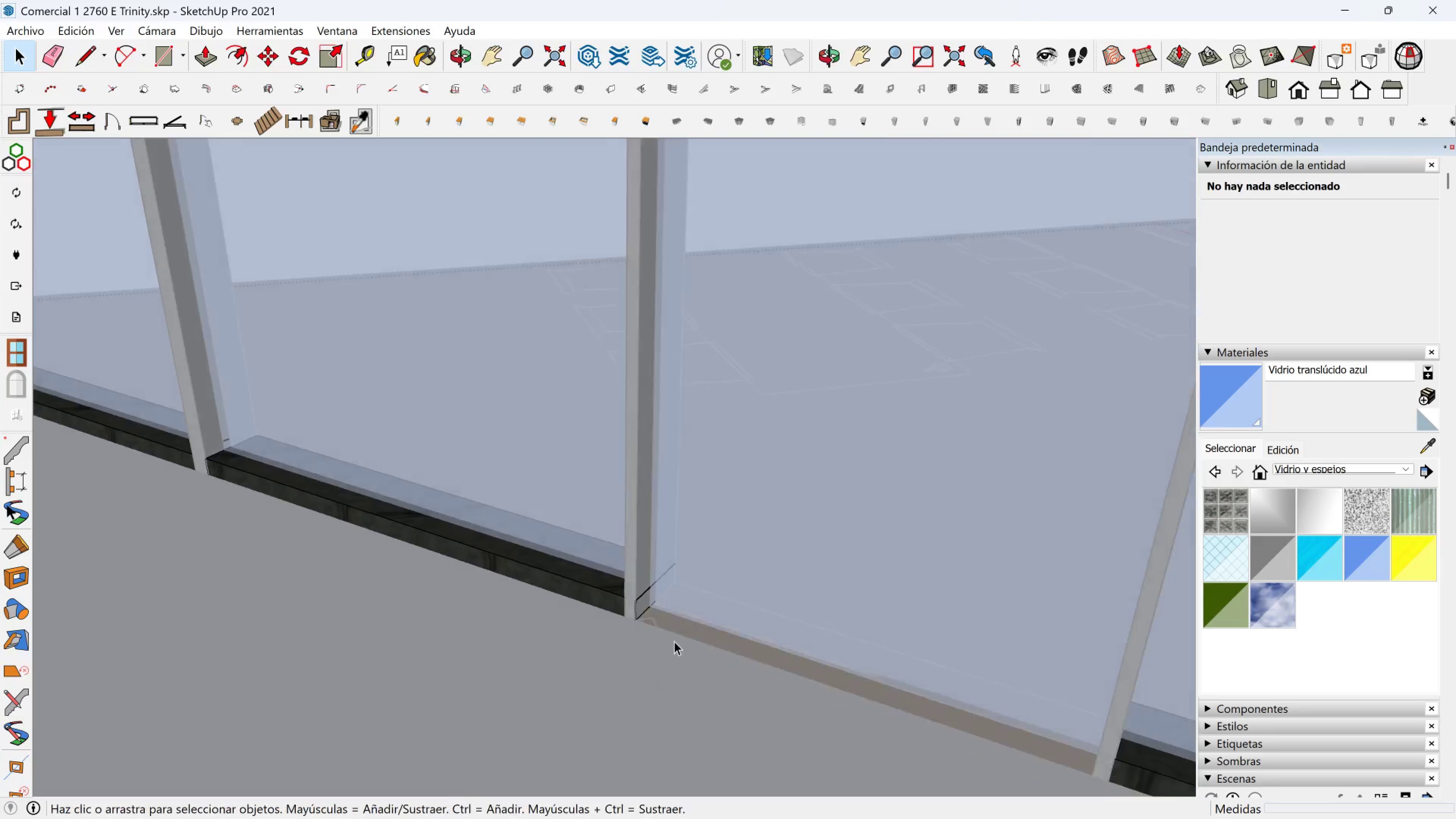 
left_click([724, 629])
 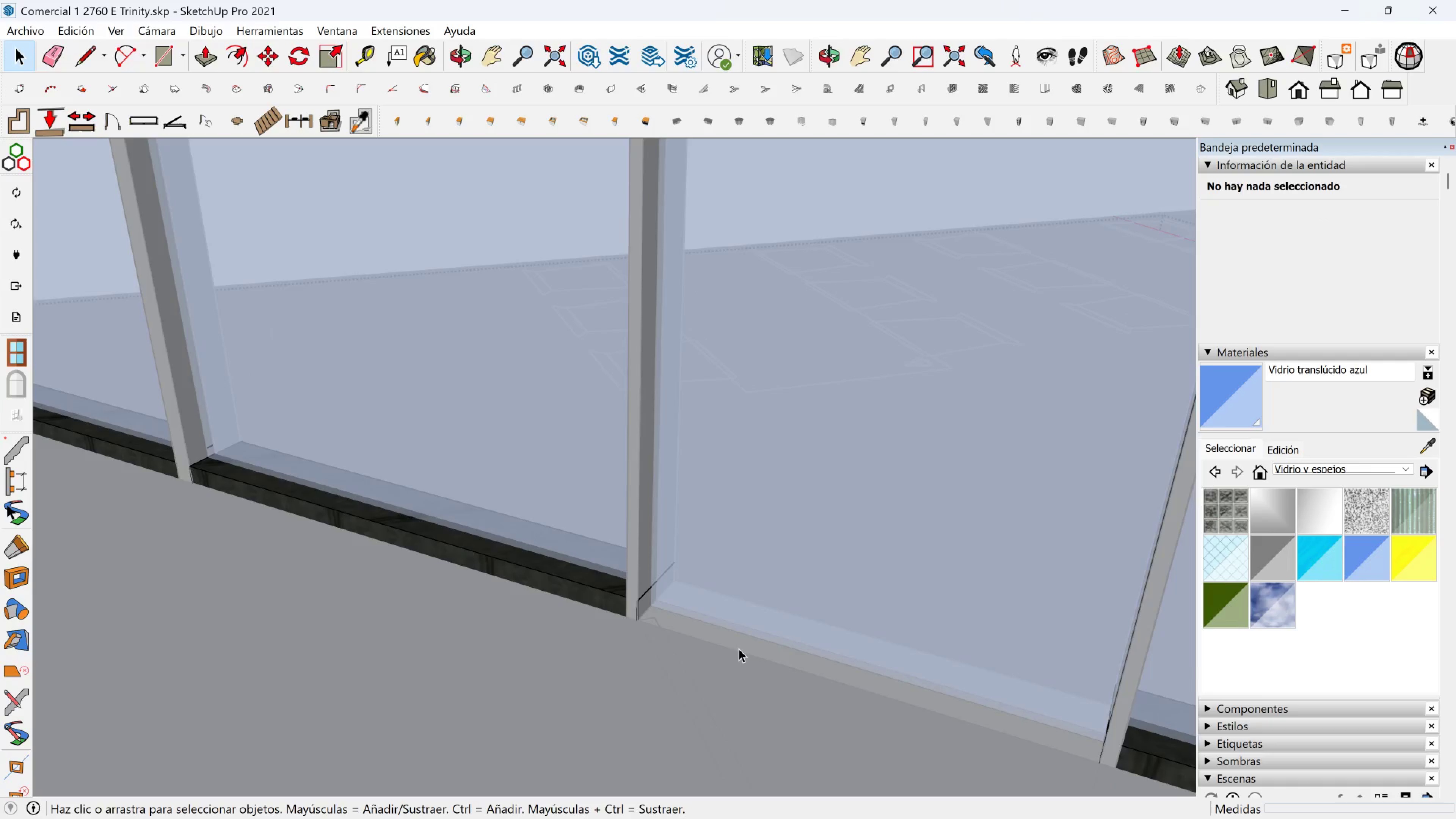 
scroll: coordinate [739, 652], scroll_direction: down, amount: 1.0
 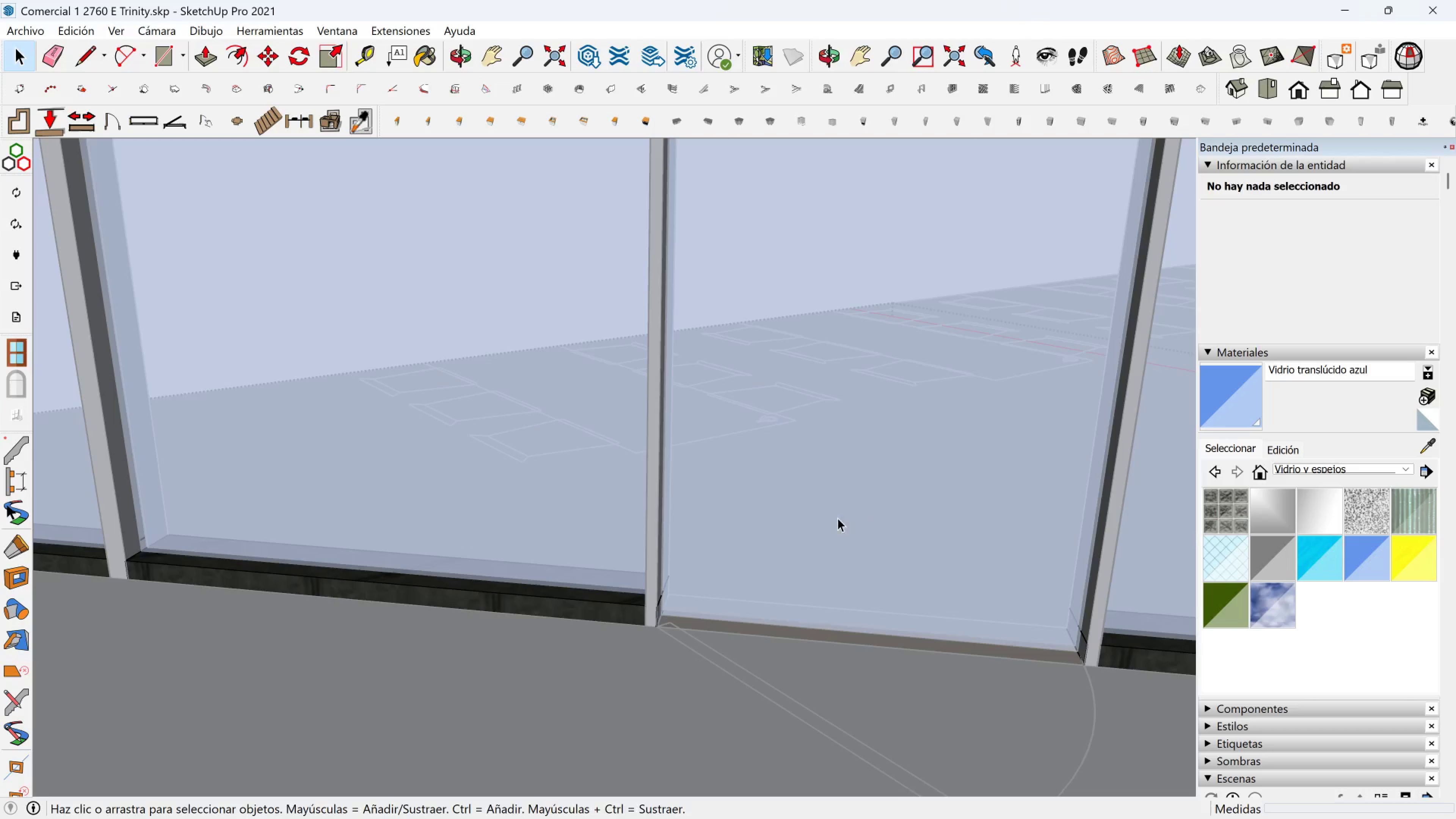 
wait(7.84)
 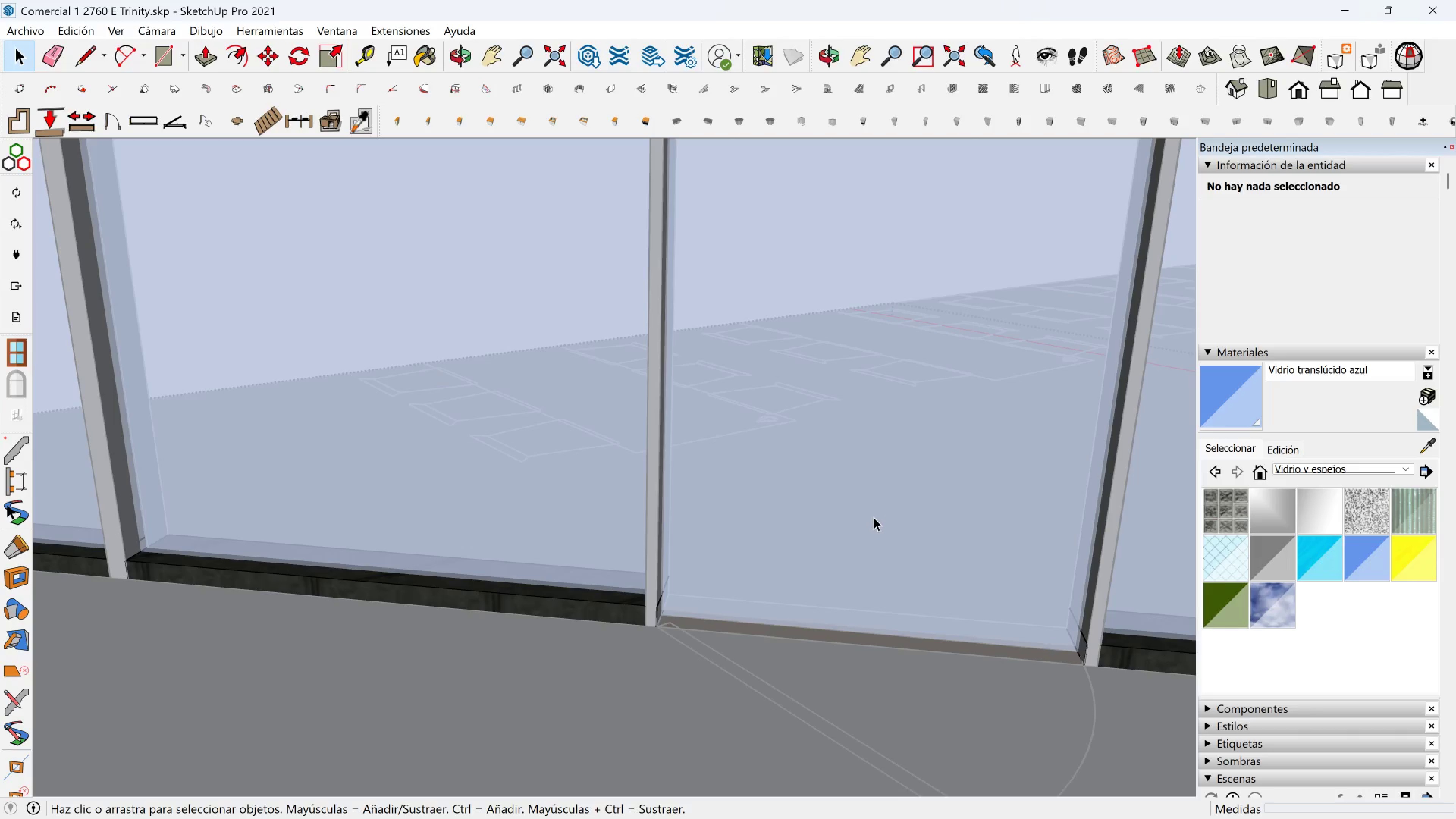 
scroll: coordinate [800, 403], scroll_direction: down, amount: 11.0
 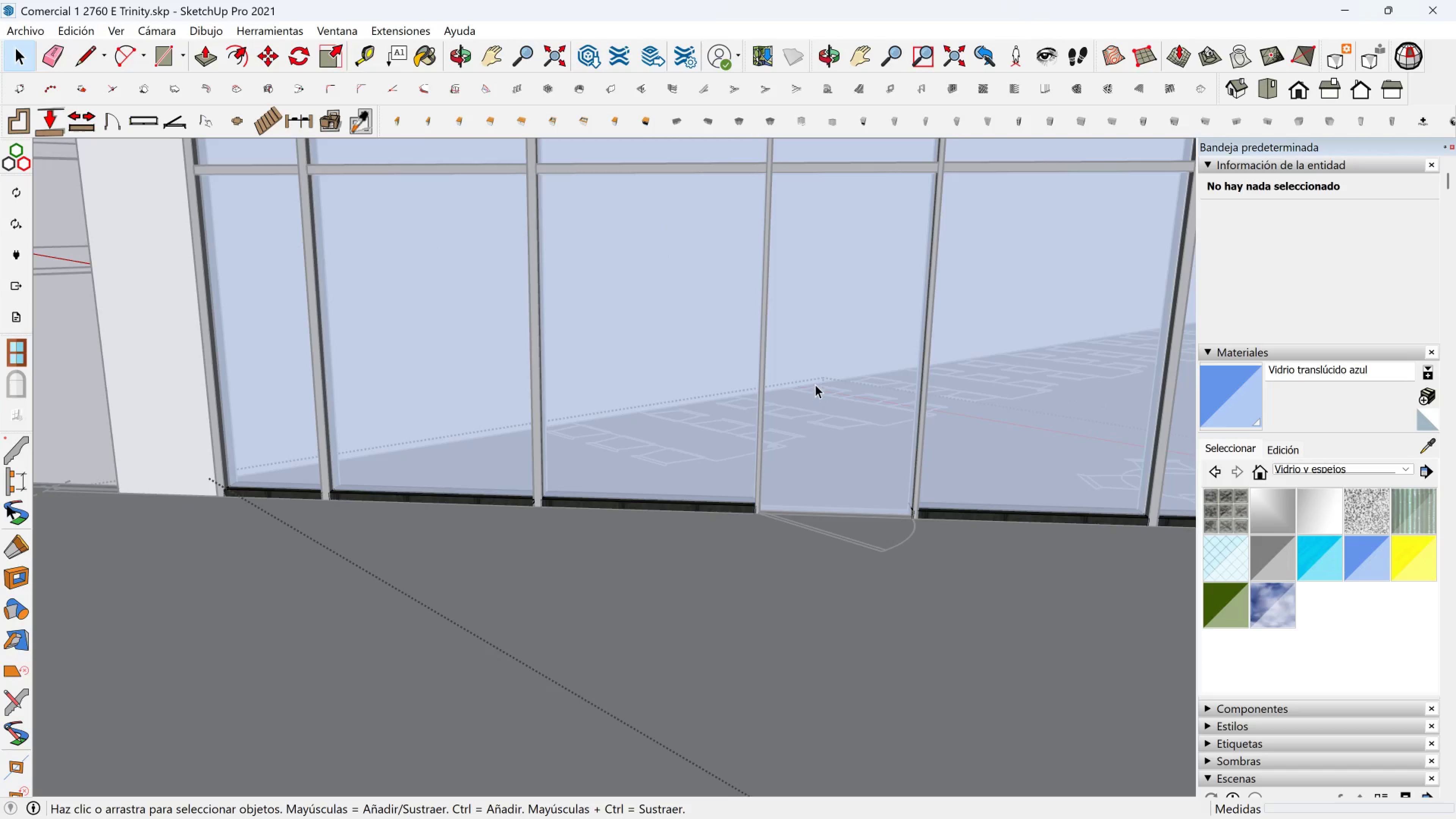 
key(Escape)
 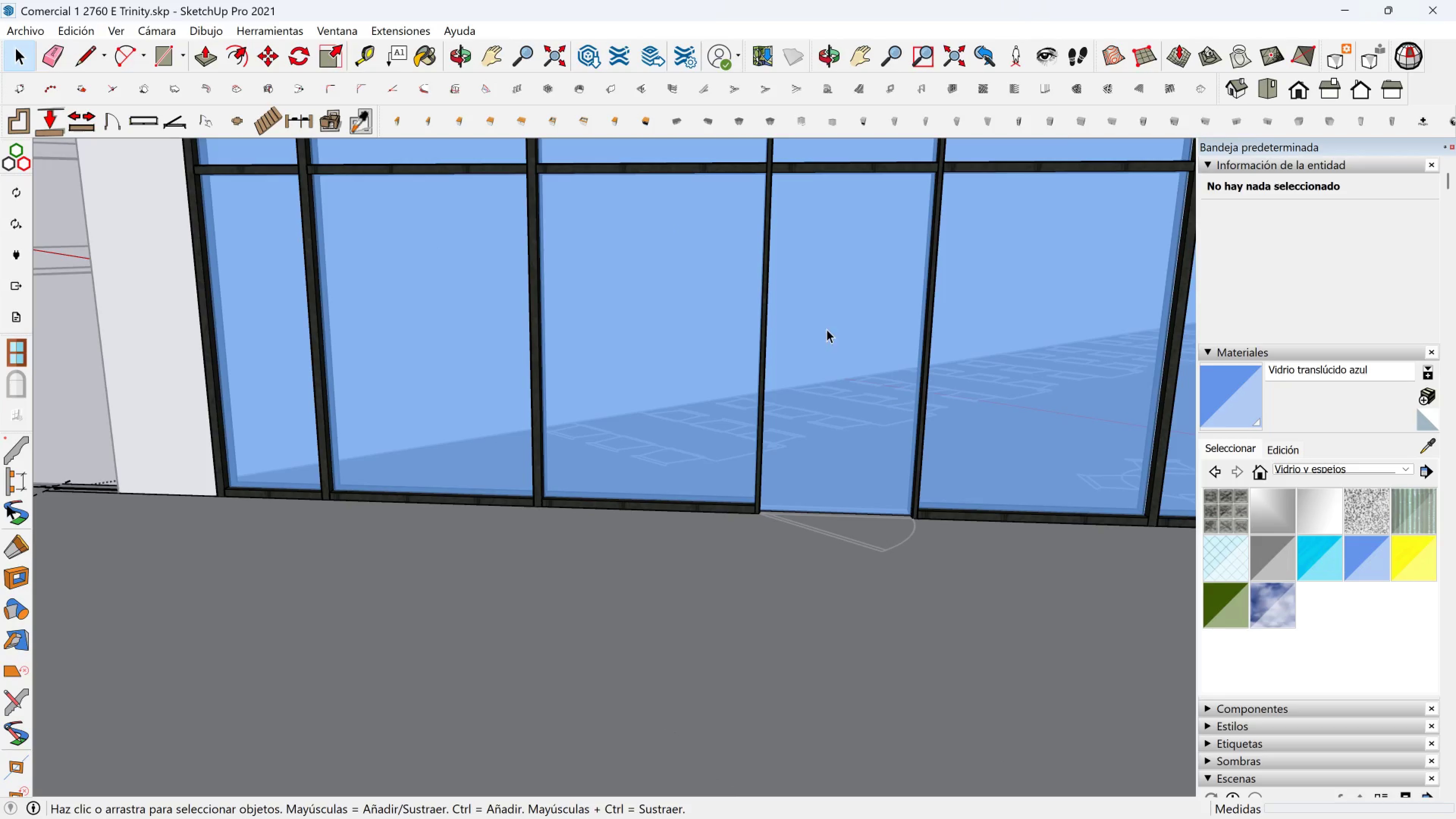 
key(Shift+ShiftLeft)
 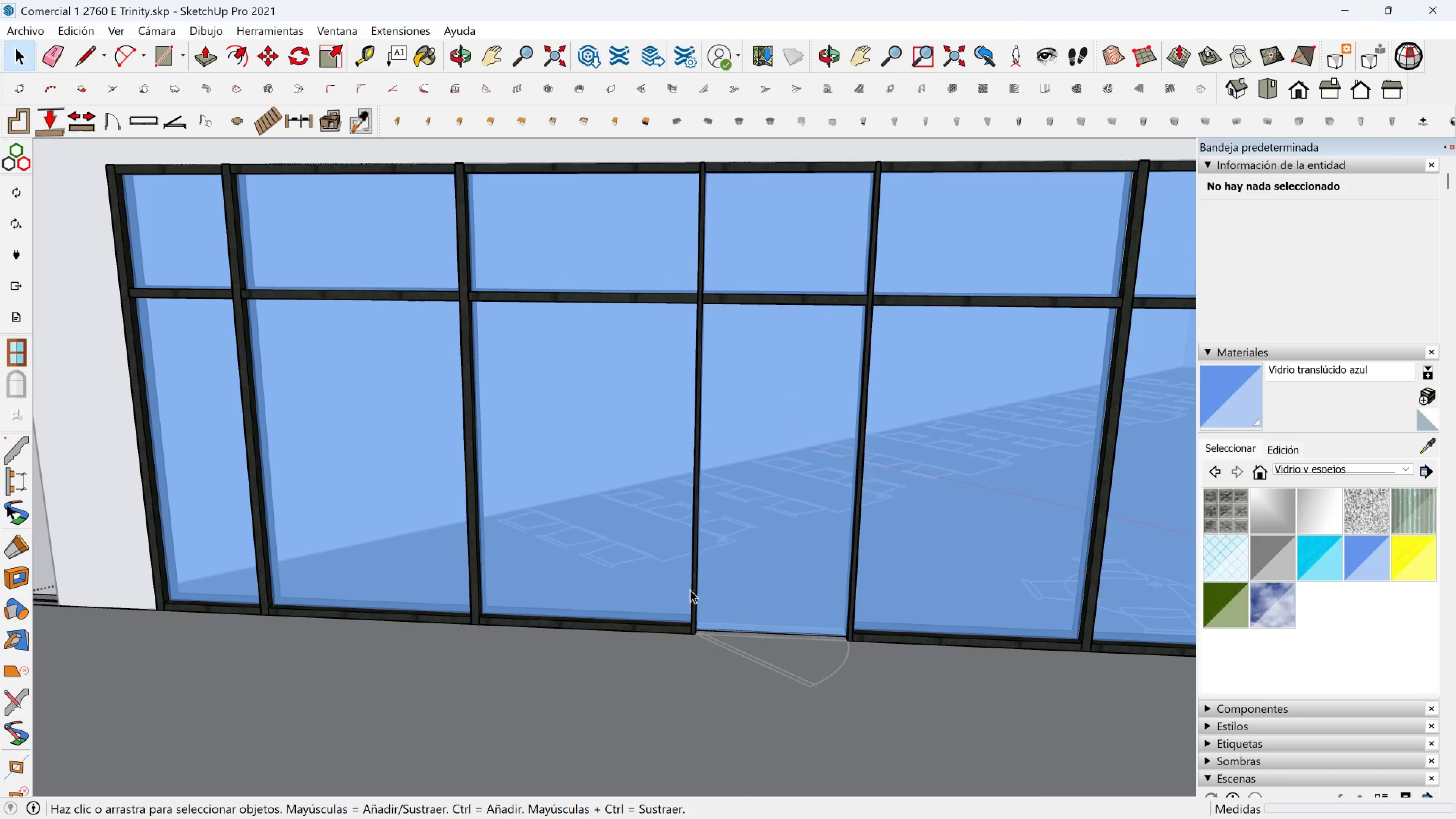 
scroll: coordinate [681, 600], scroll_direction: up, amount: 2.0
 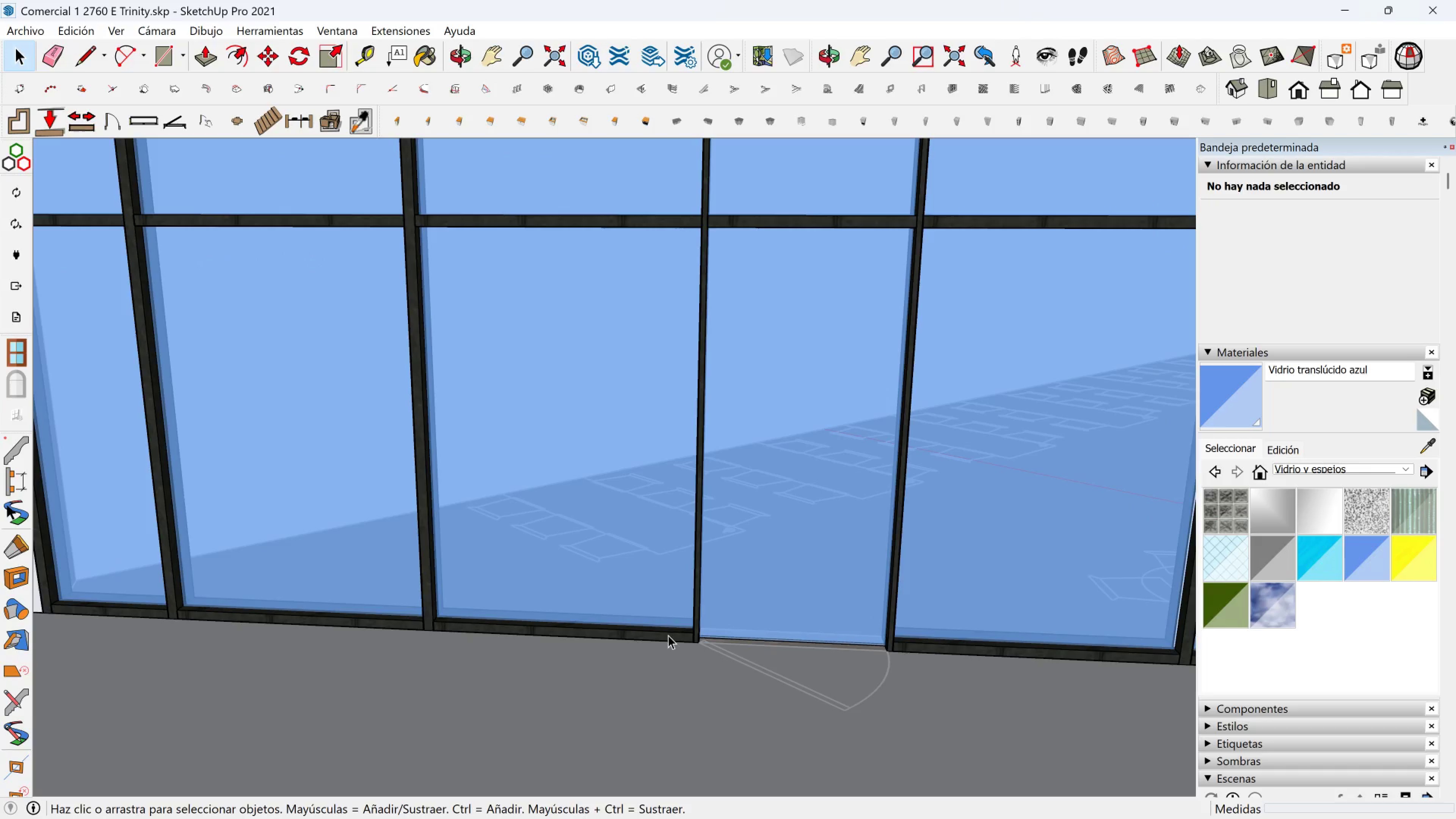 
left_click([668, 635])
 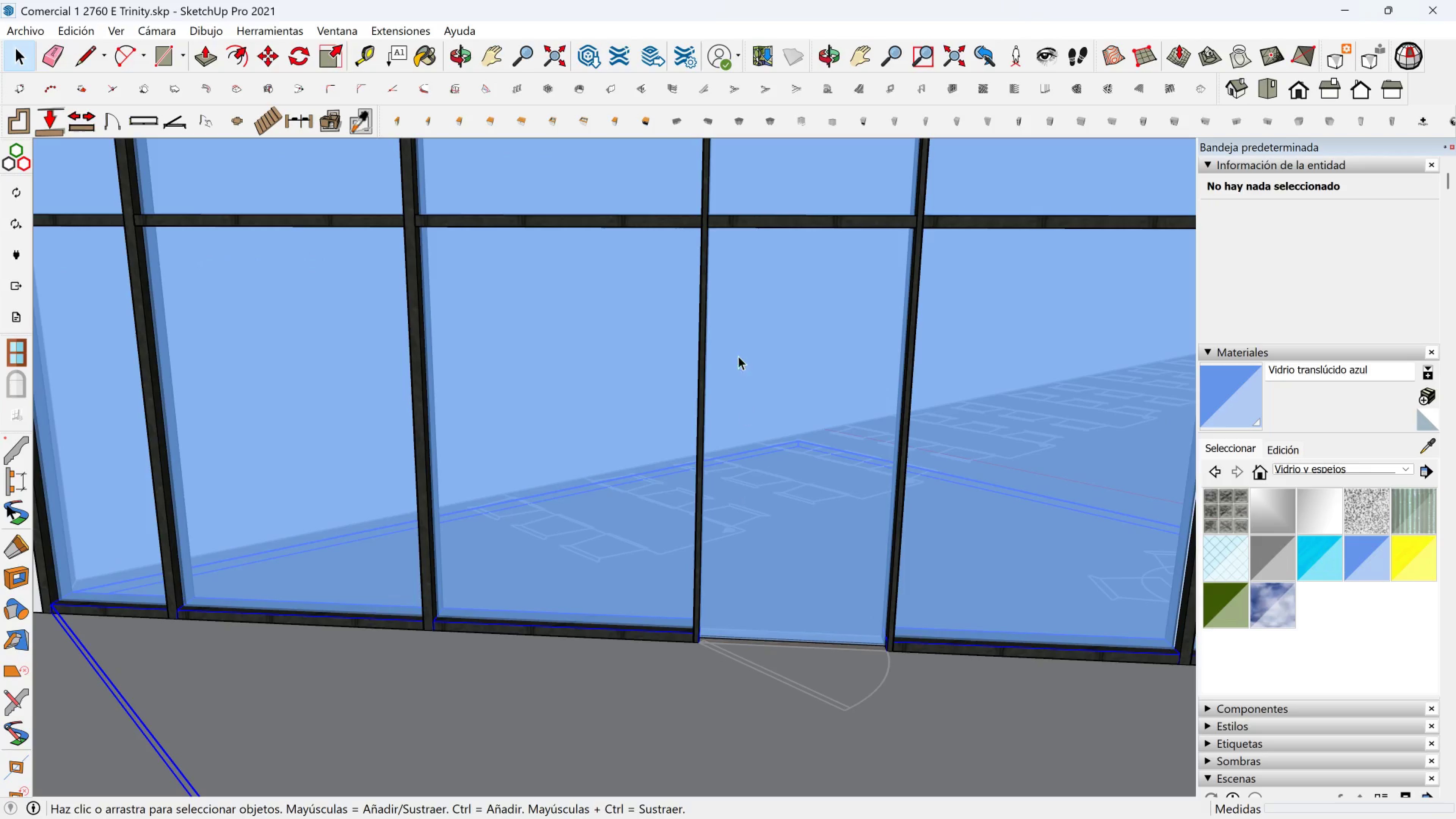 
key(Shift+ShiftLeft)
 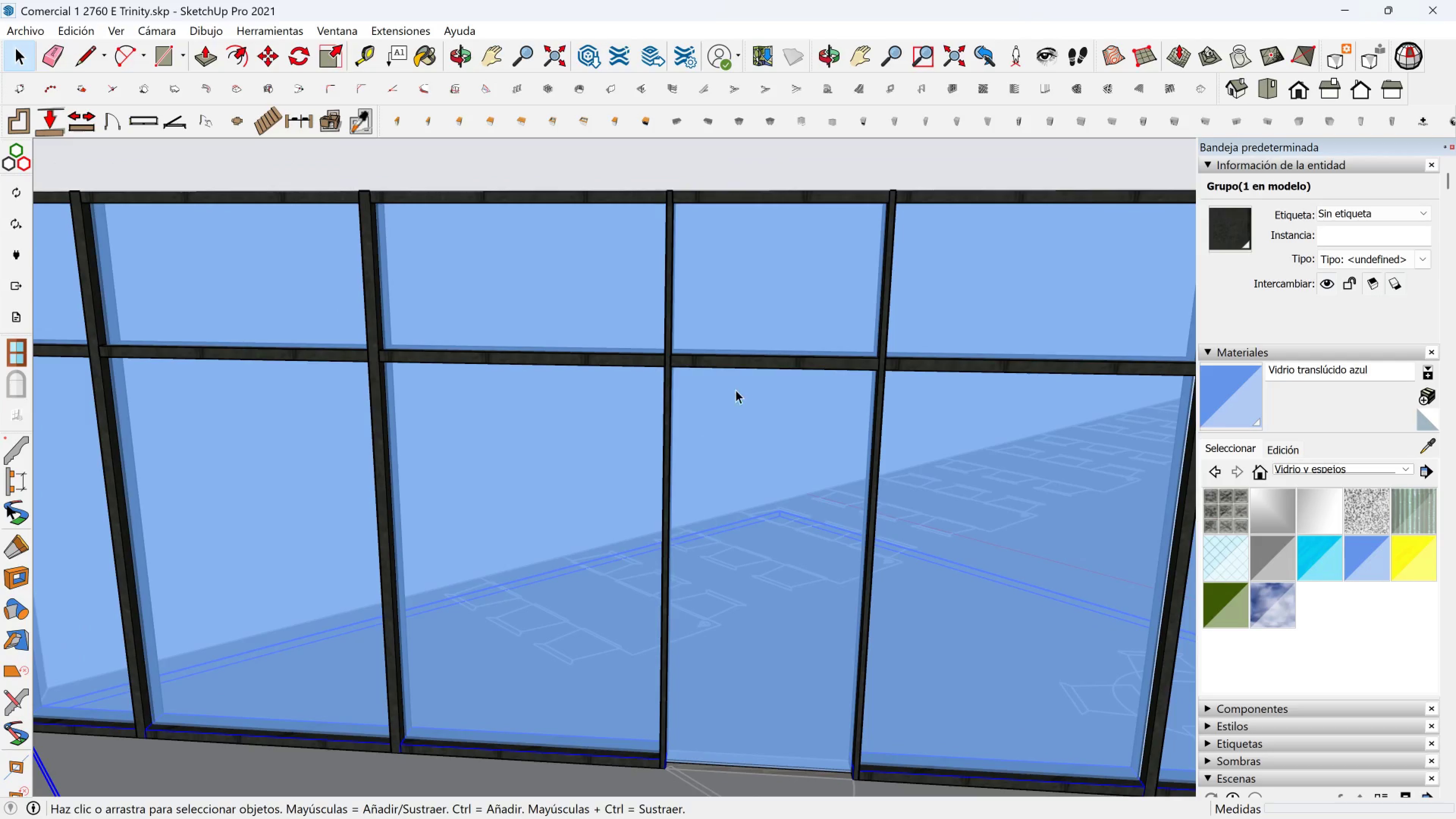 
hold_key(key=ControlLeft, duration=1.53)
left_click([753, 365])
 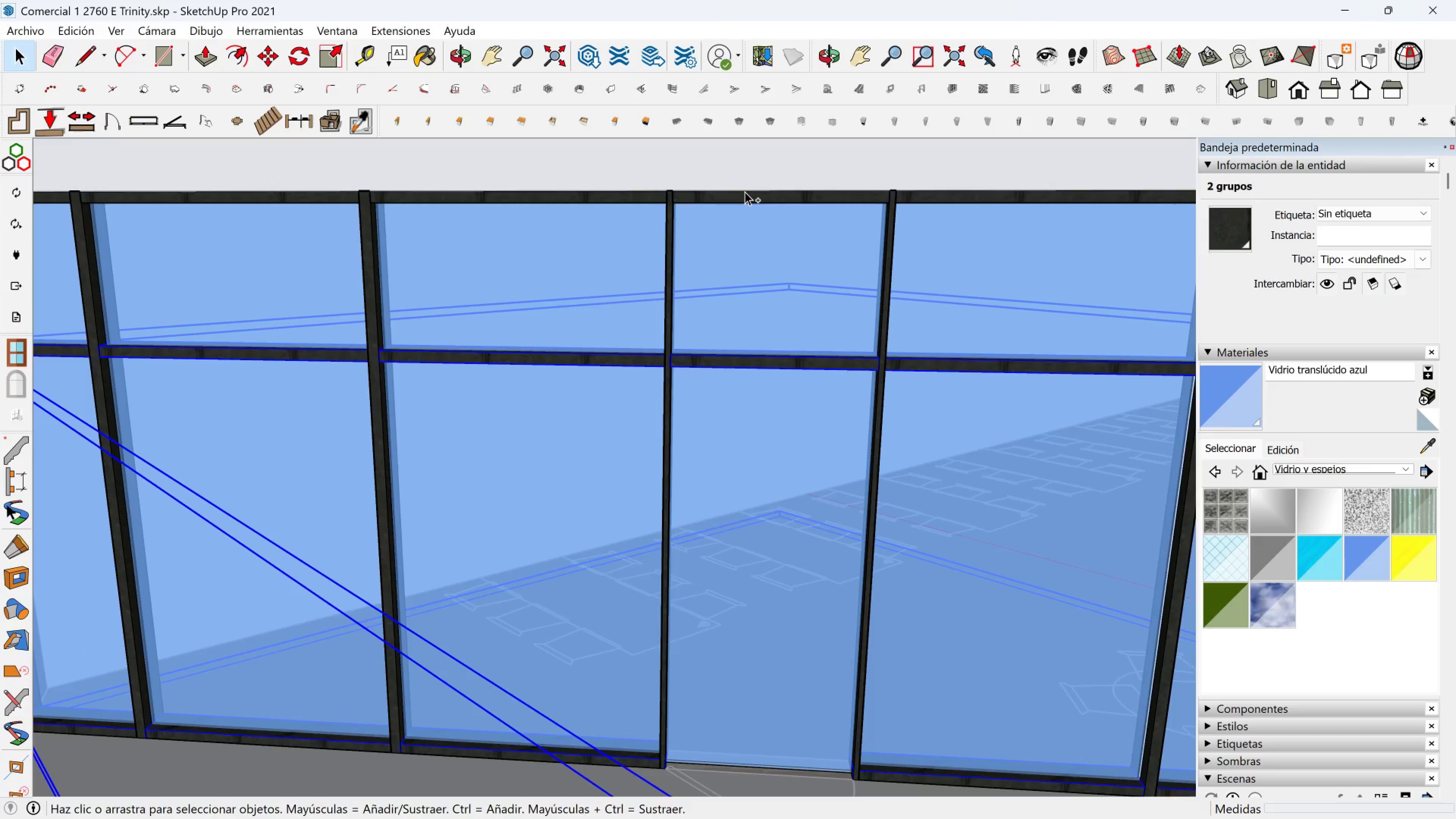 
hold_key(key=ControlLeft, duration=0.68)
left_click([745, 200])
 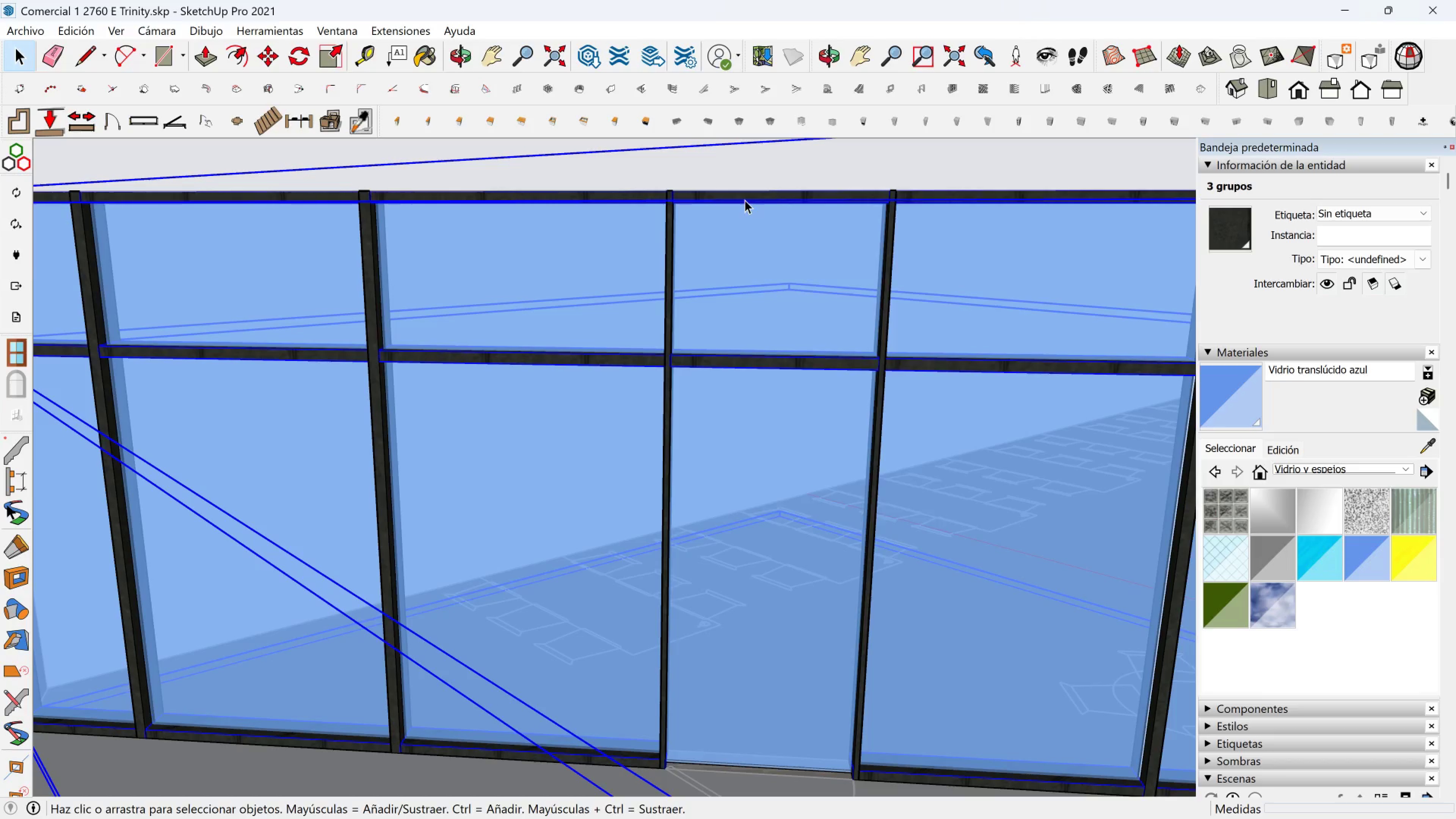 
right_click([745, 200])
 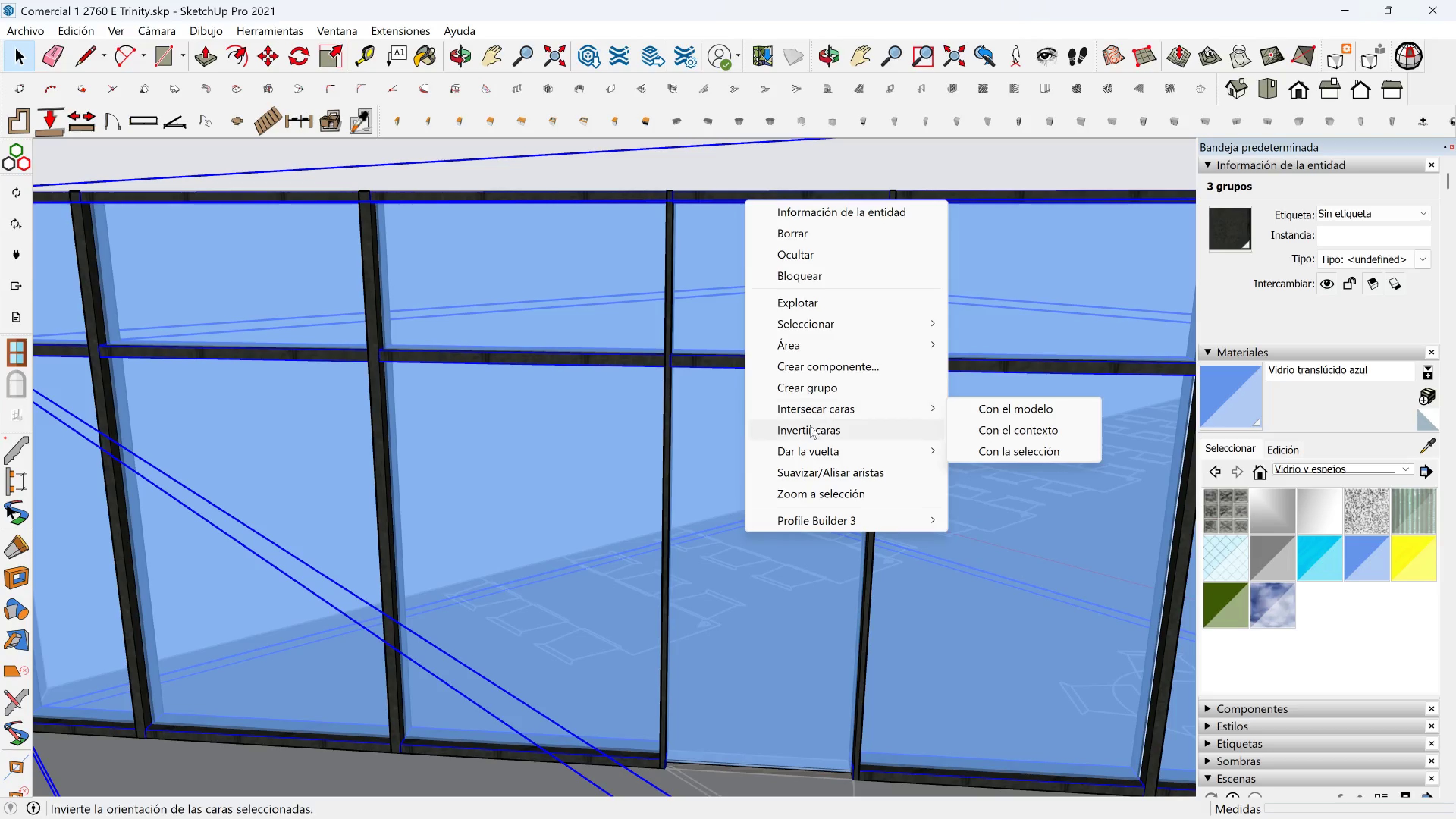 
left_click([810, 298])
 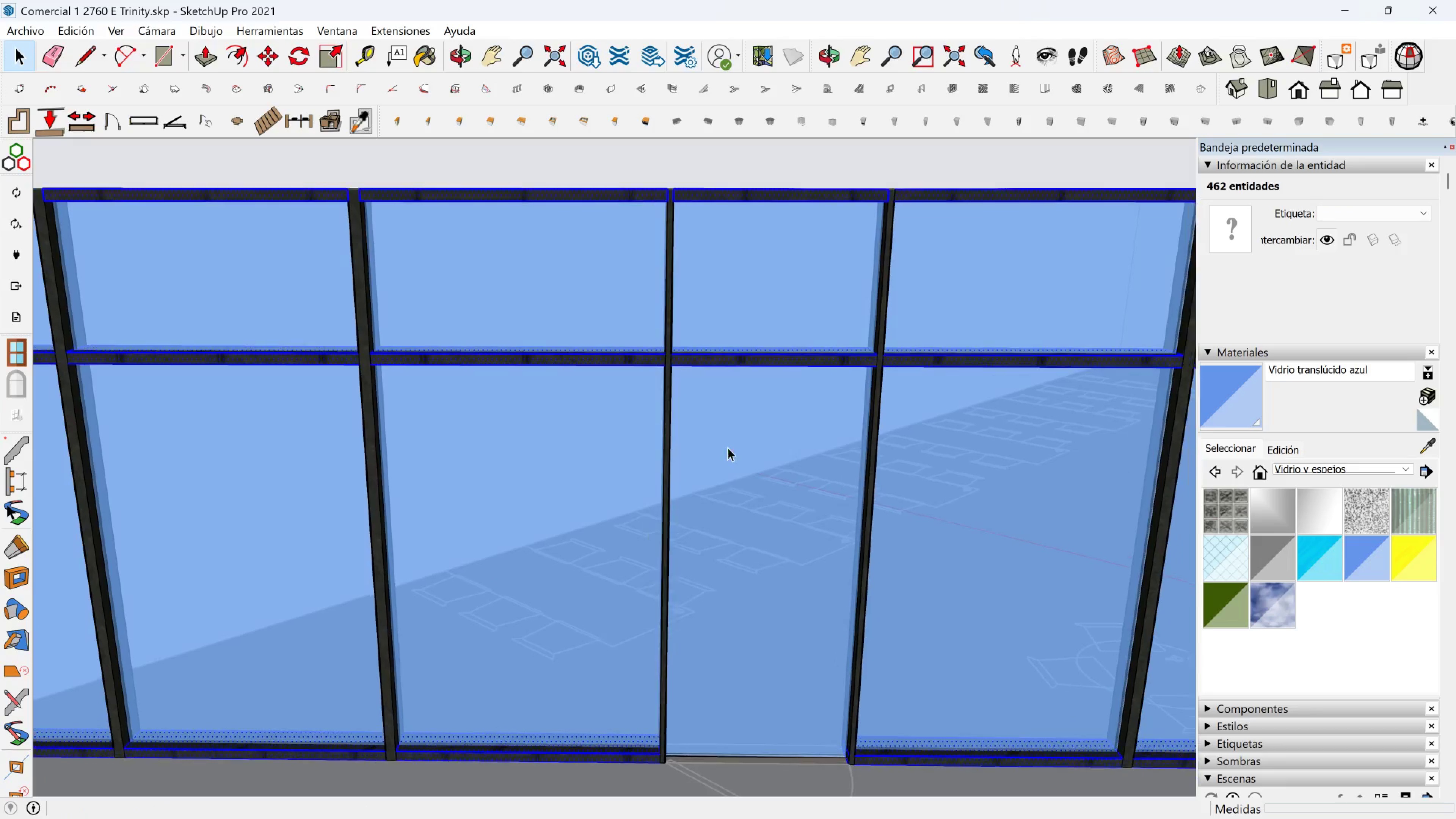 
scroll: coordinate [619, 624], scroll_direction: down, amount: 2.0
 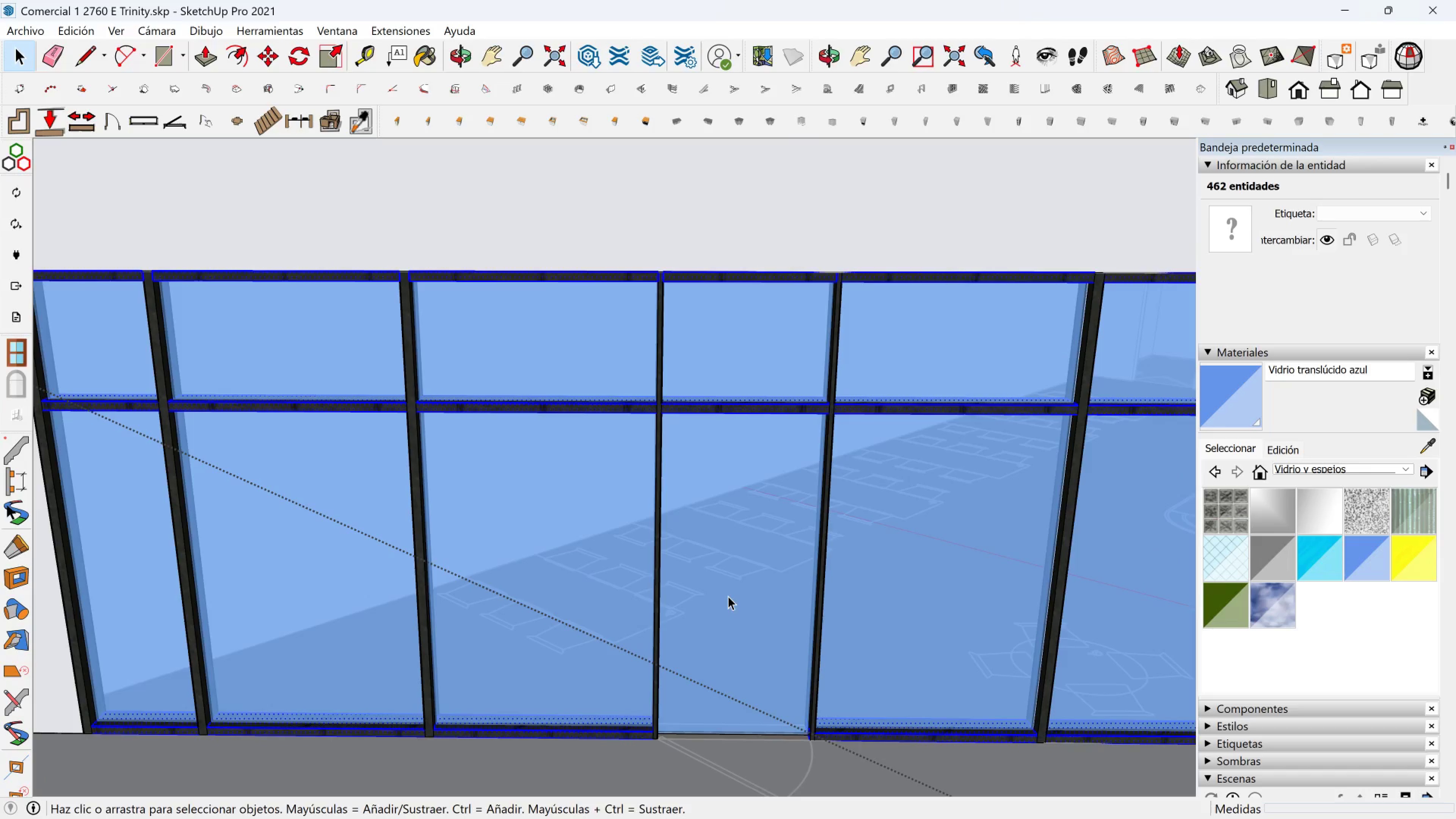 
left_click([730, 595])
 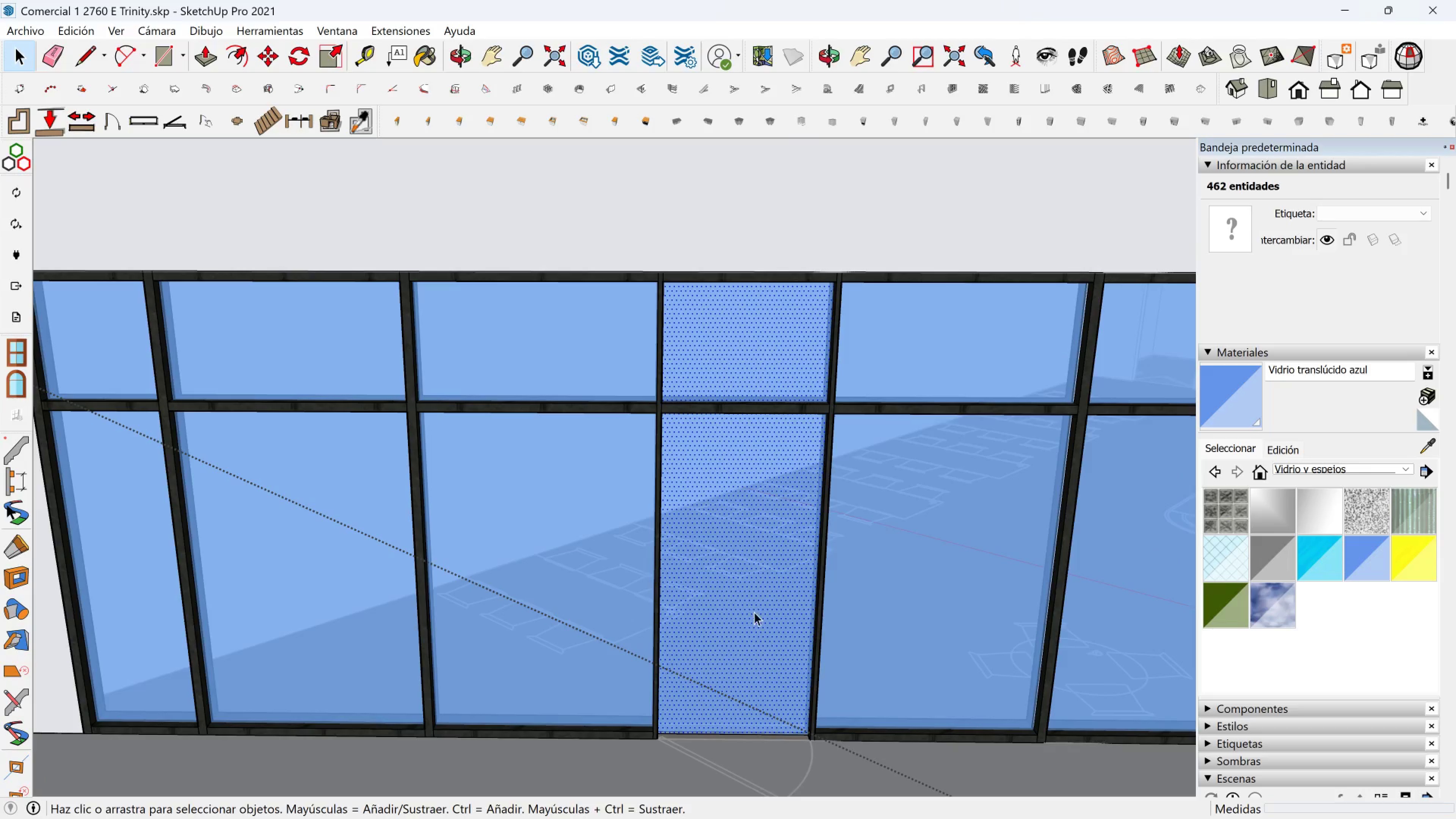 
left_click_drag(start_coordinate=[754, 612], to_coordinate=[738, 541])
 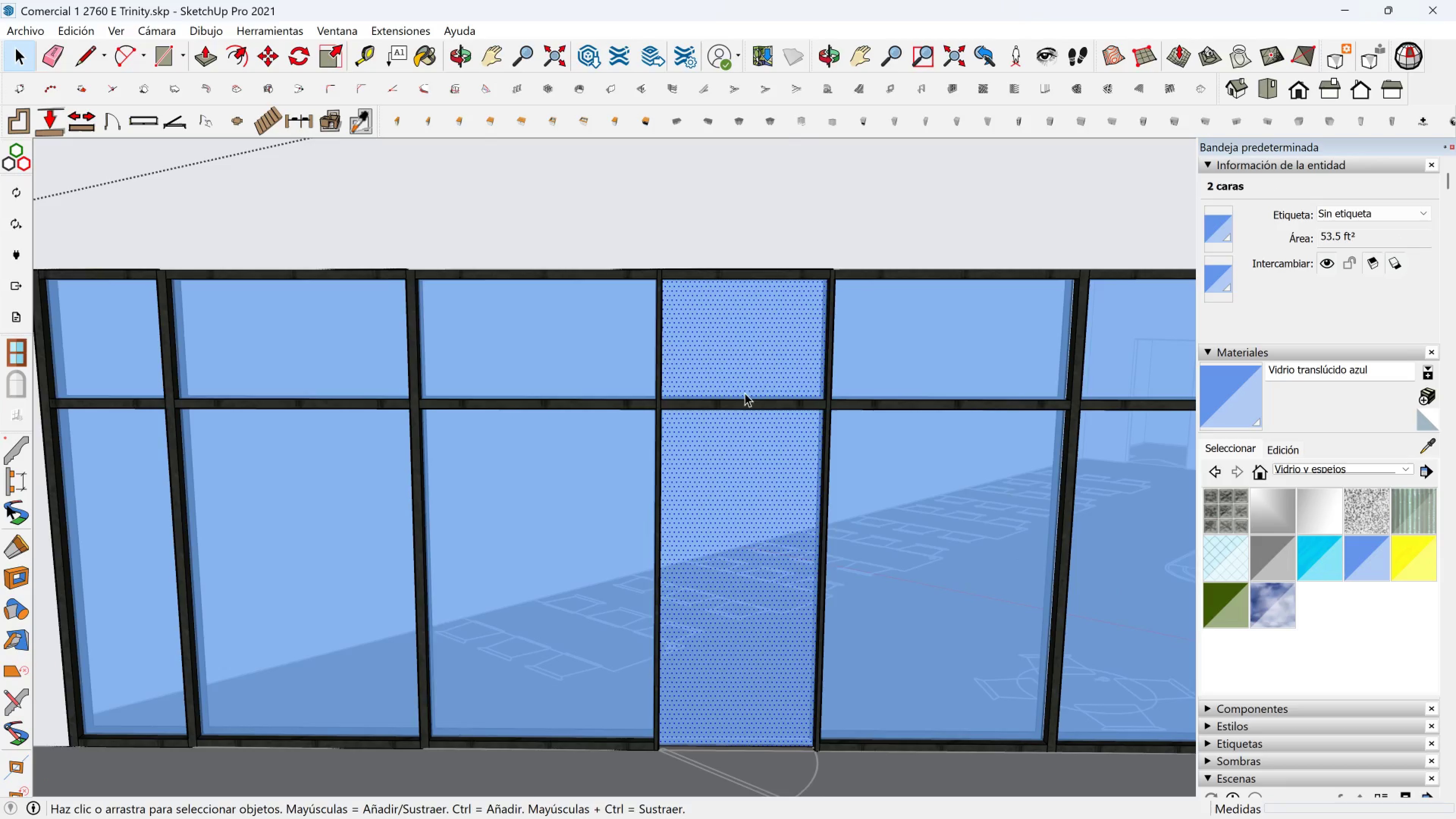 
scroll: coordinate [737, 392], scroll_direction: up, amount: 2.0
 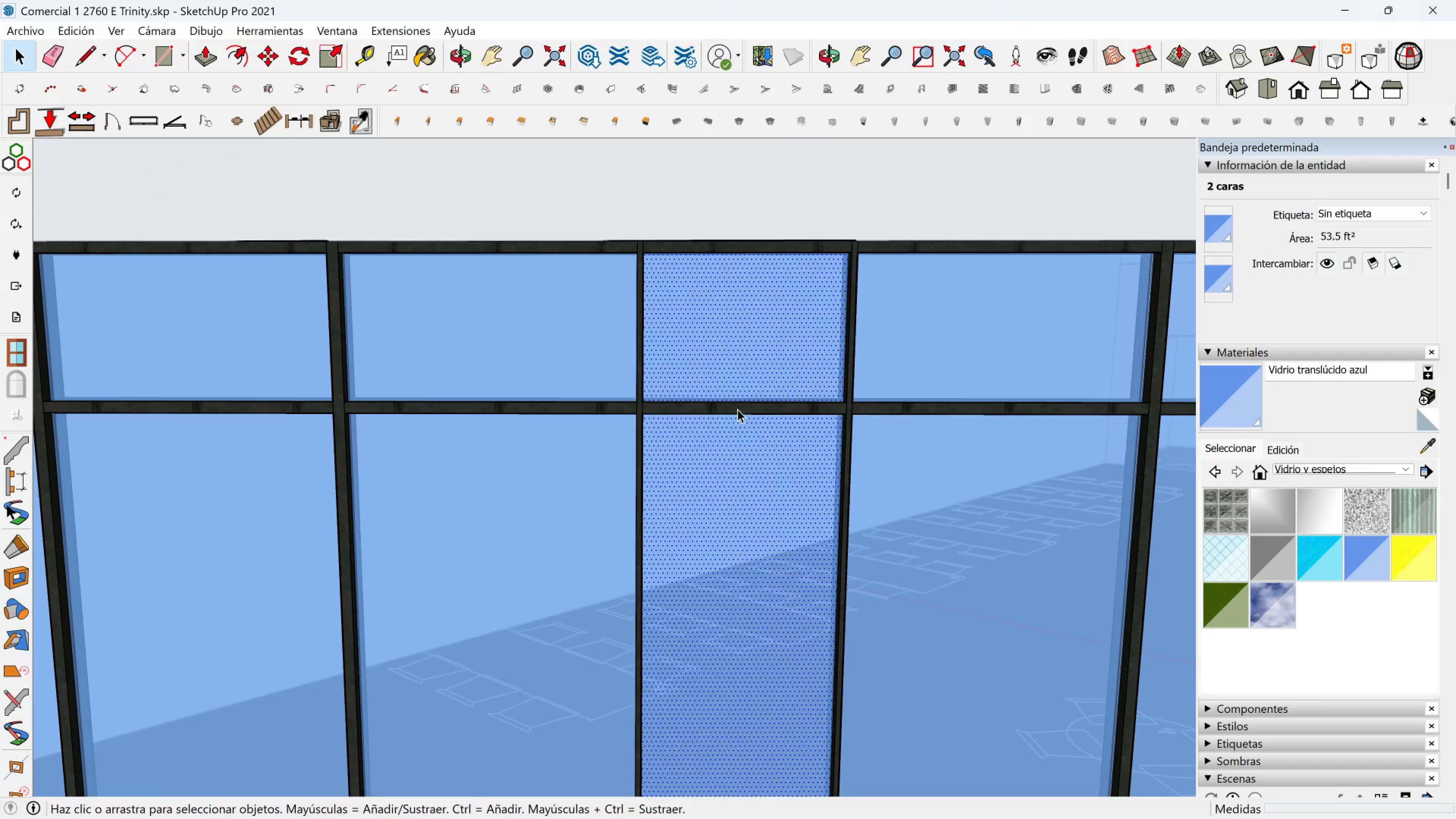 
left_click([737, 409])
 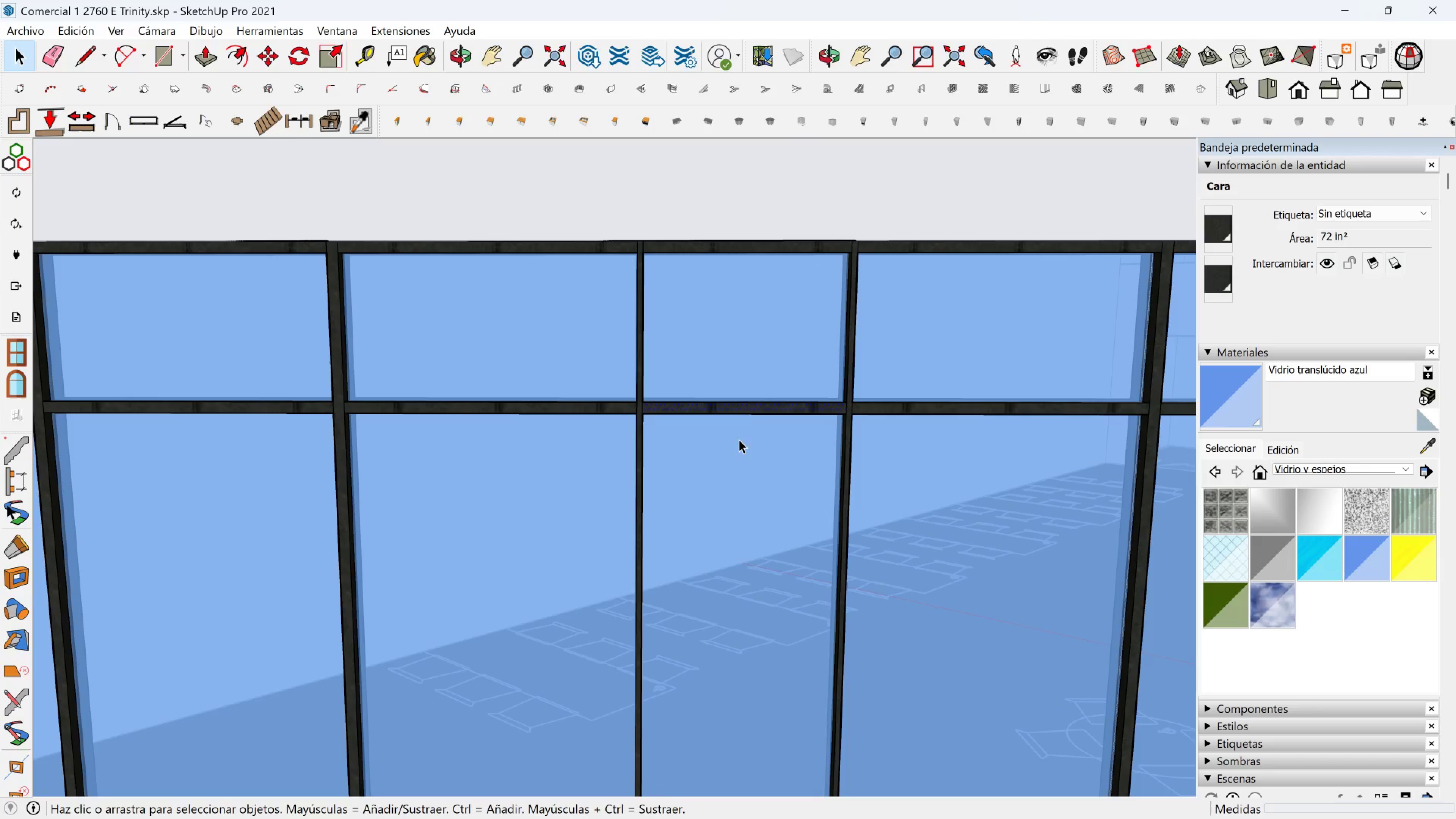 
left_click_drag(start_coordinate=[739, 440], to_coordinate=[716, 382])
 